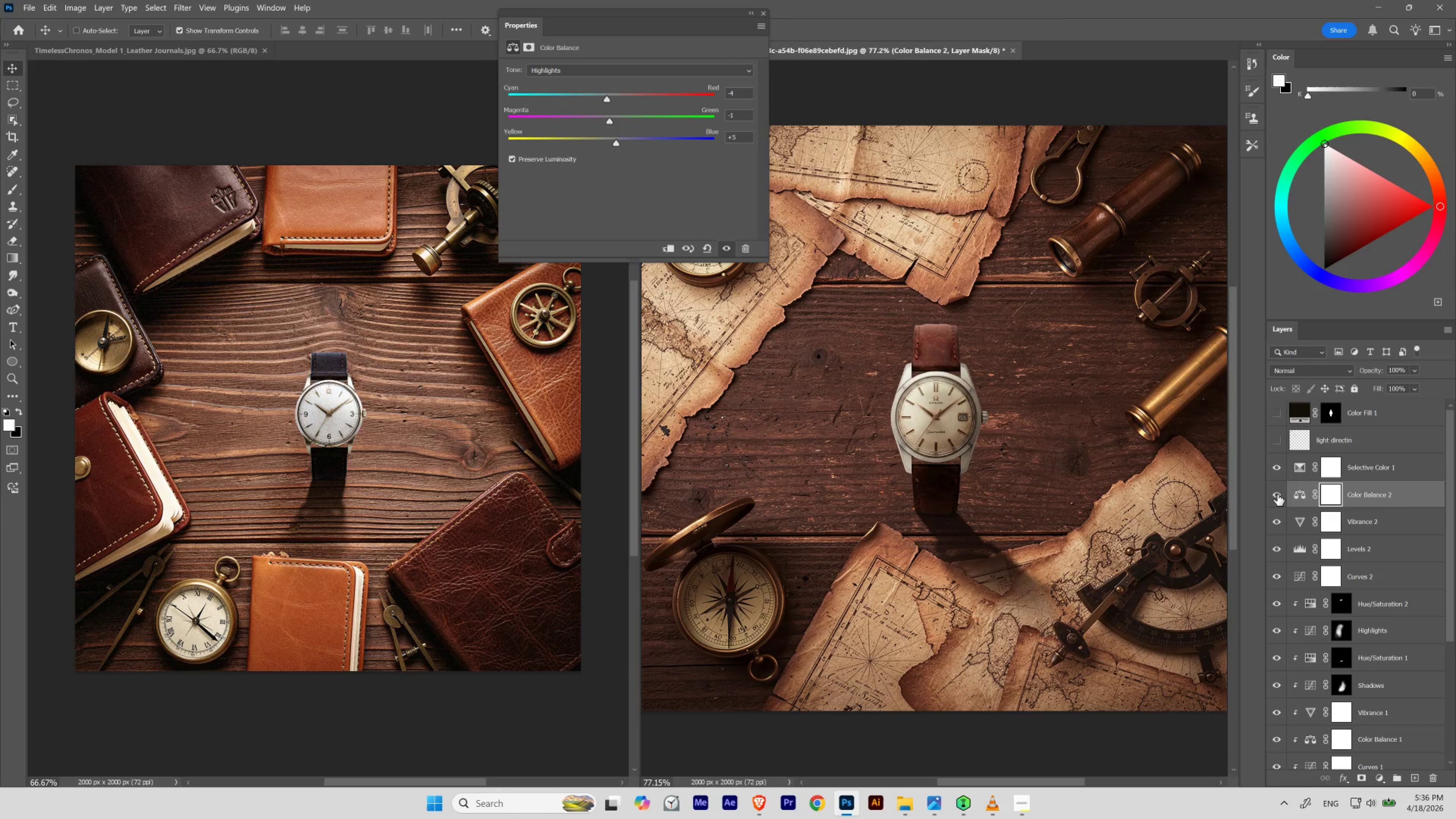 
left_click([1277, 494])
 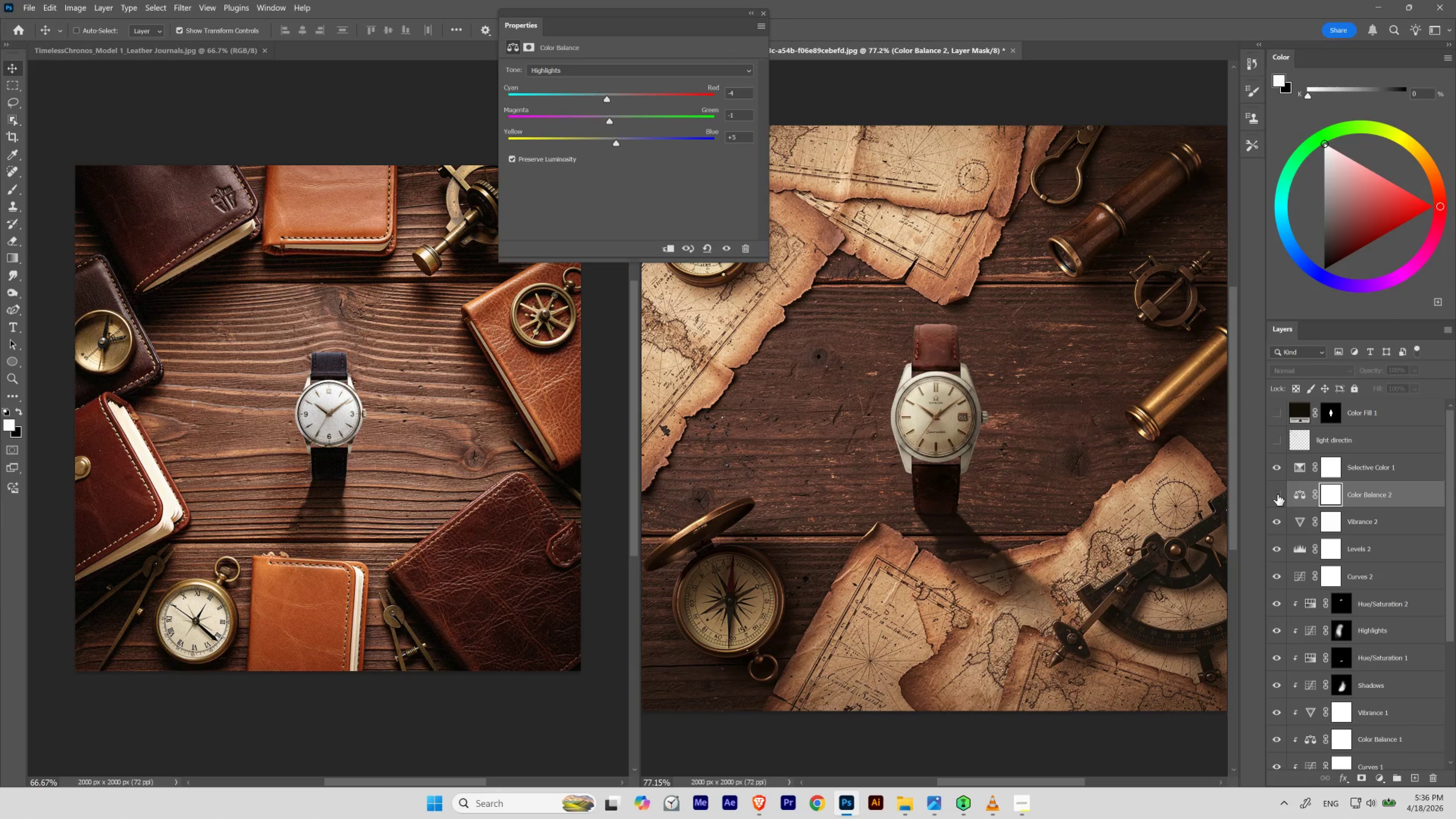 
left_click([1277, 494])
 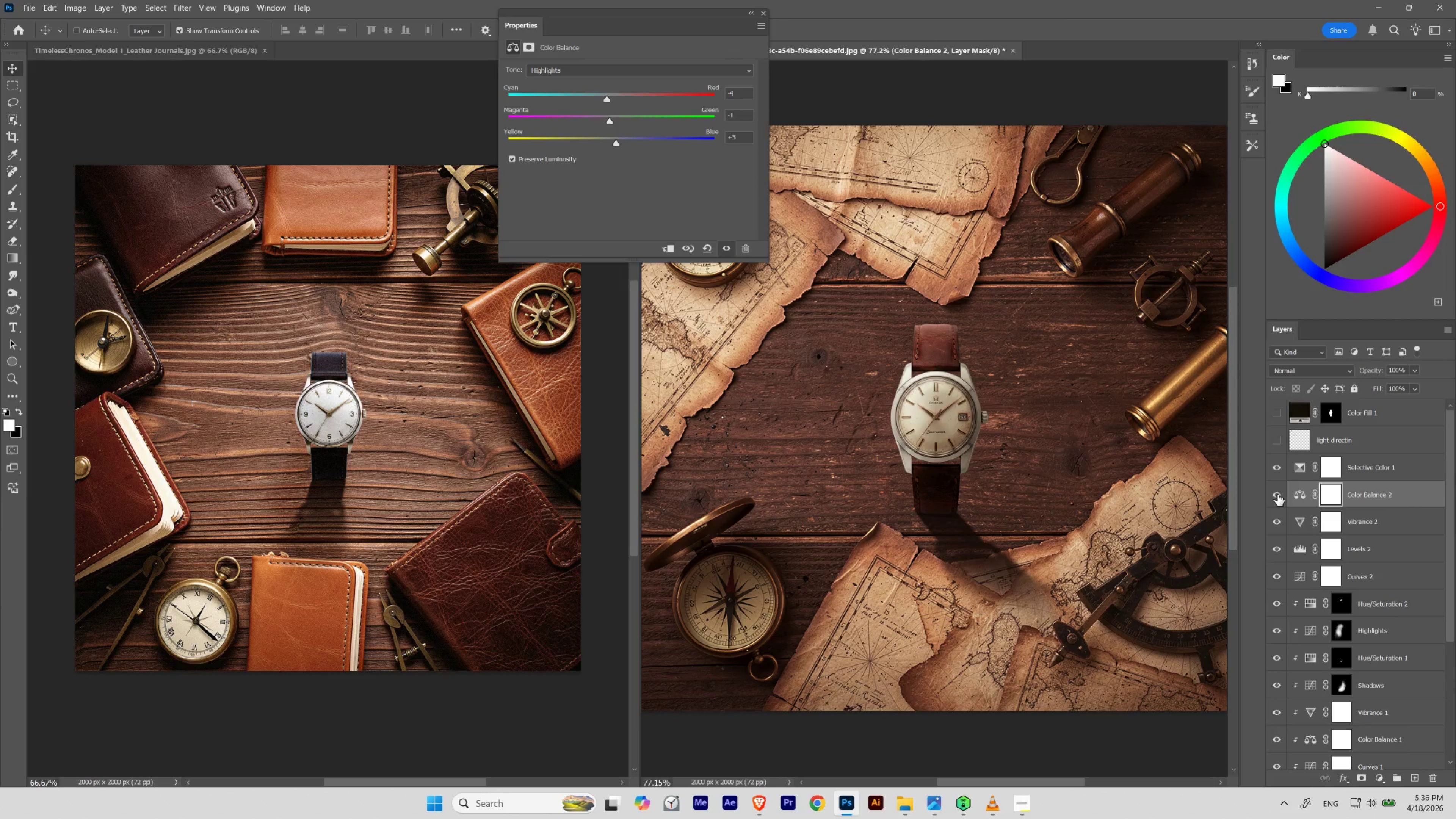 
left_click([1277, 494])
 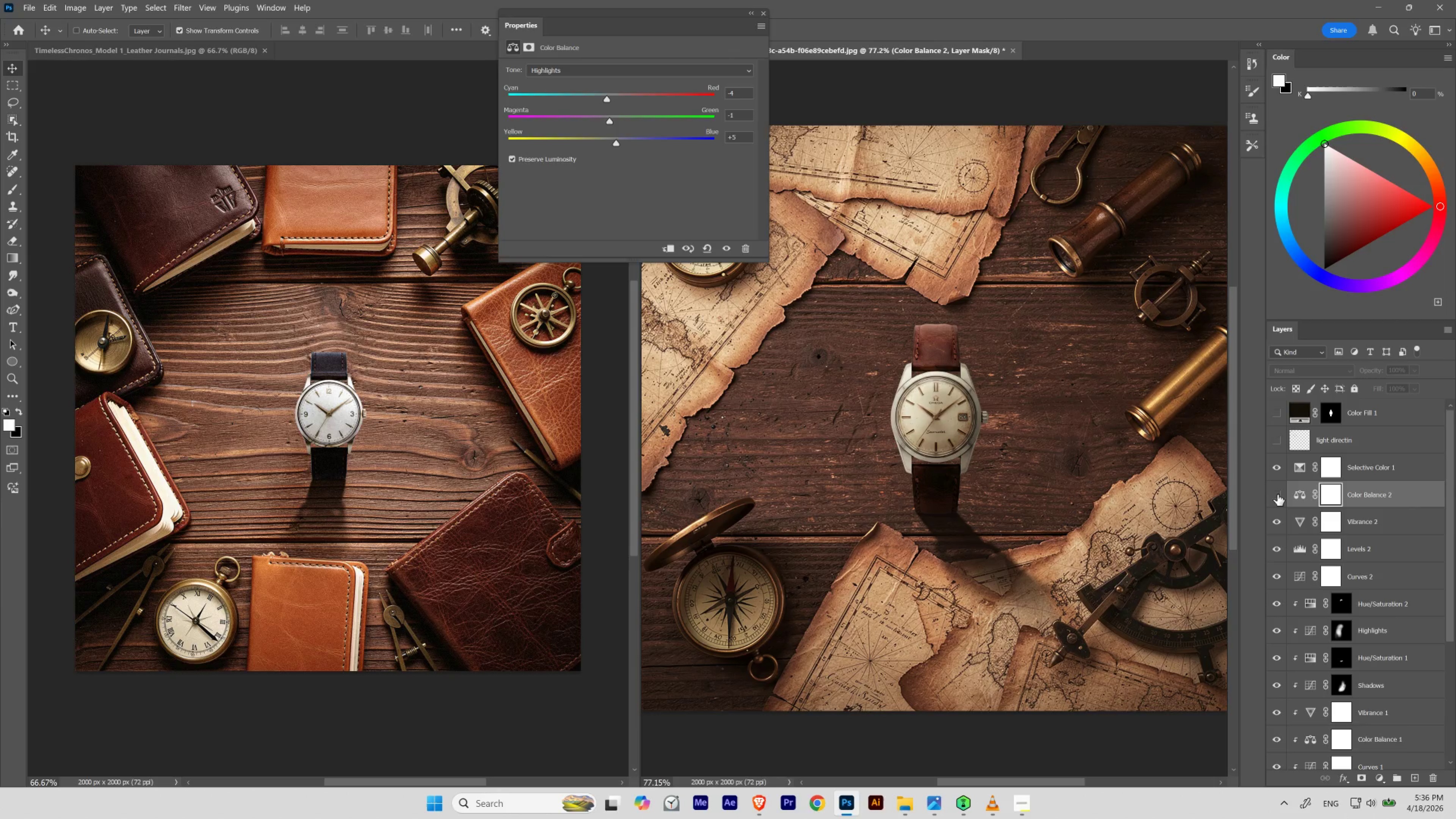 
left_click([1277, 494])
 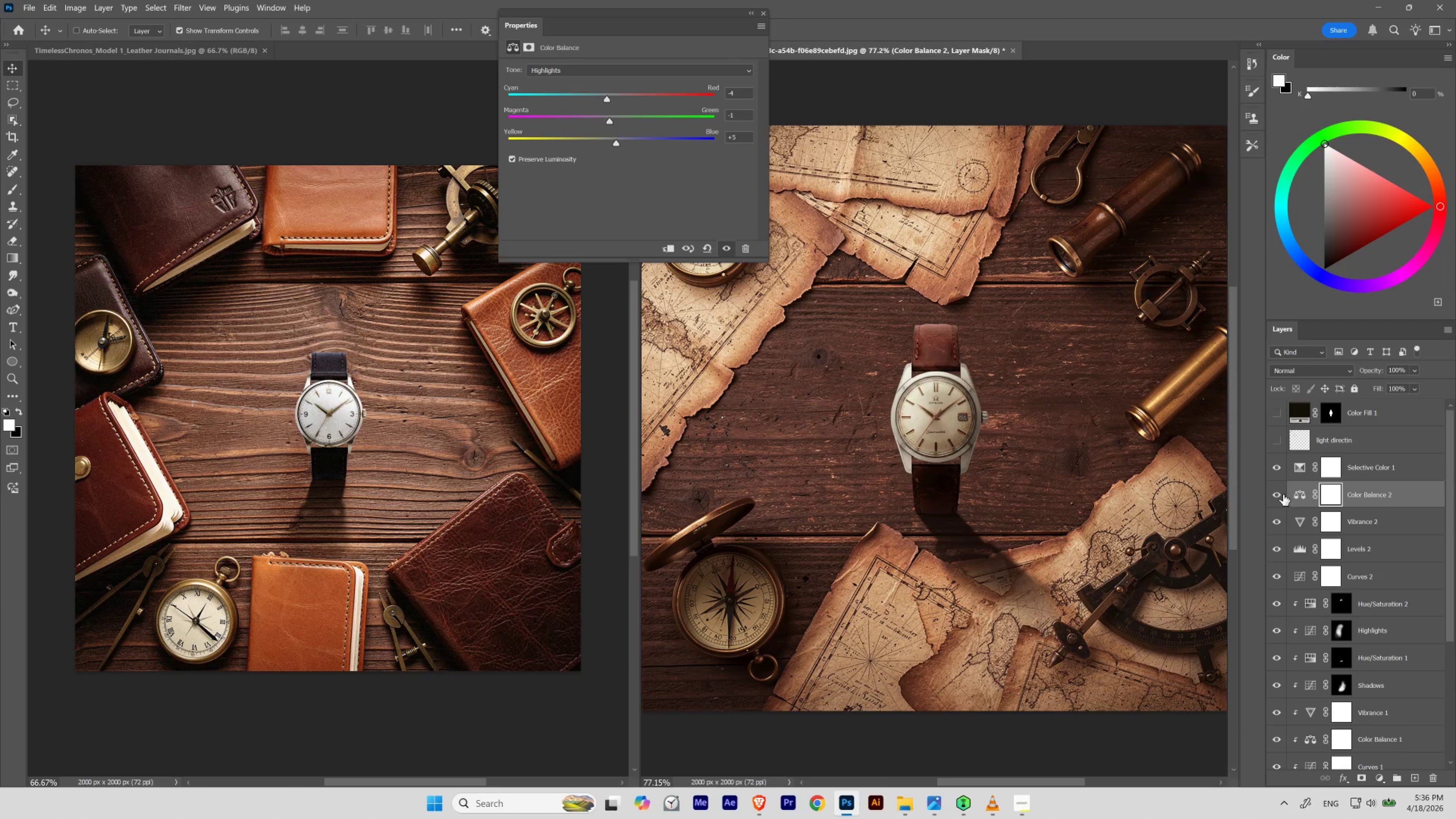 
left_click([1369, 496])
 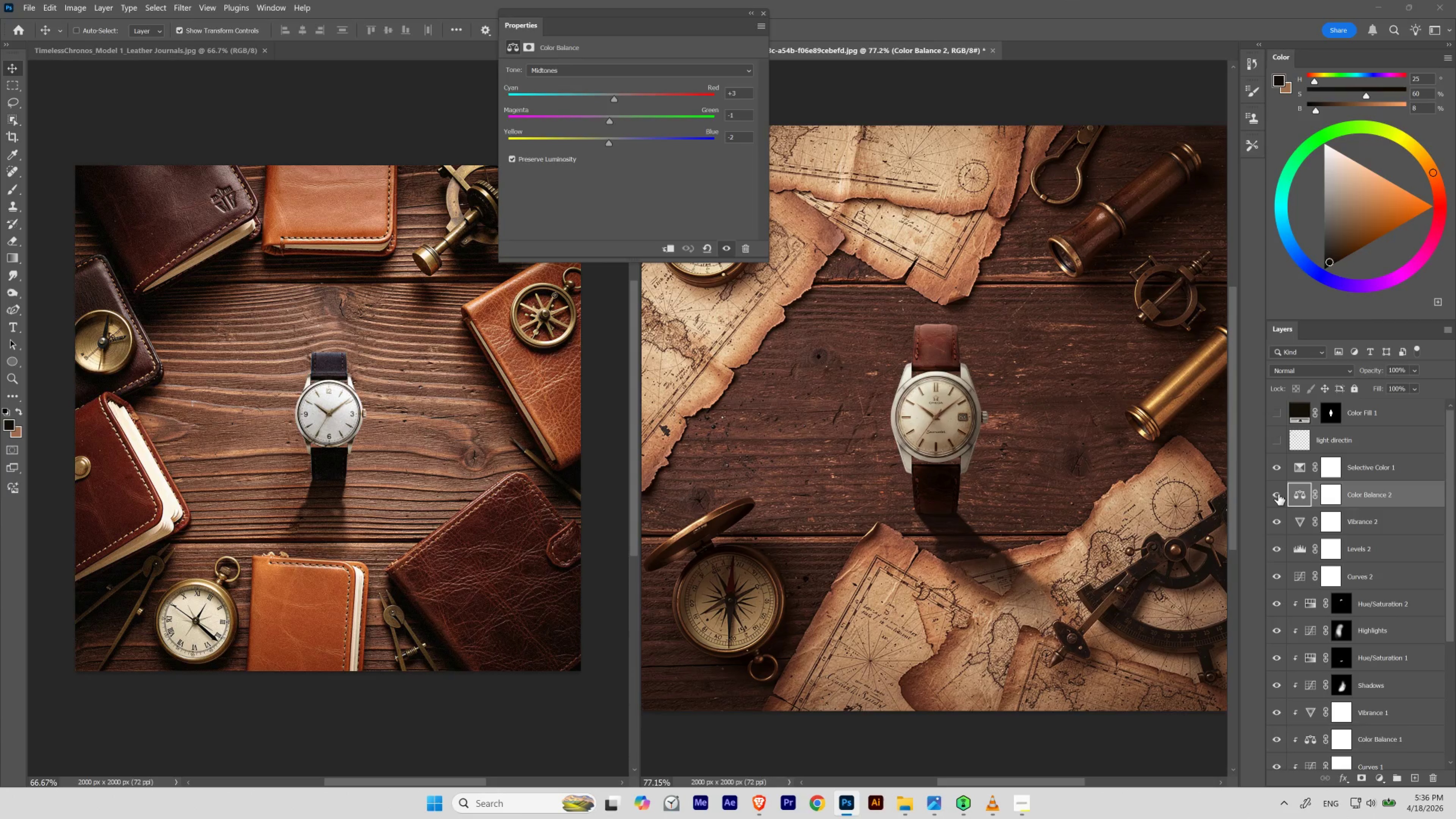 
left_click([1277, 493])
 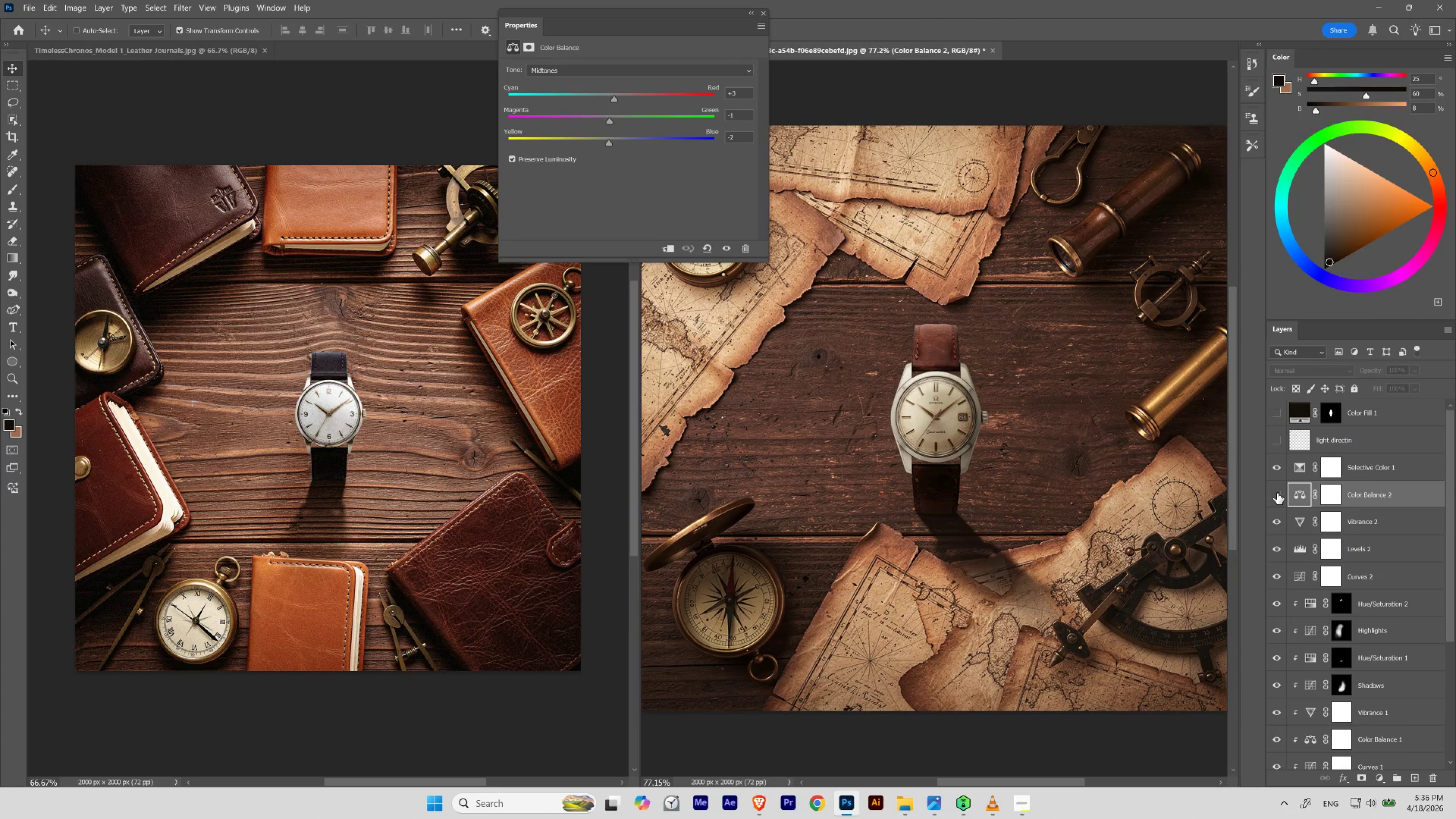 
left_click([1277, 493])
 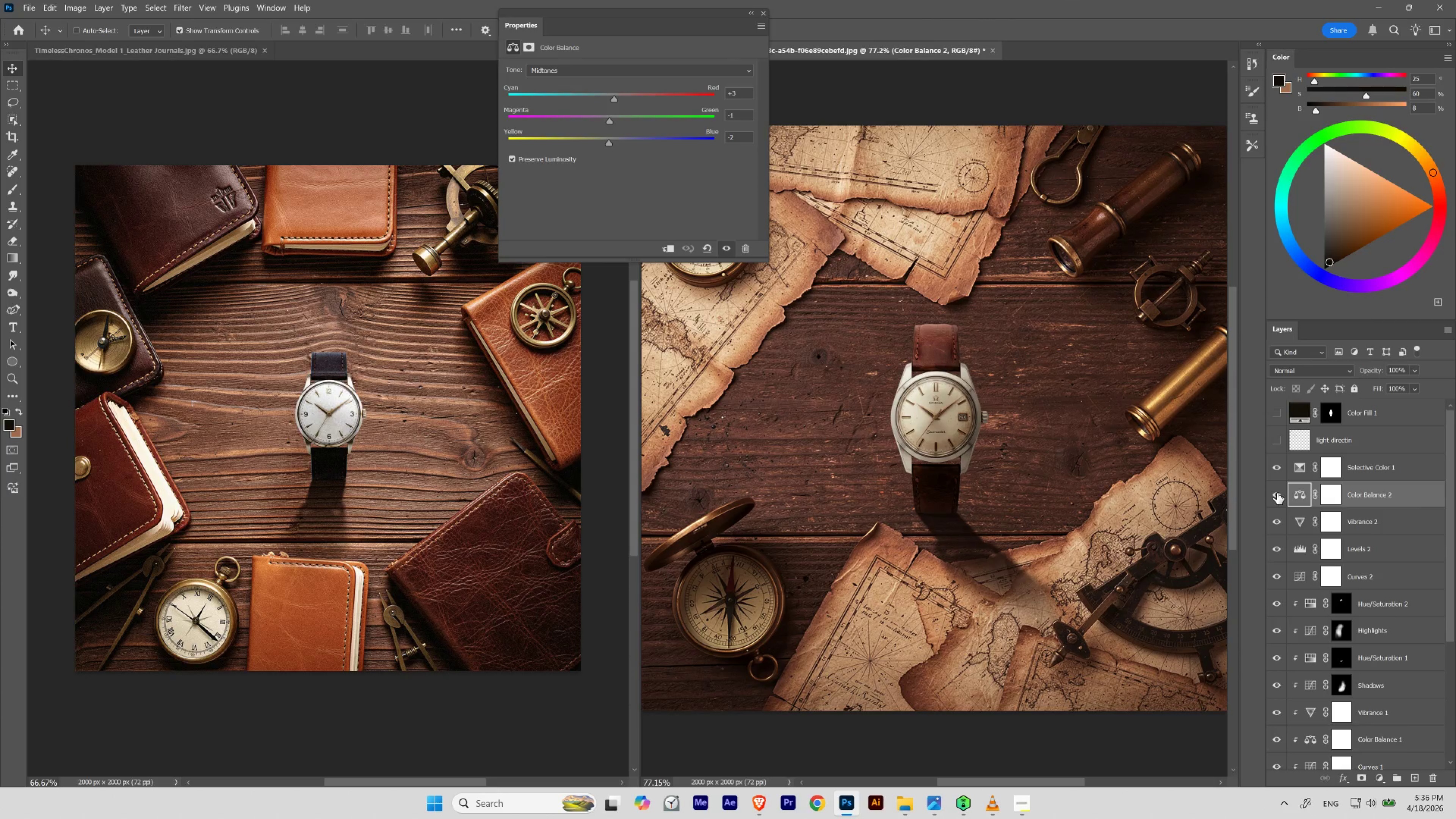 
left_click([1277, 493])
 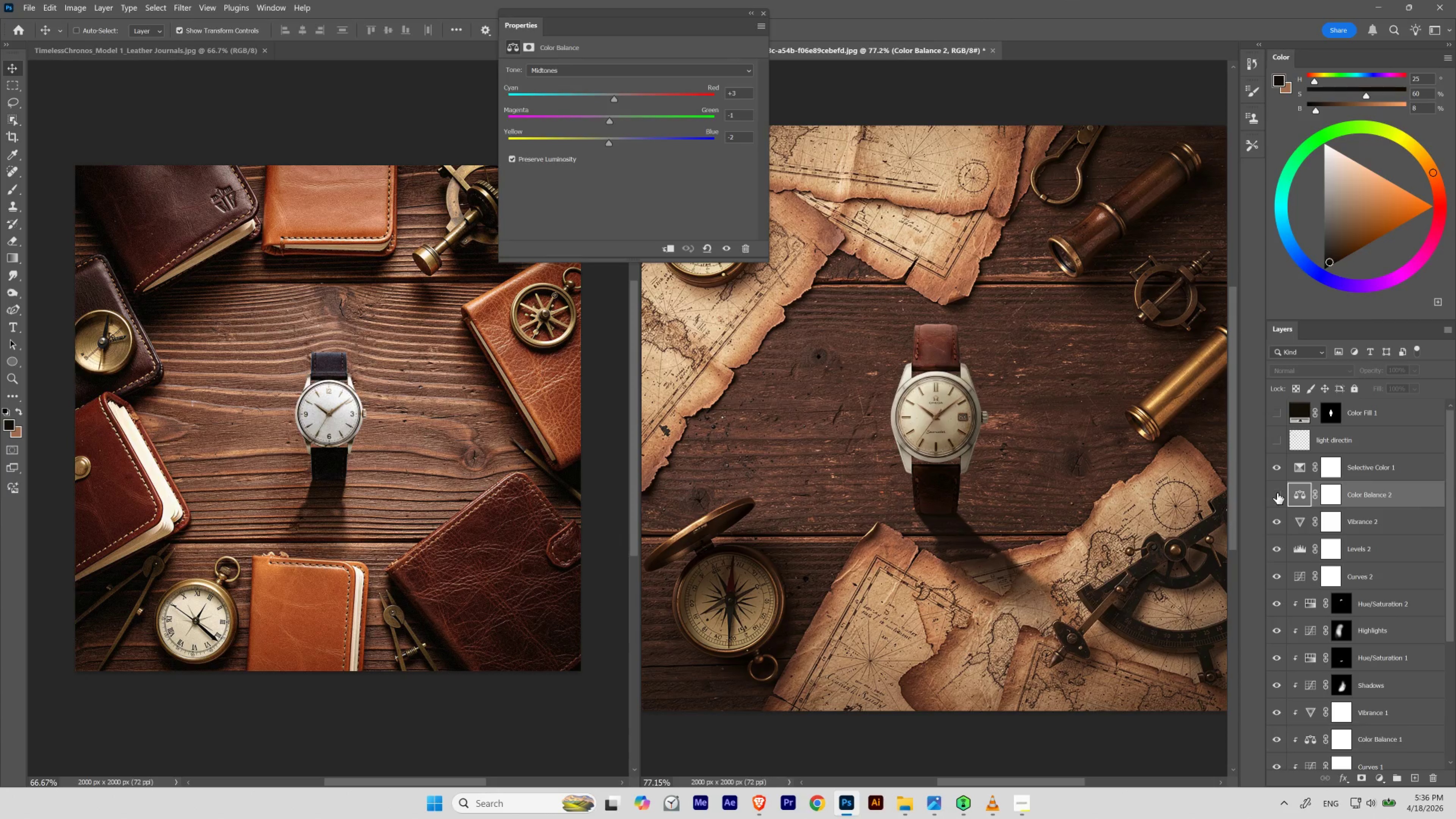 
left_click([1277, 493])
 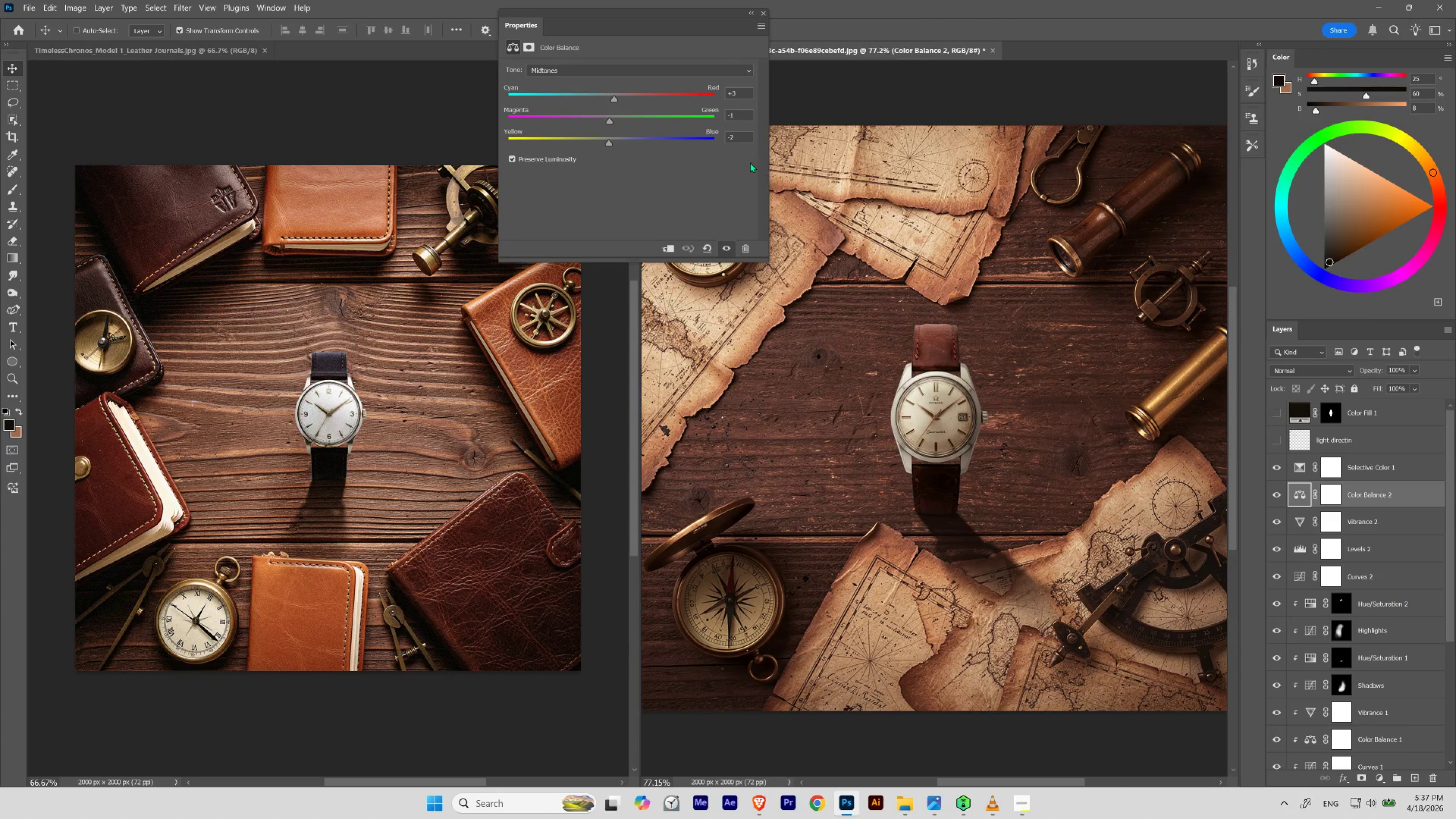 
left_click_drag(start_coordinate=[737, 113], to_coordinate=[708, 113])
 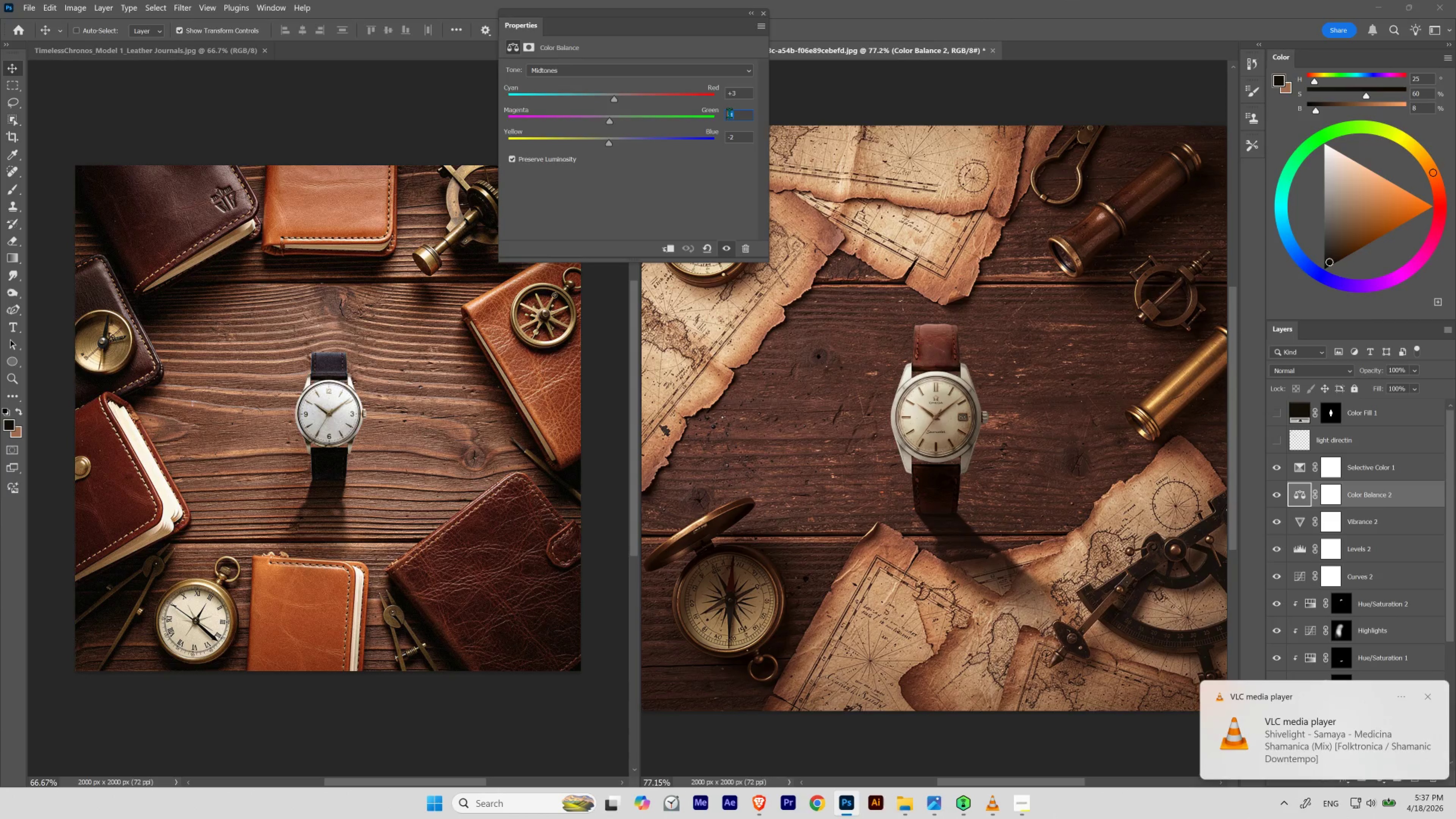 
scroll: coordinate [729, 113], scroll_direction: up, amount: 1.0
 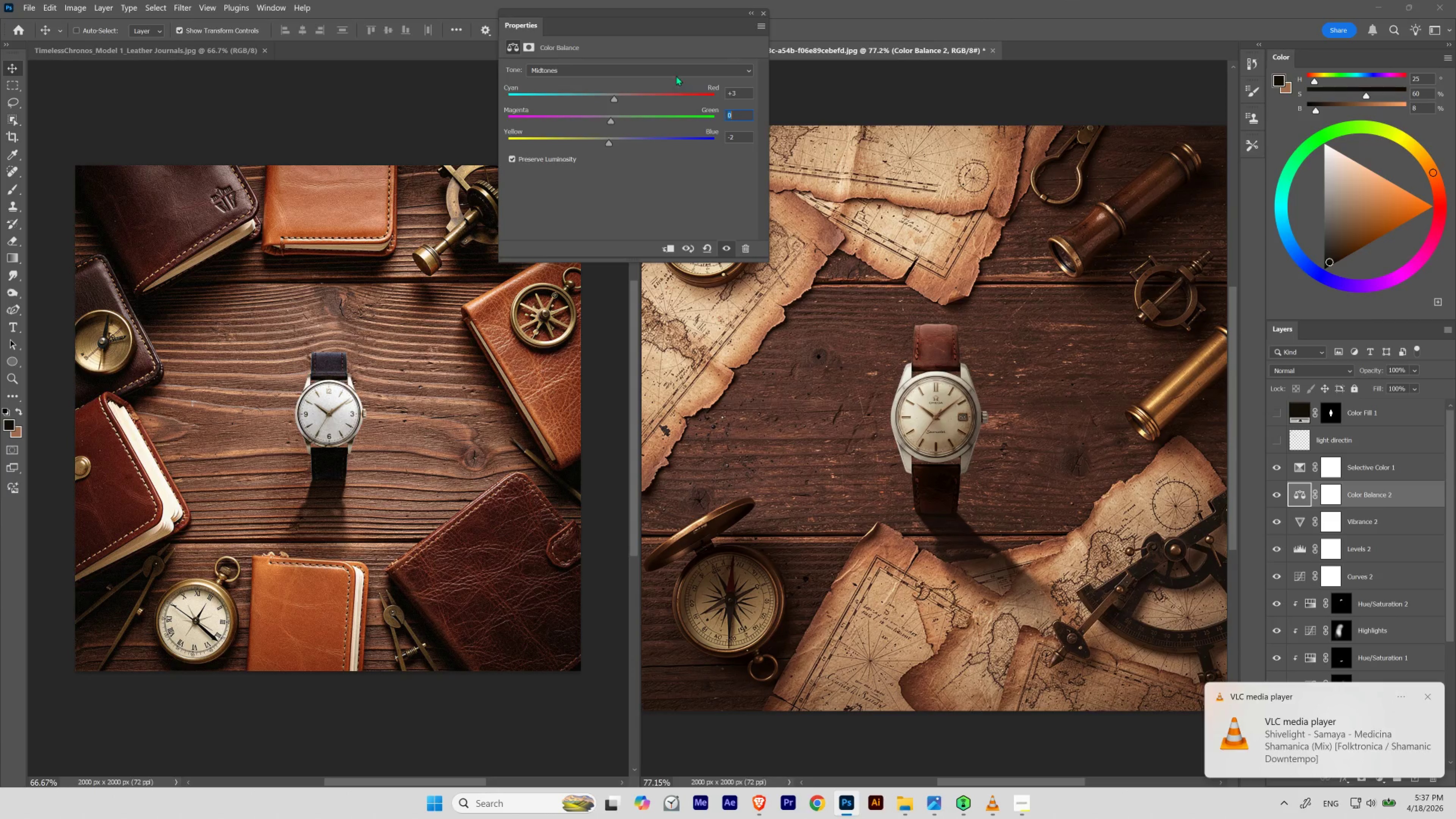 
left_click([674, 69])
 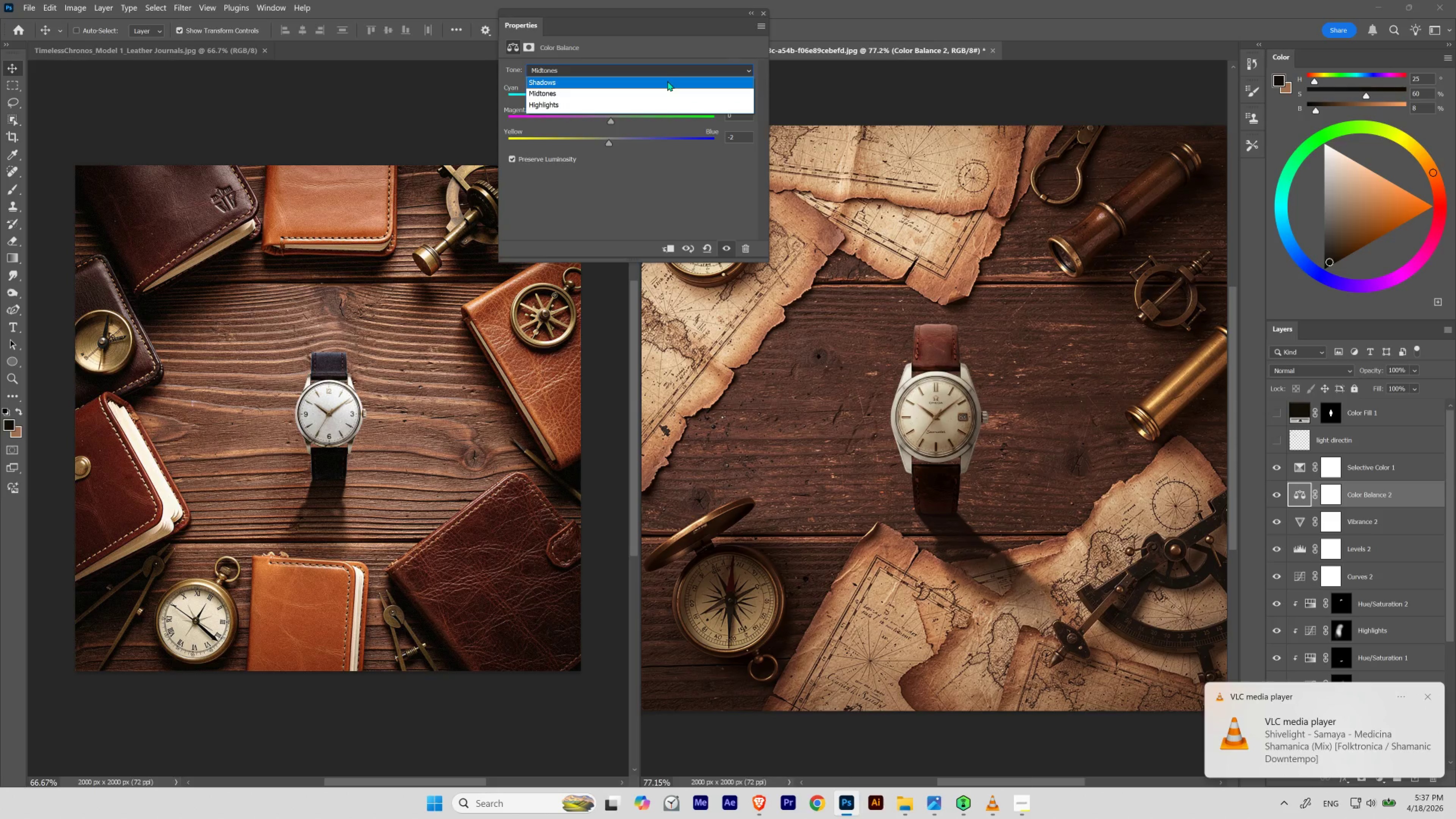 
left_click([667, 81])
 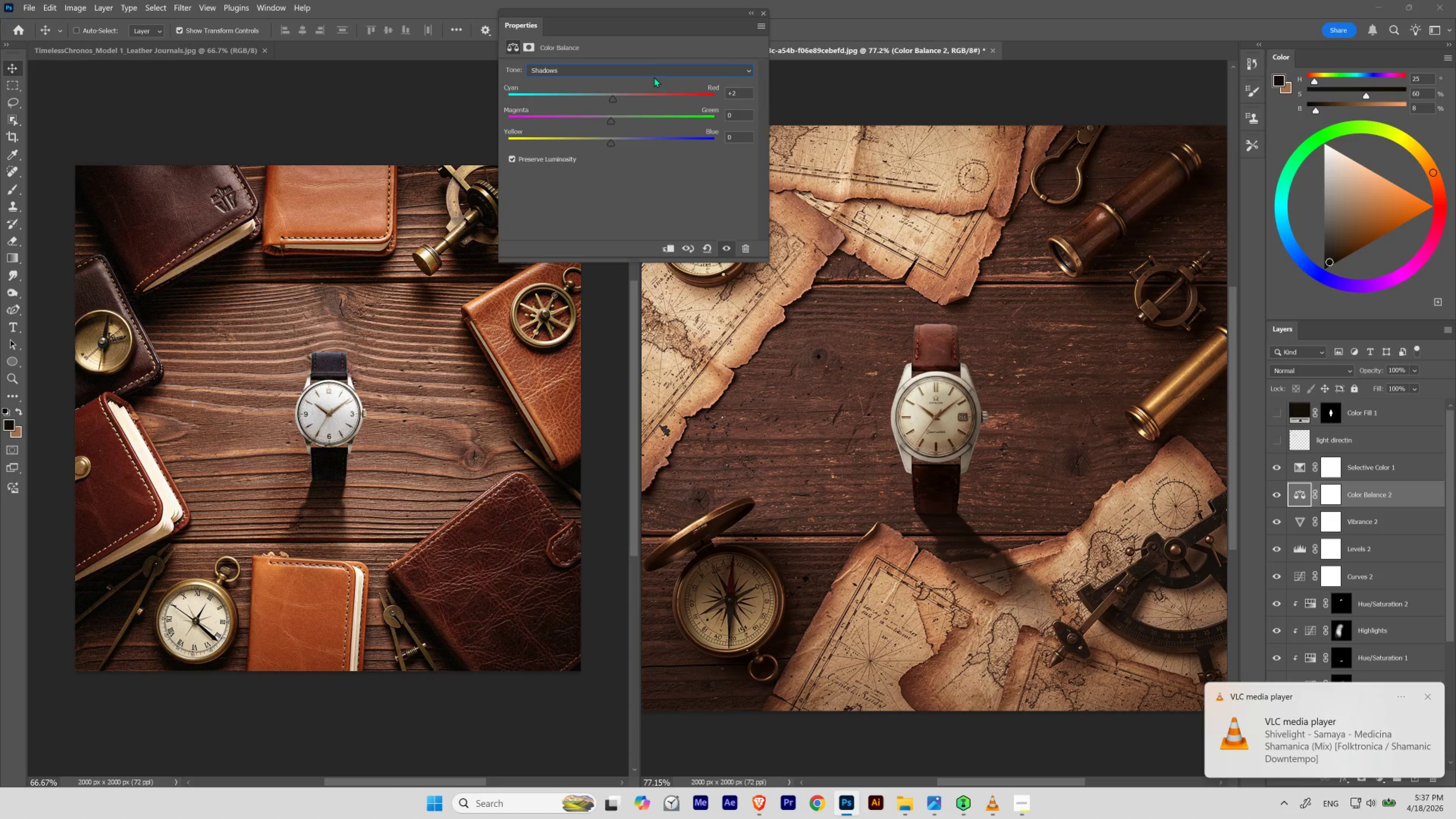 
left_click([654, 70])
 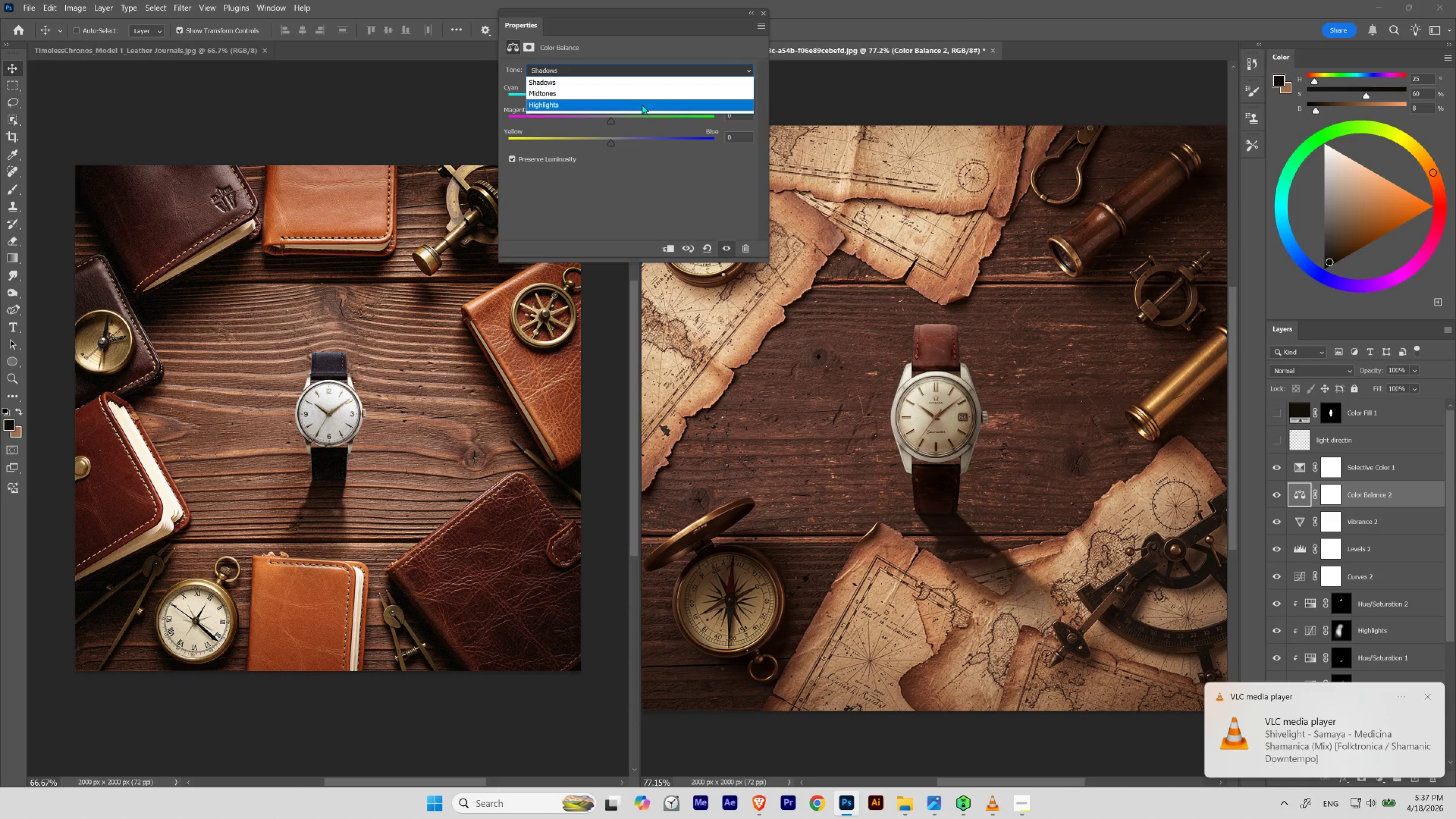 
left_click([642, 104])
 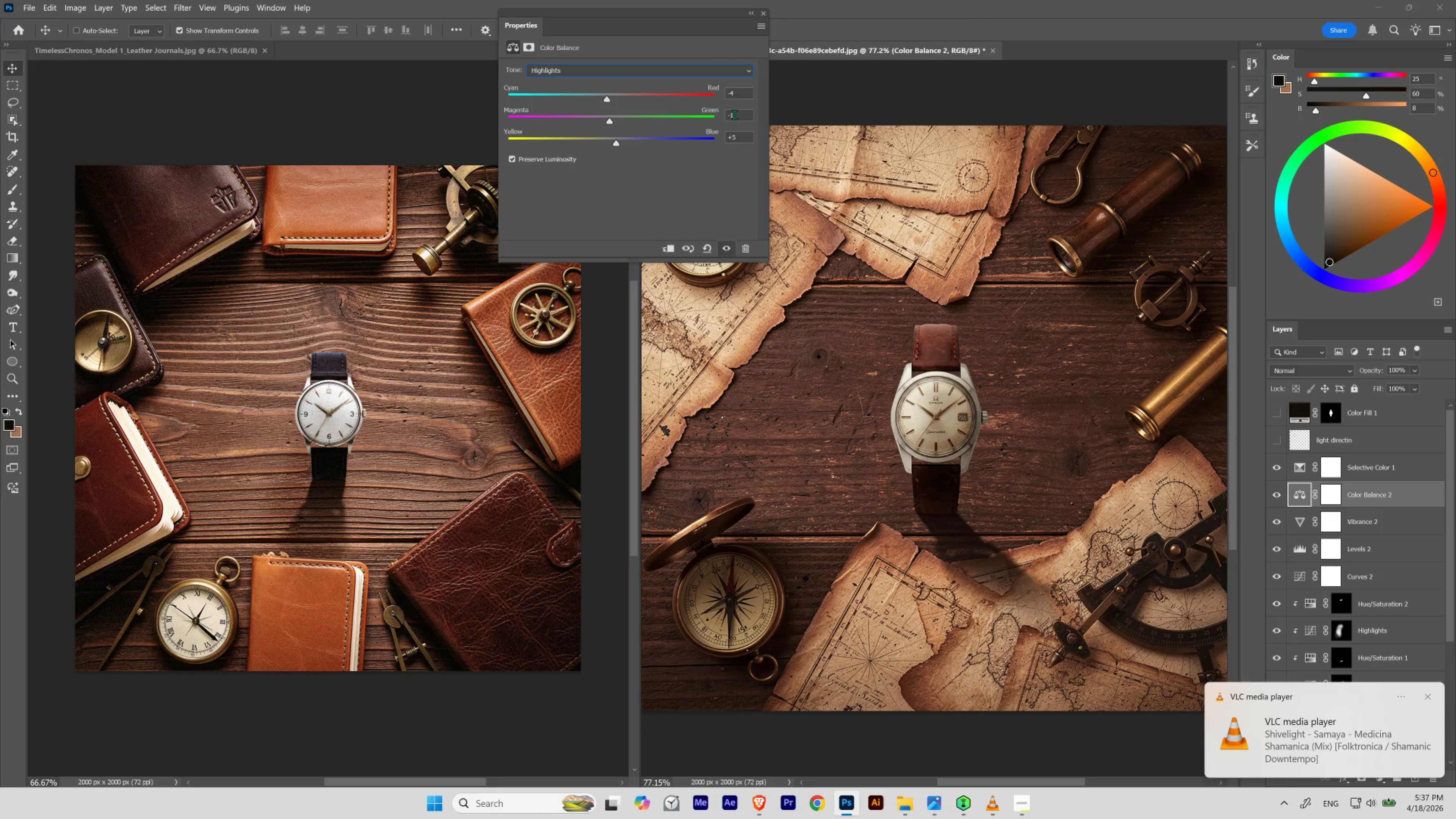 
left_click_drag(start_coordinate=[735, 114], to_coordinate=[717, 114])
 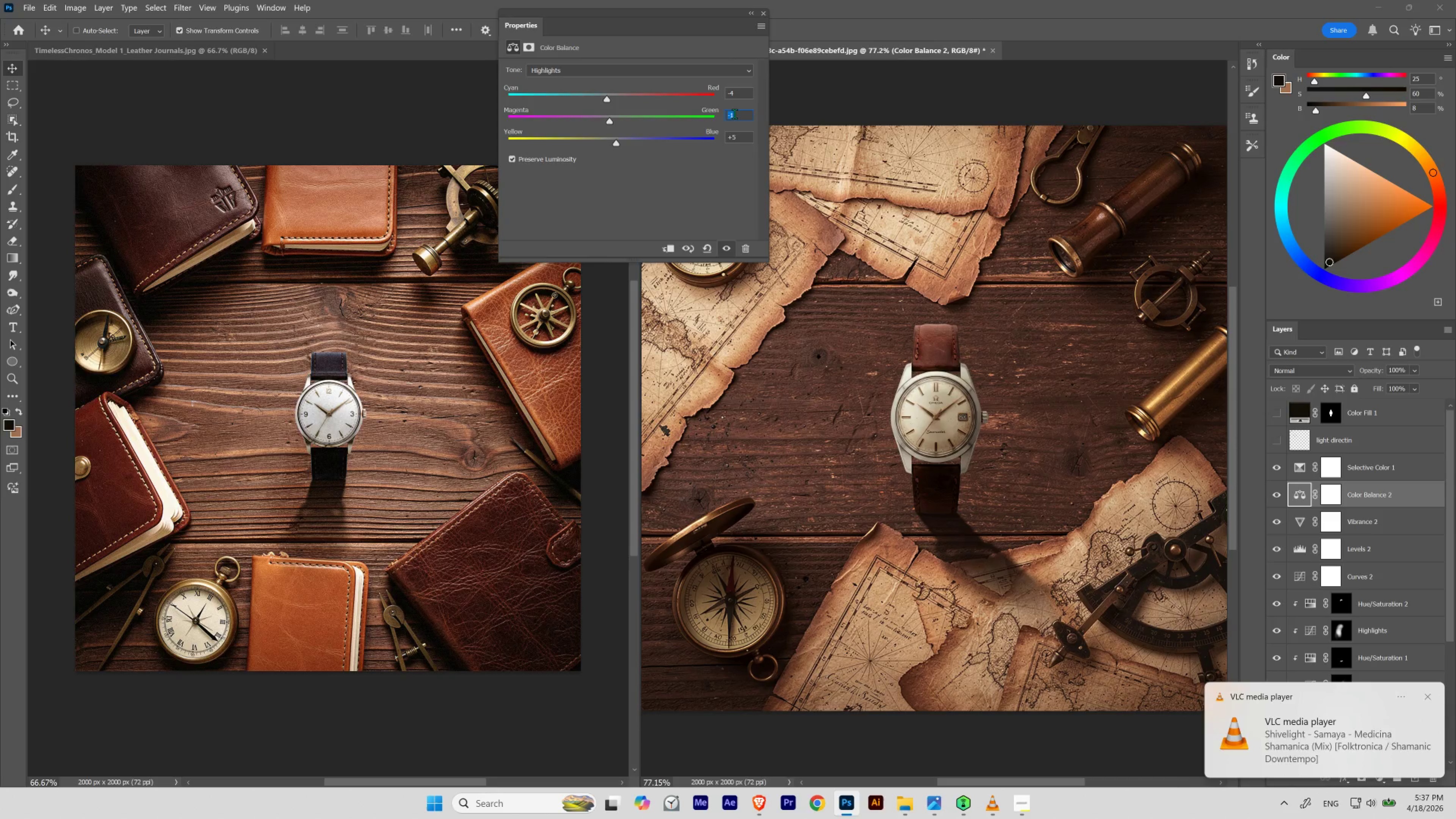 
scroll: coordinate [734, 114], scroll_direction: up, amount: 1.0
 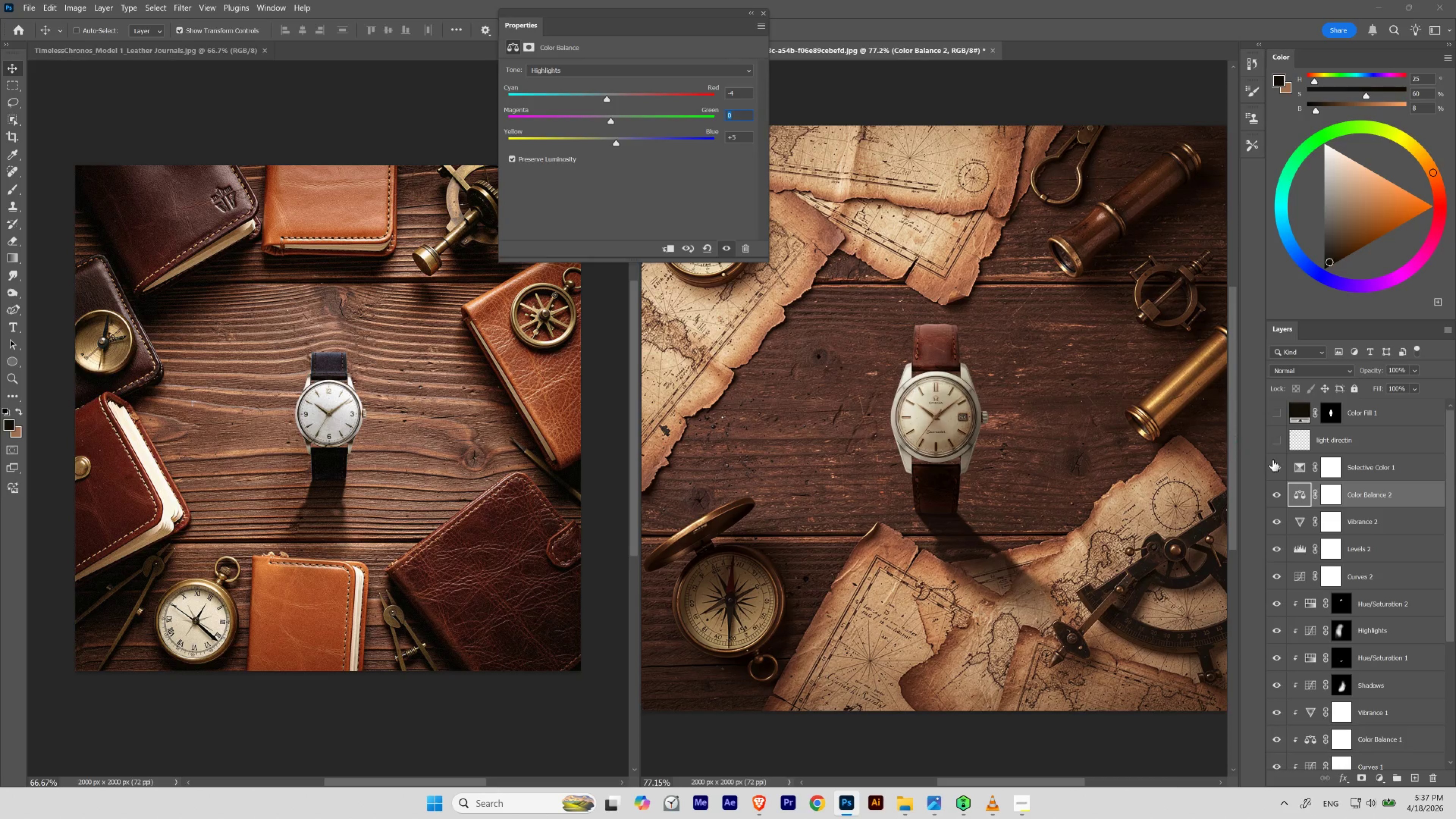 
left_click([1278, 493])
 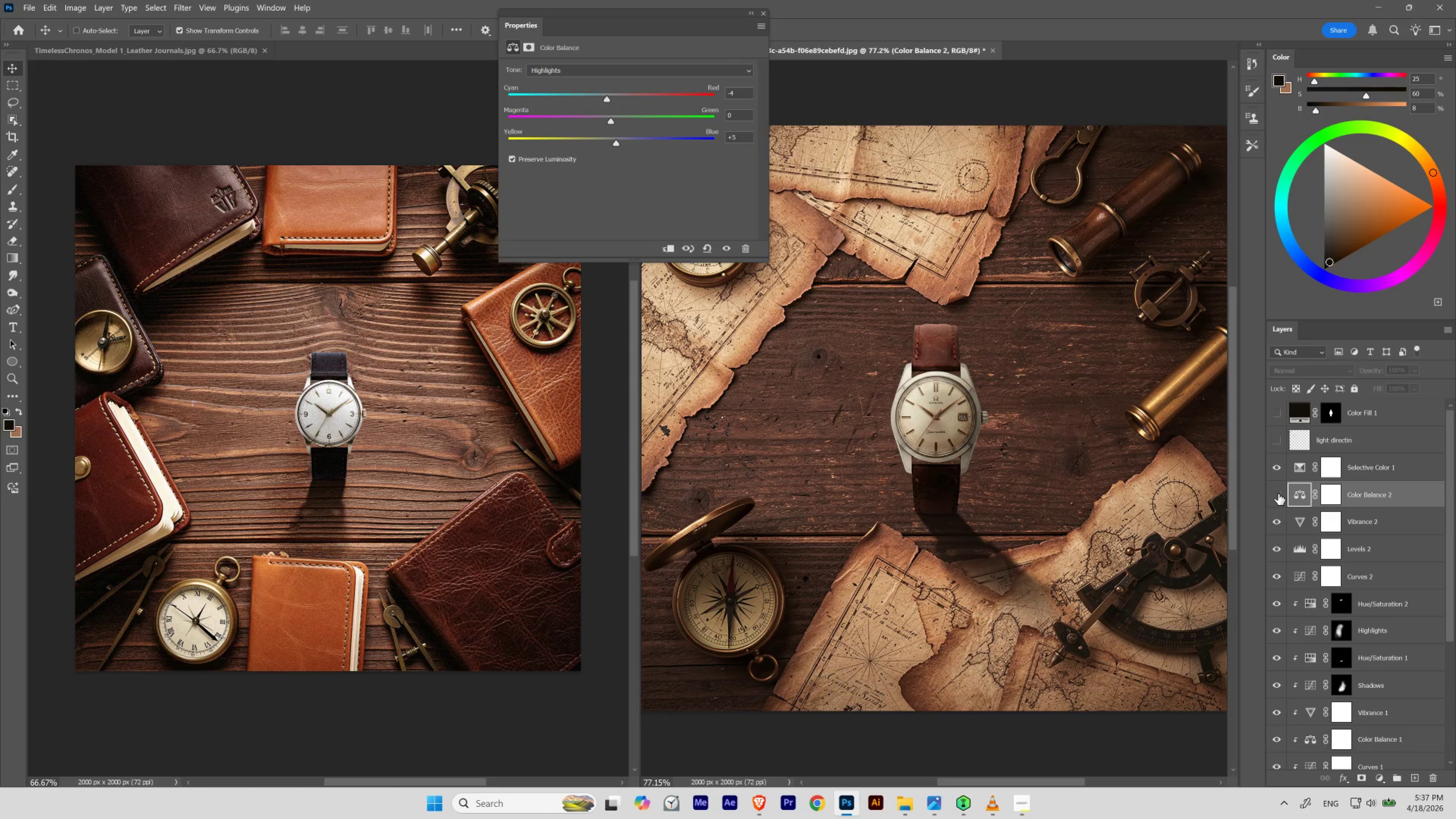 
left_click([1278, 493])
 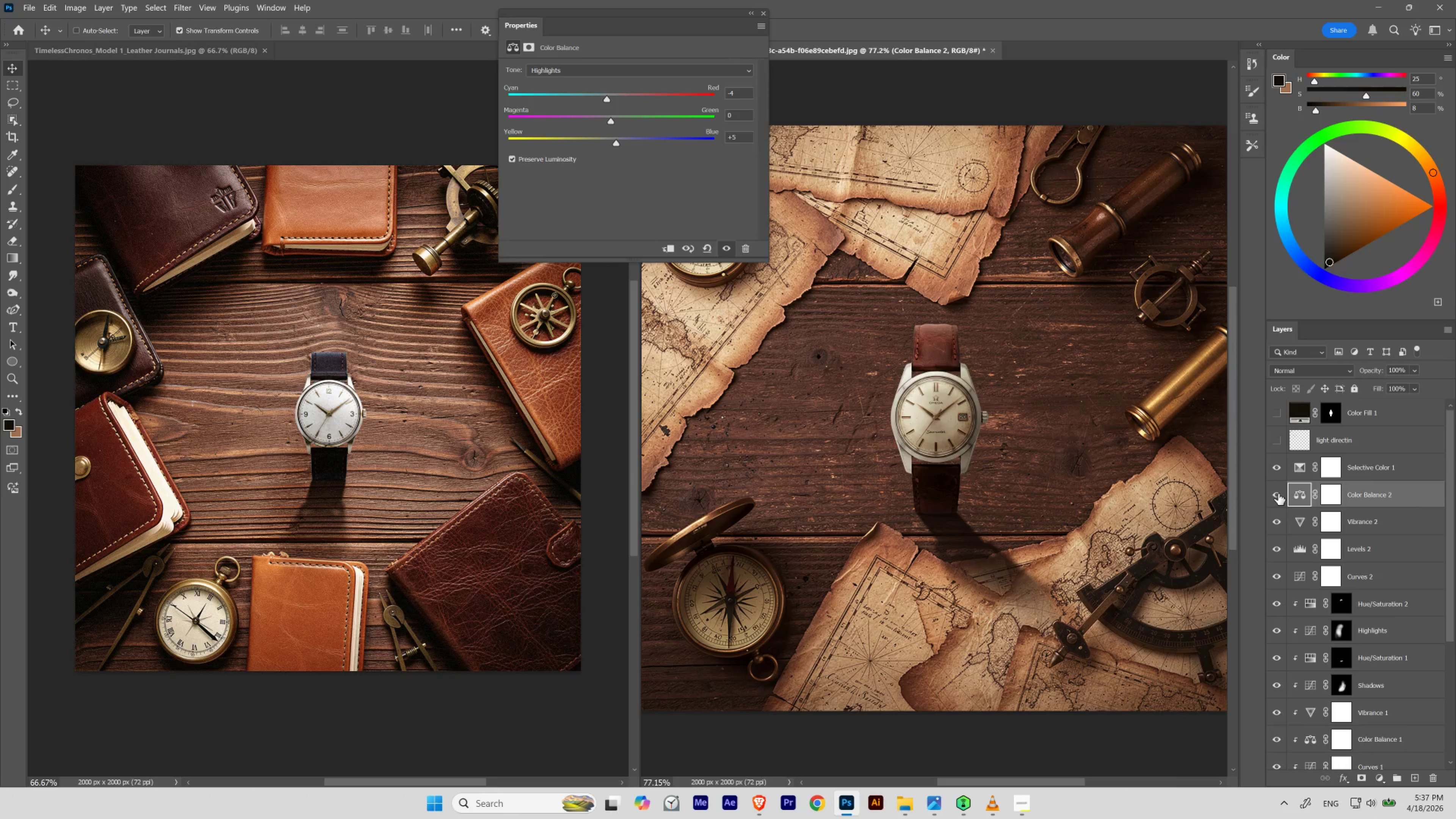 
left_click([1278, 493])
 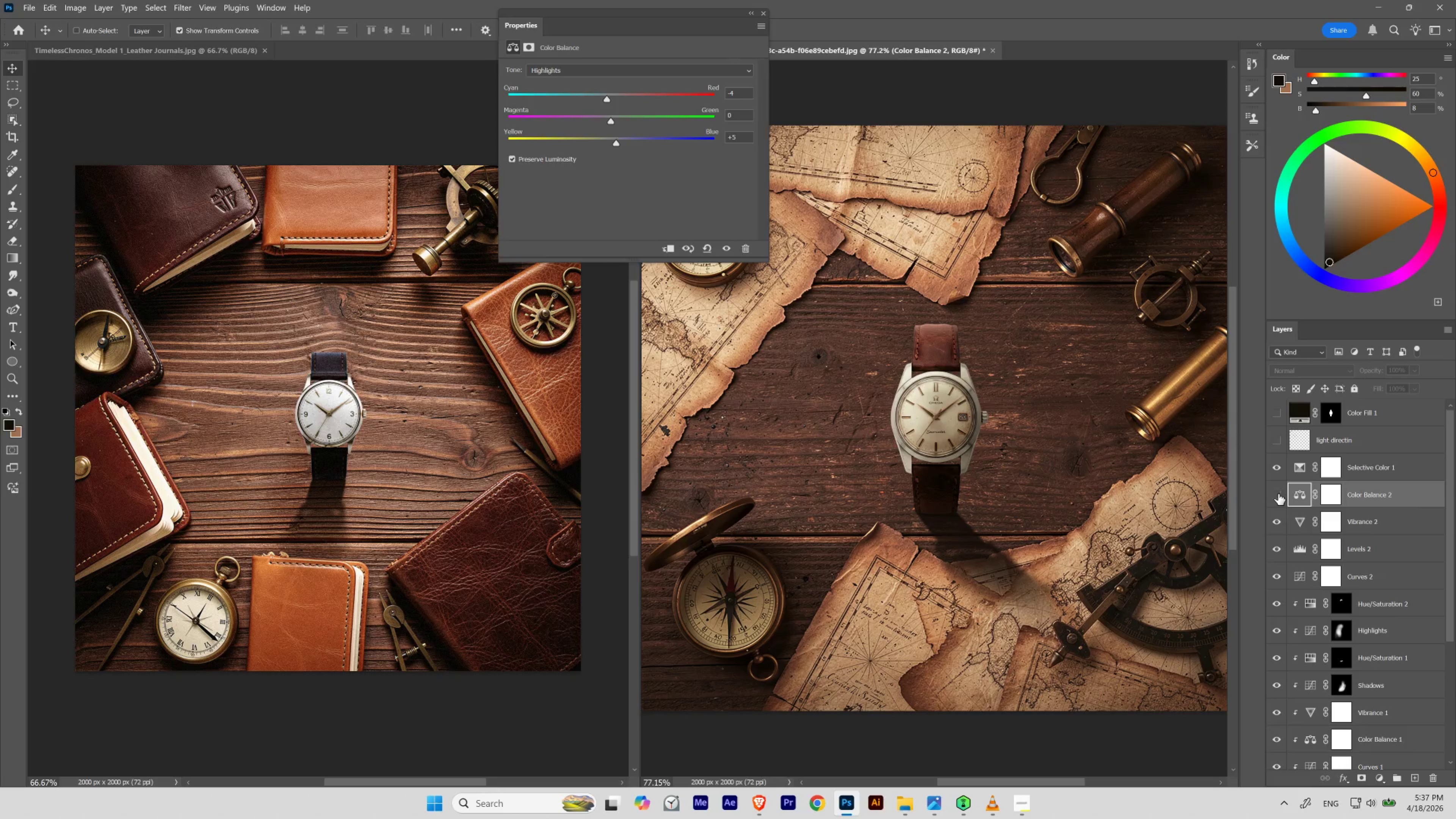 
left_click([1278, 493])
 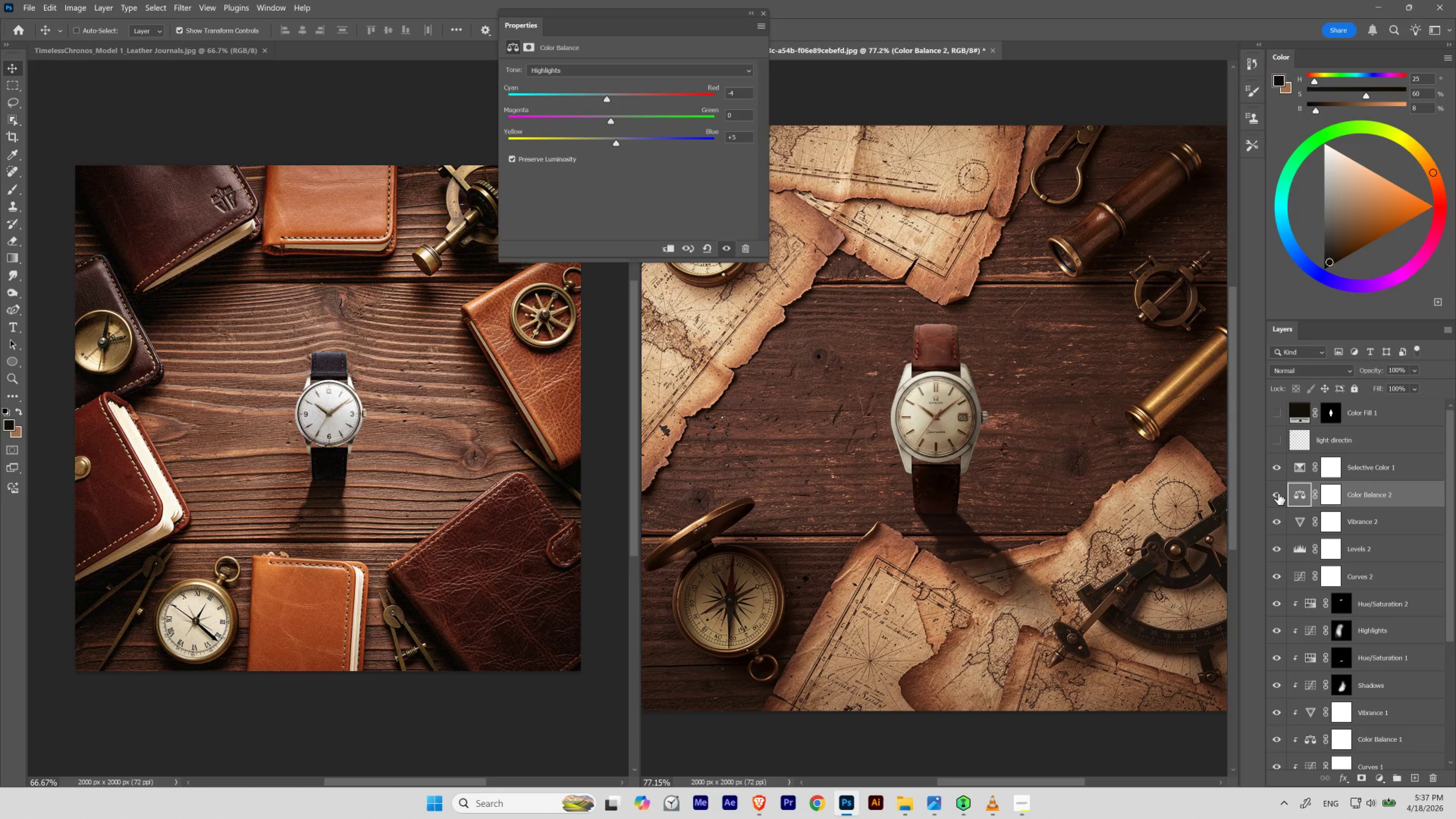 
left_click([1278, 493])
 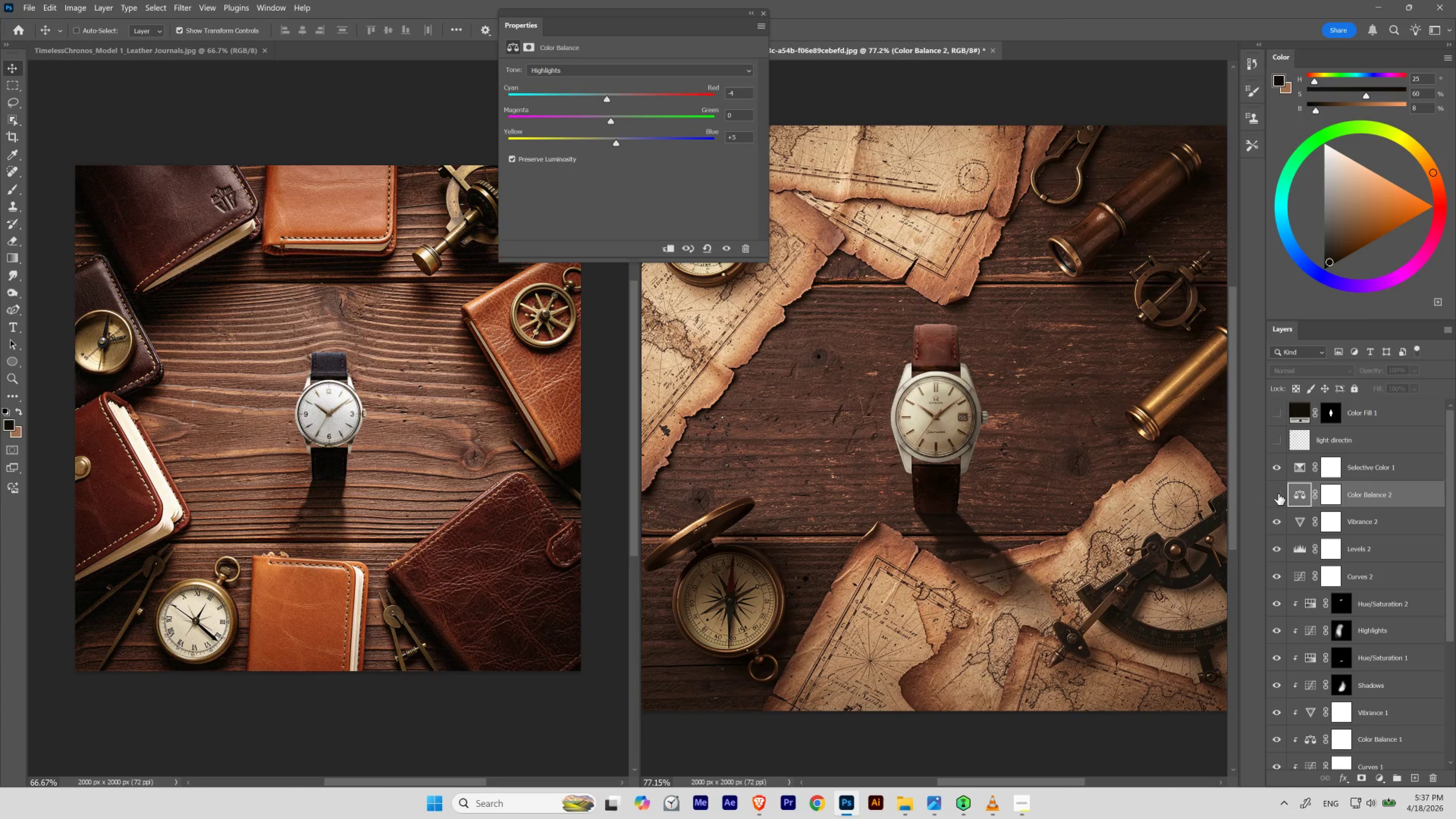 
left_click([1278, 493])
 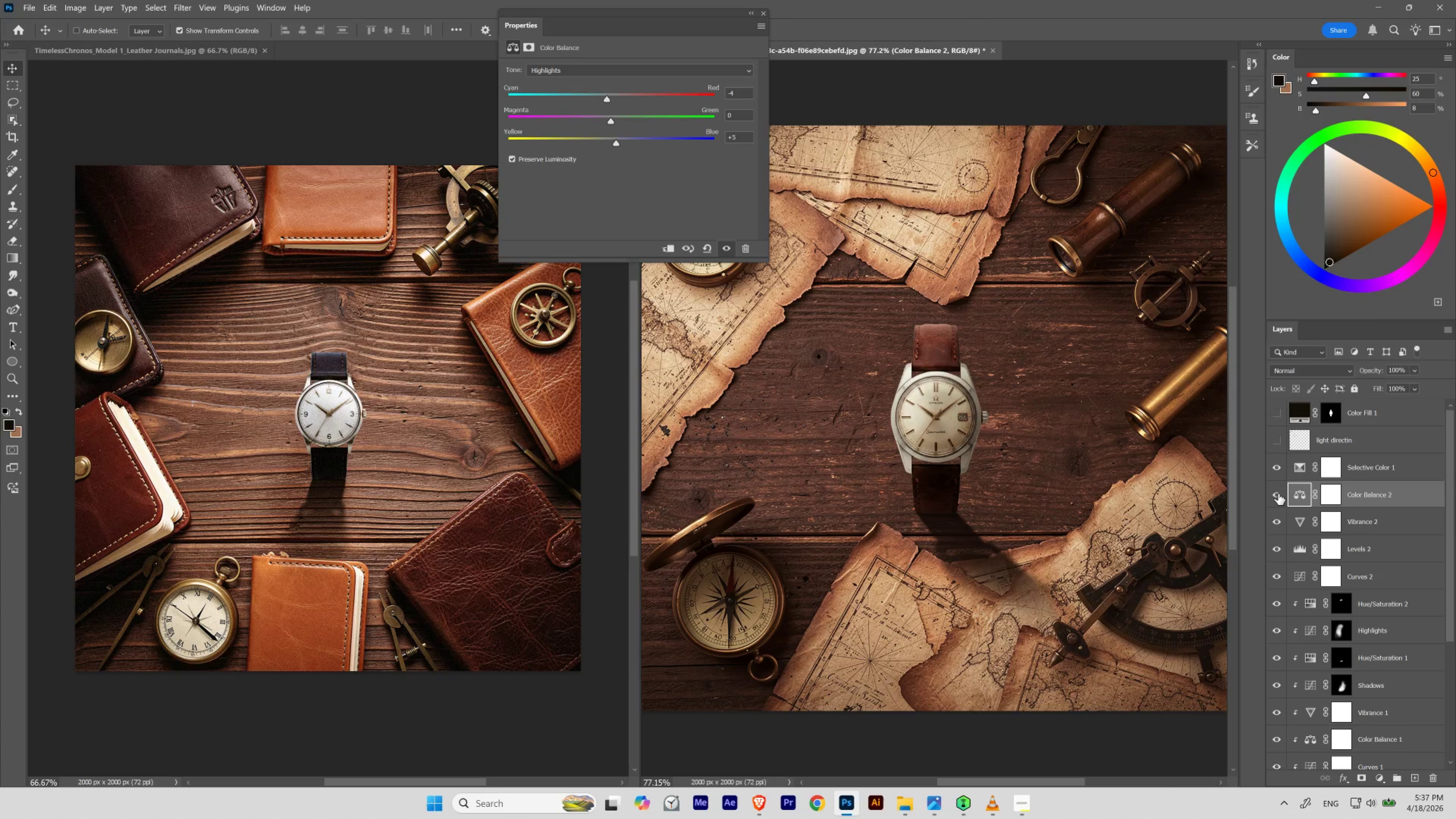 
left_click([1278, 493])
 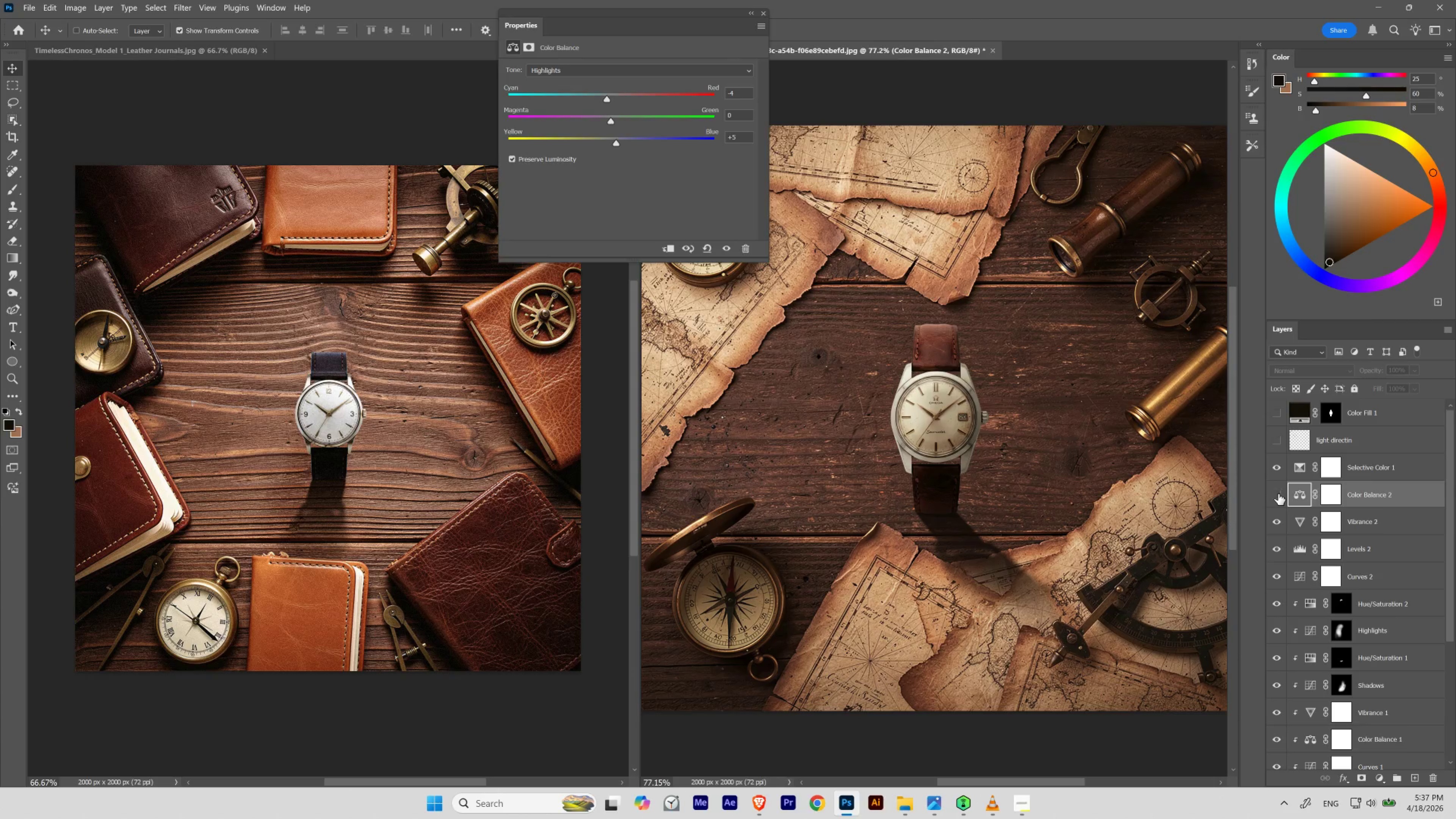 
left_click([1278, 493])
 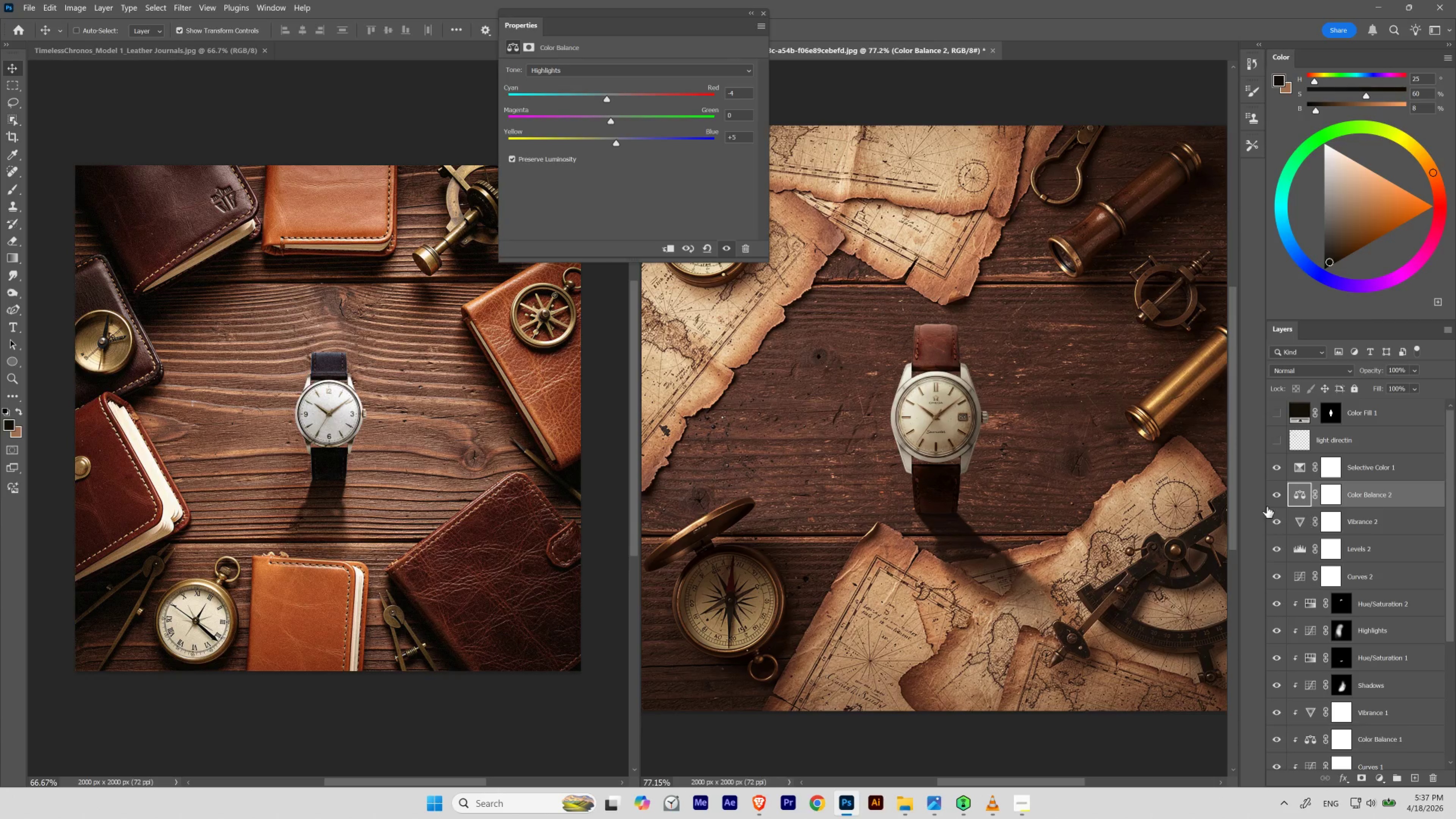 
left_click([1304, 522])
 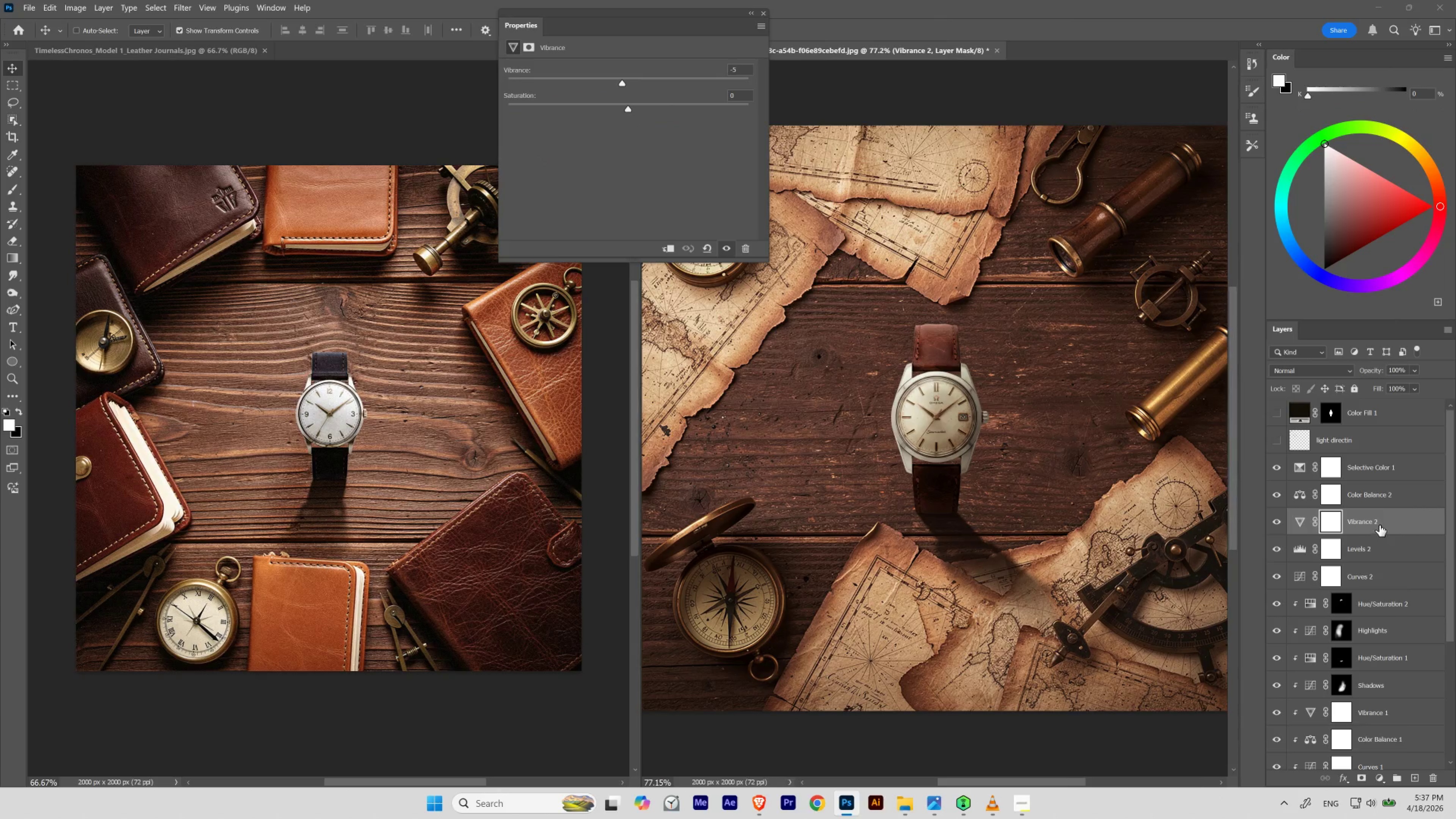 
left_click_drag(start_coordinate=[1380, 524], to_coordinate=[1367, 454])
 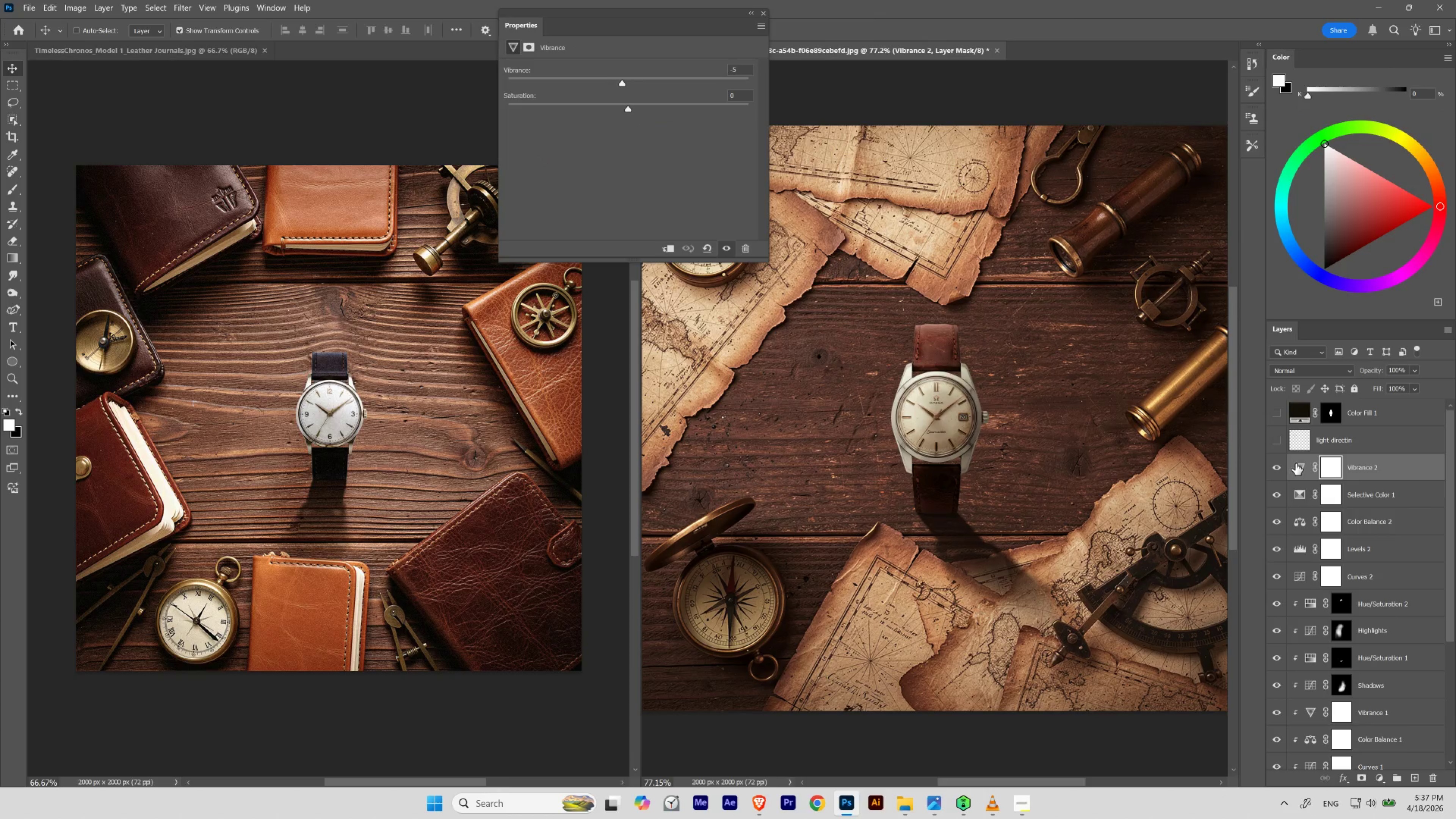 
double_click([1295, 464])
 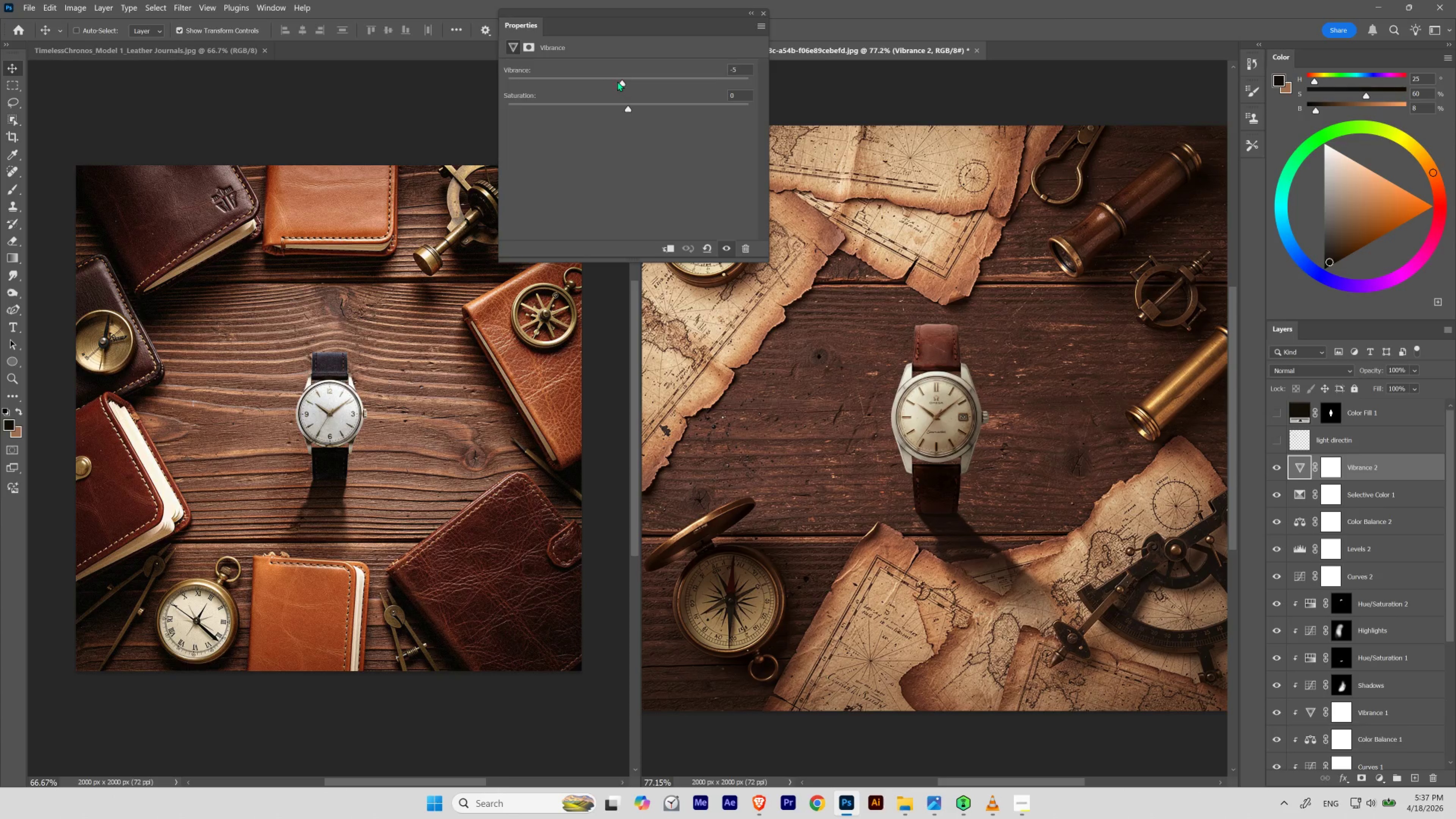 
left_click_drag(start_coordinate=[620, 82], to_coordinate=[625, 90])
 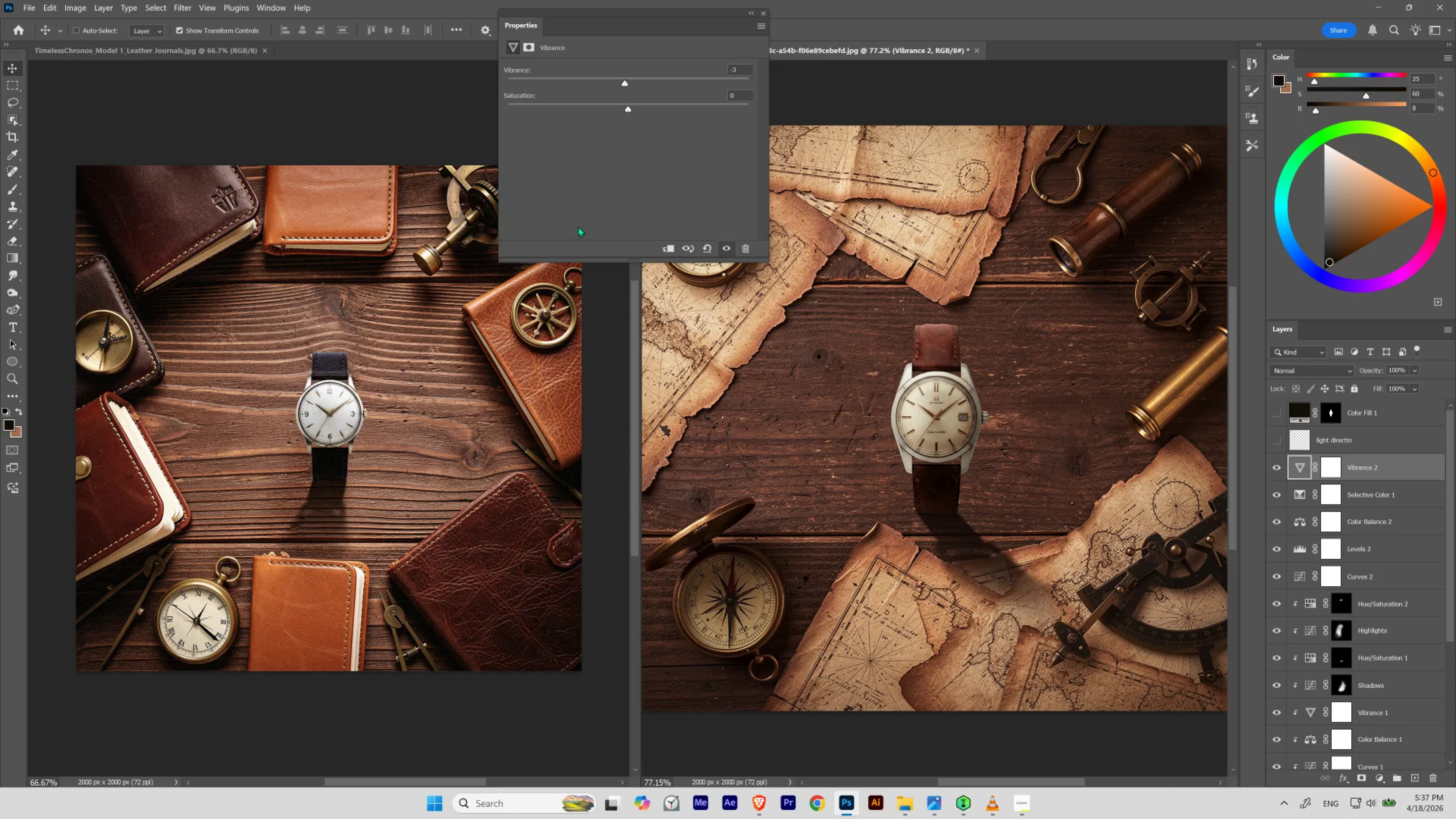 
wait(12.64)
 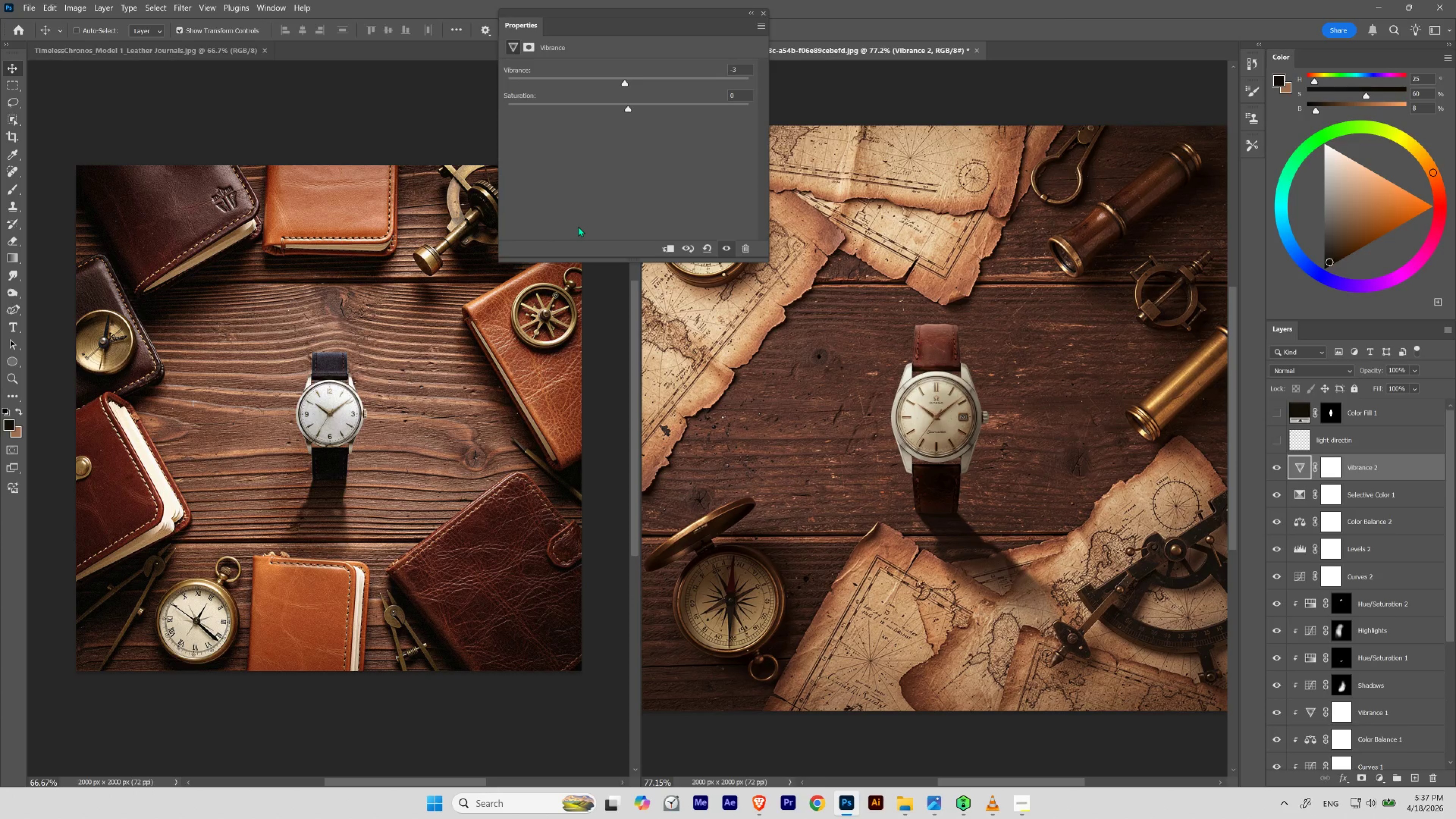 
left_click_drag(start_coordinate=[628, 109], to_coordinate=[628, 114])
 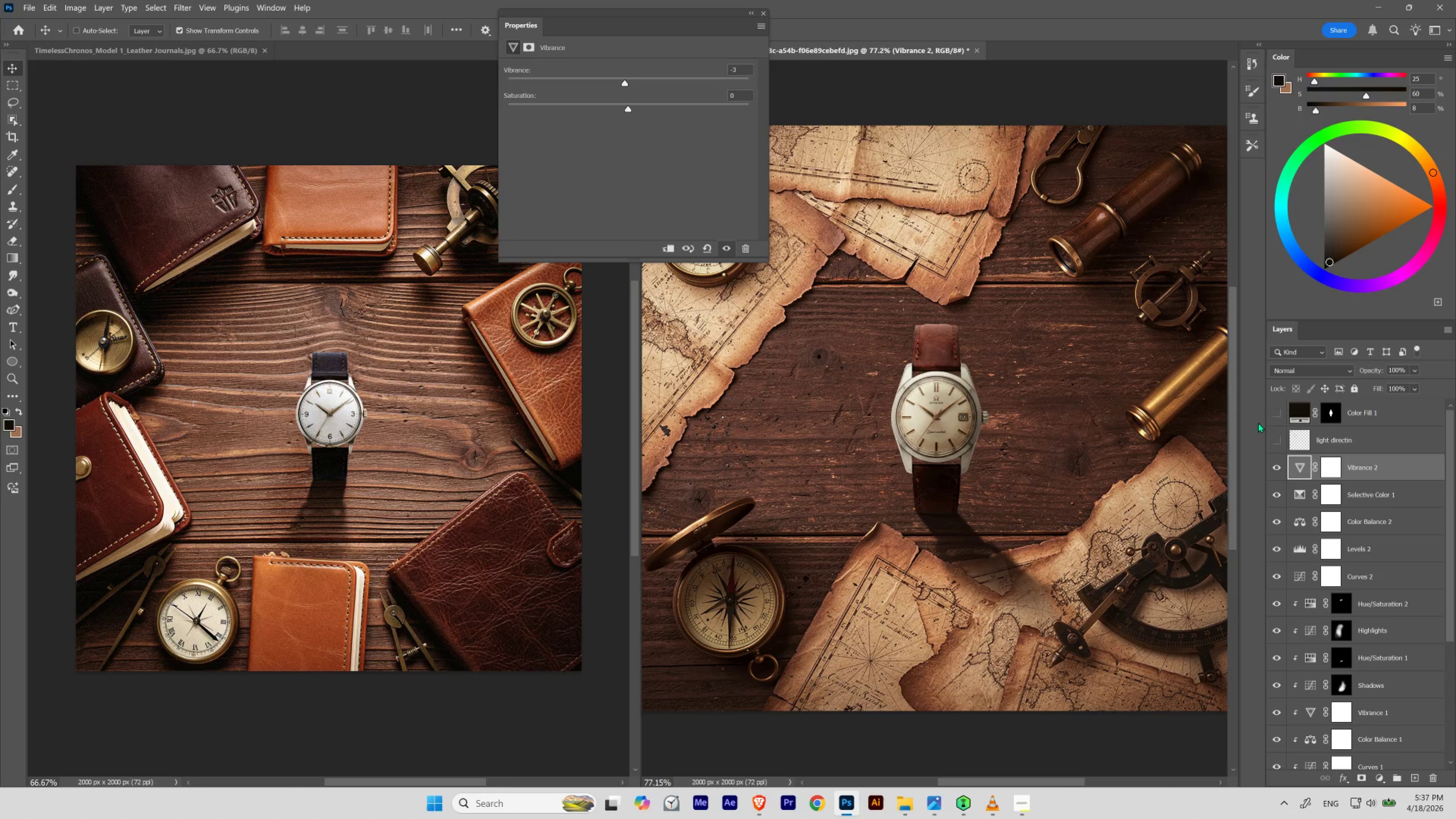 
left_click([763, 15])
 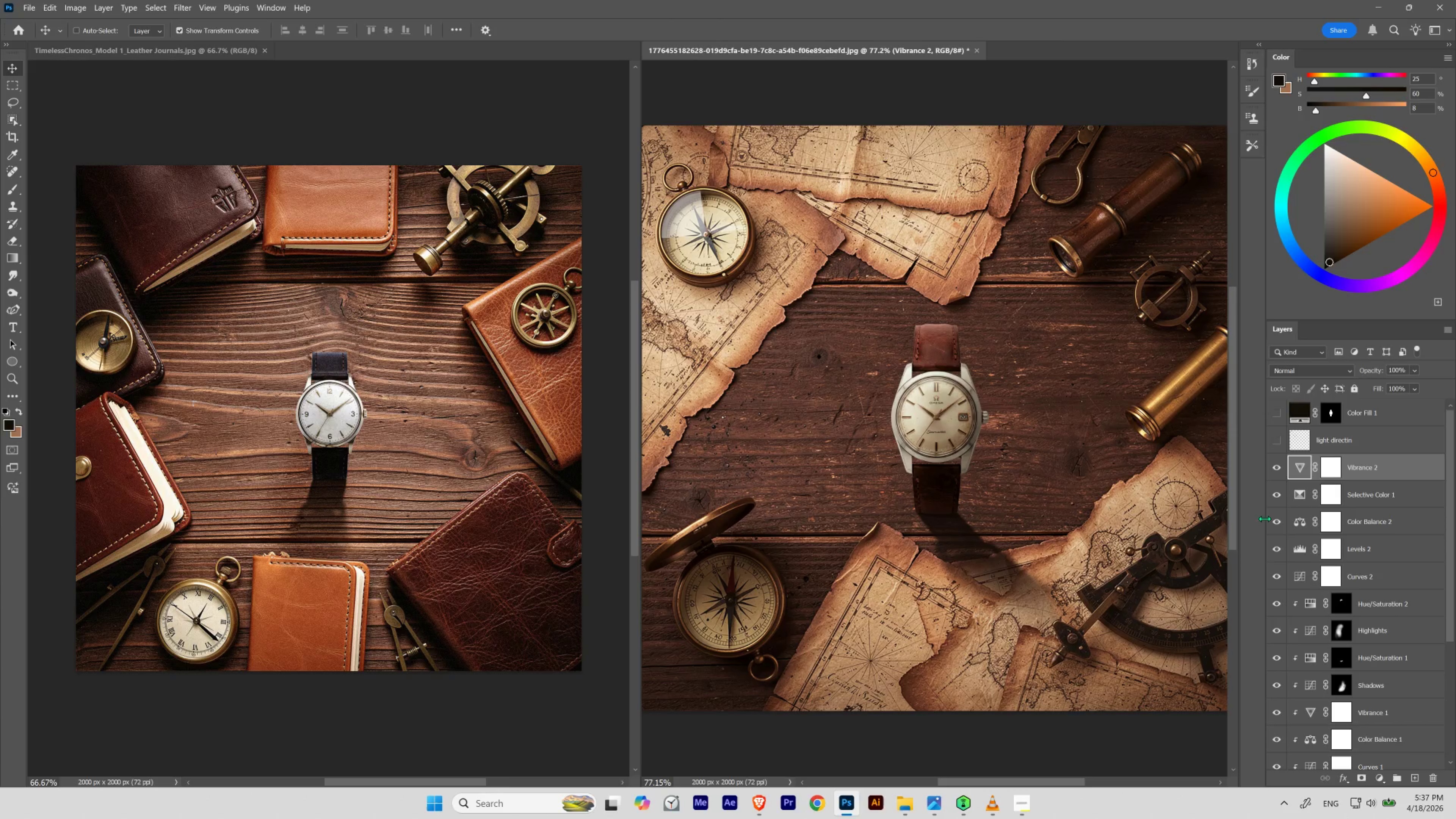 
left_click_drag(start_coordinate=[1276, 494], to_coordinate=[1275, 514])
 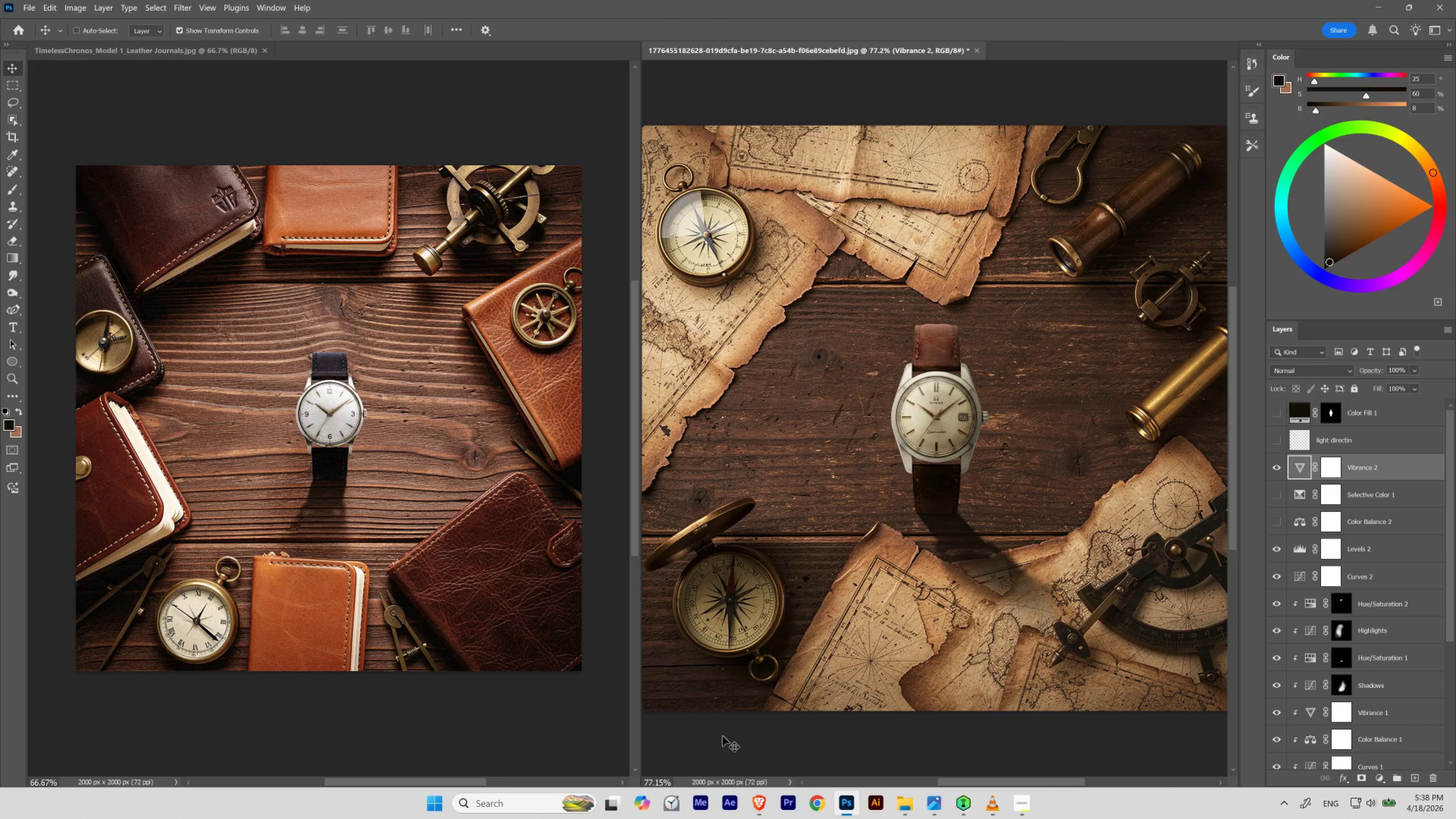 
key(Control+Z)
 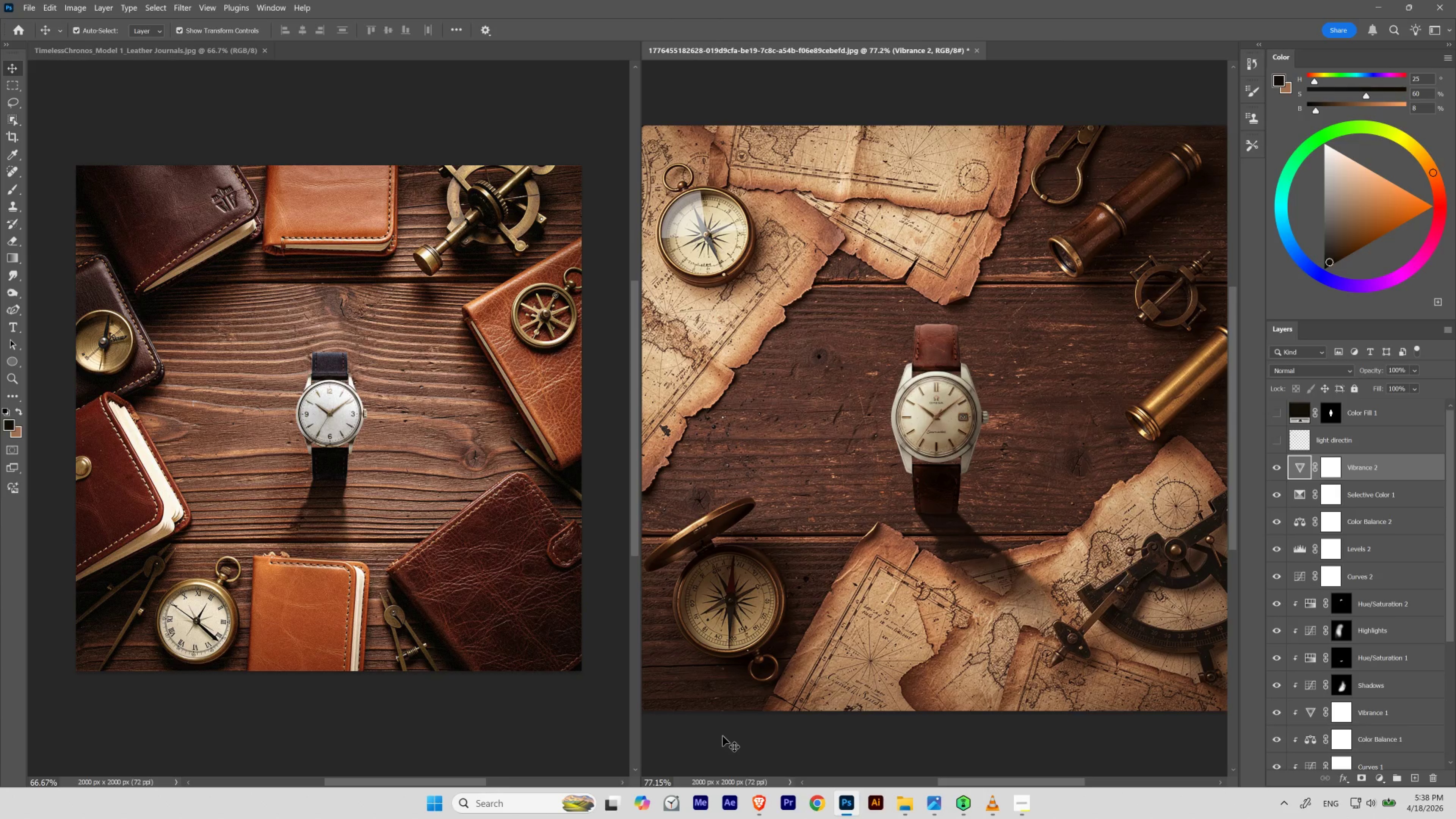 
key(Control+Shift+Z)
 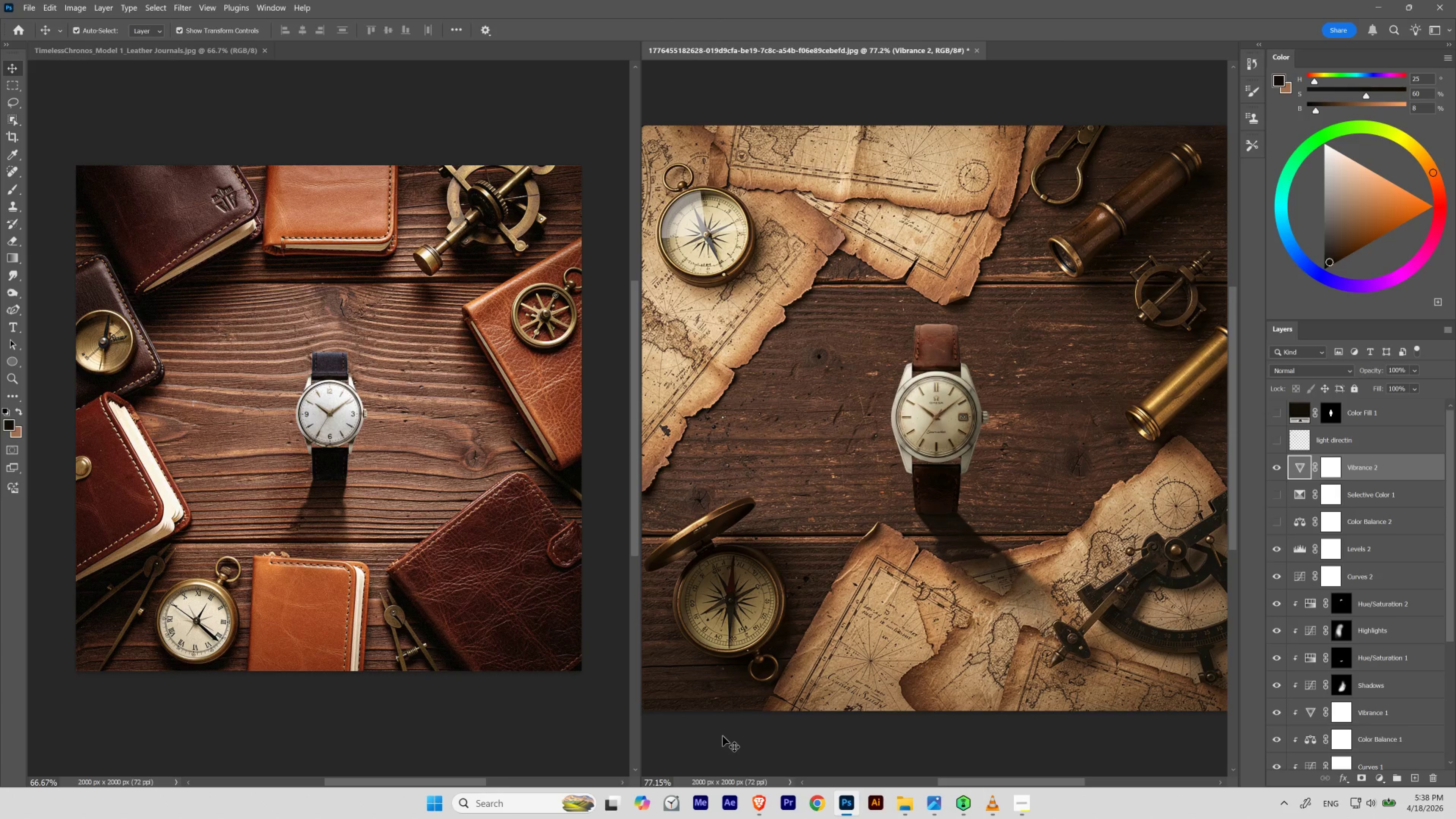 
key(Control+Z)
 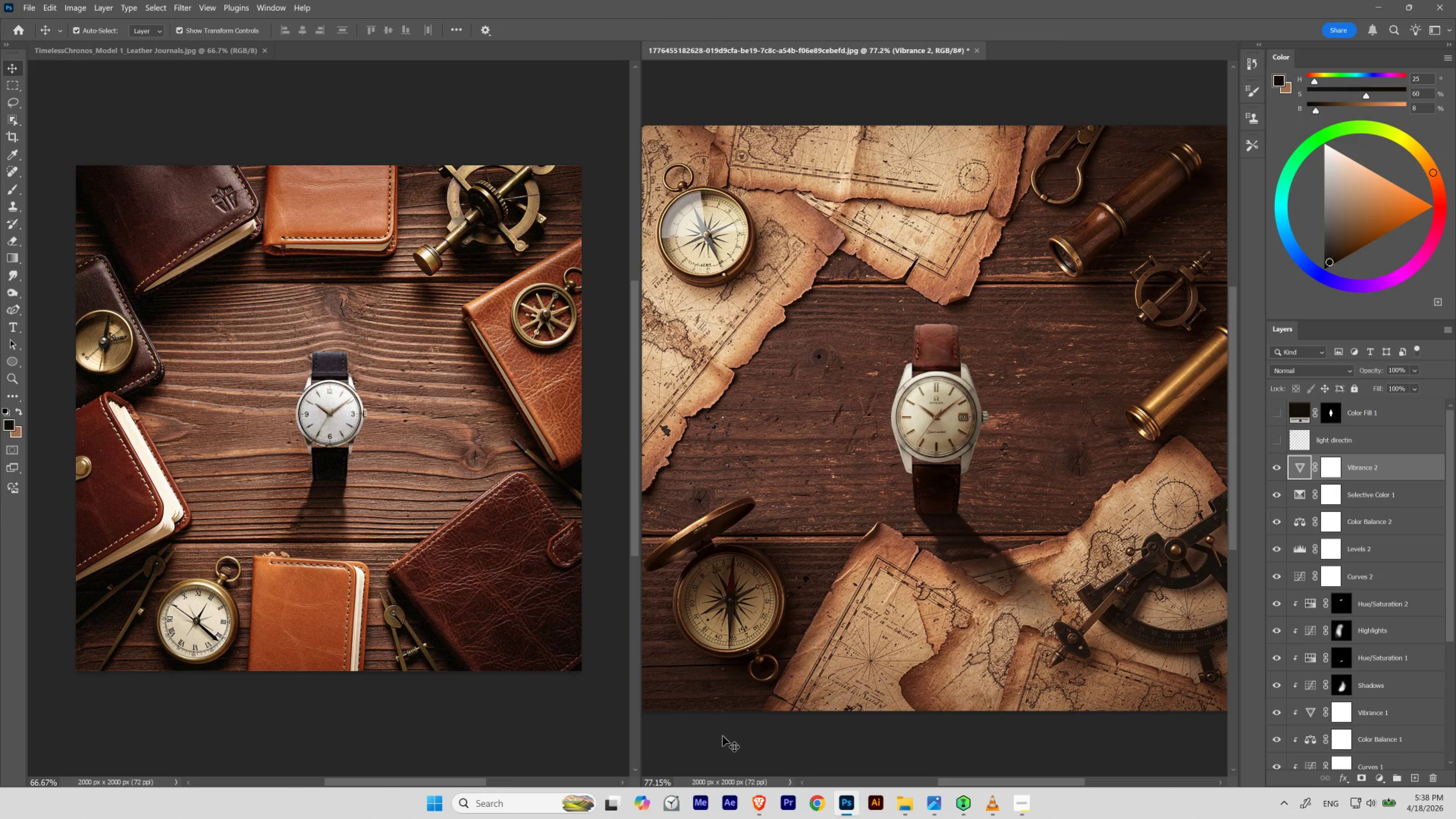 
key(Control+Shift+Z)
 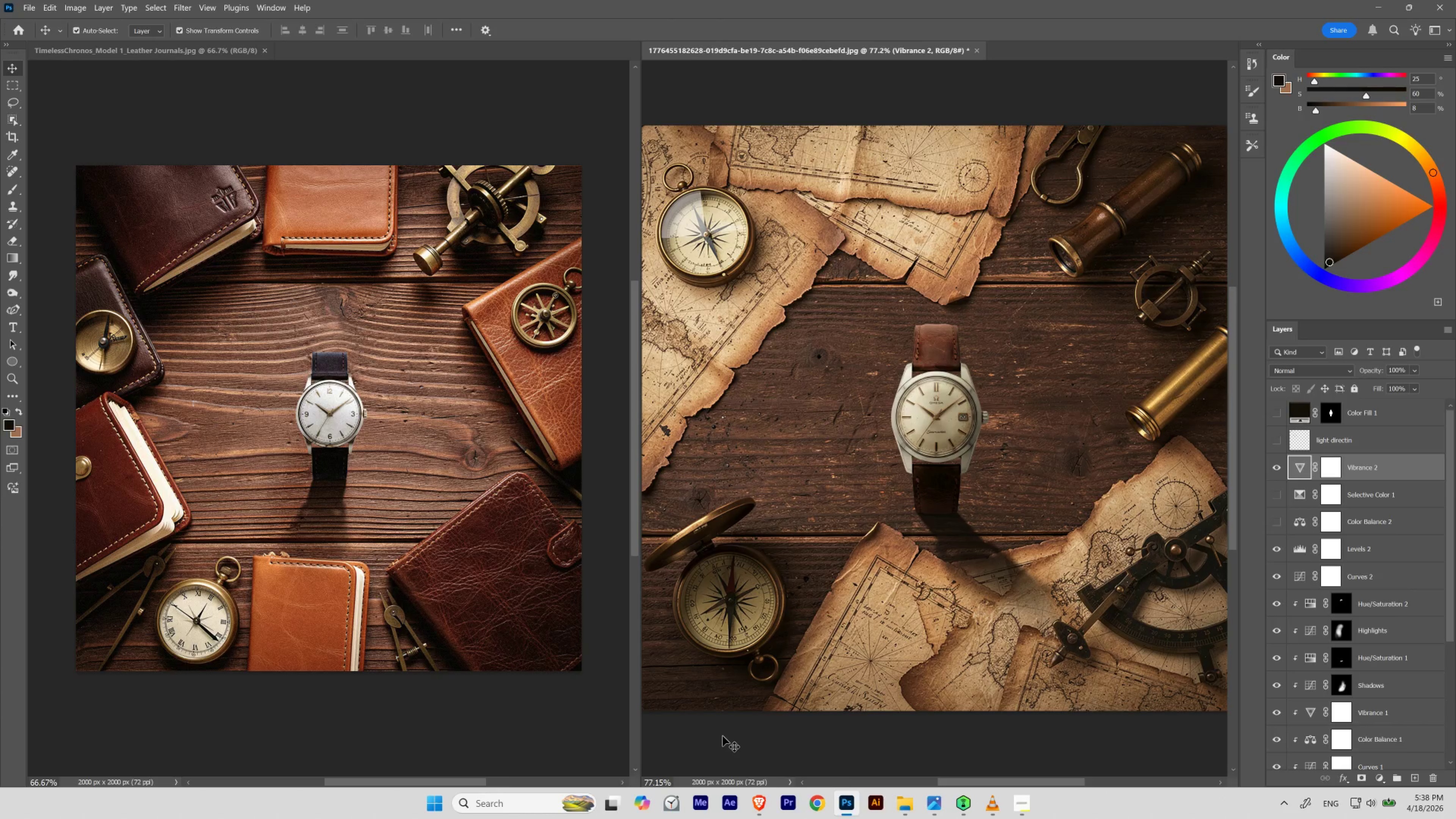 
key(Control+Z)
 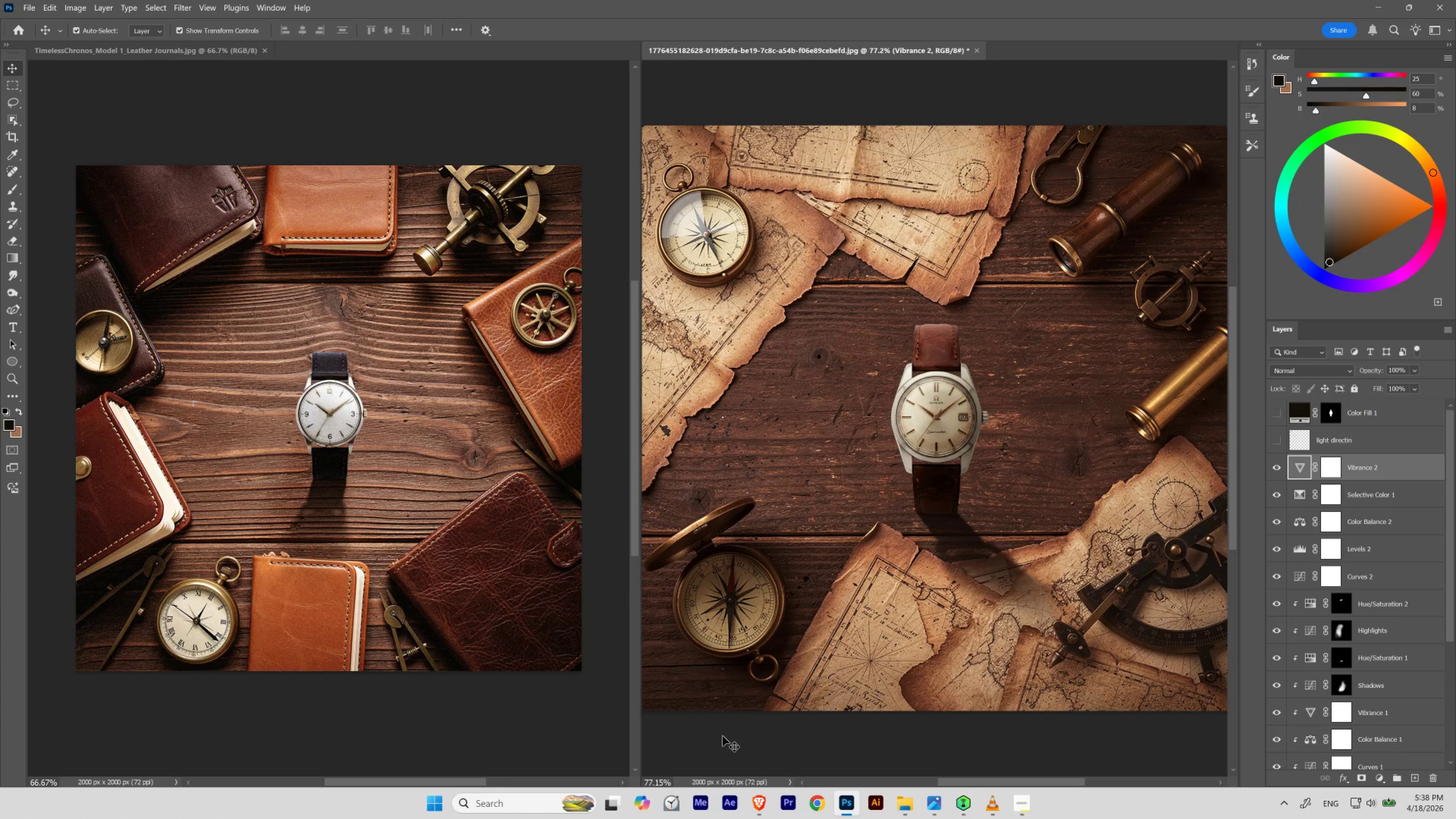 
key(Control+Shift+Z)
 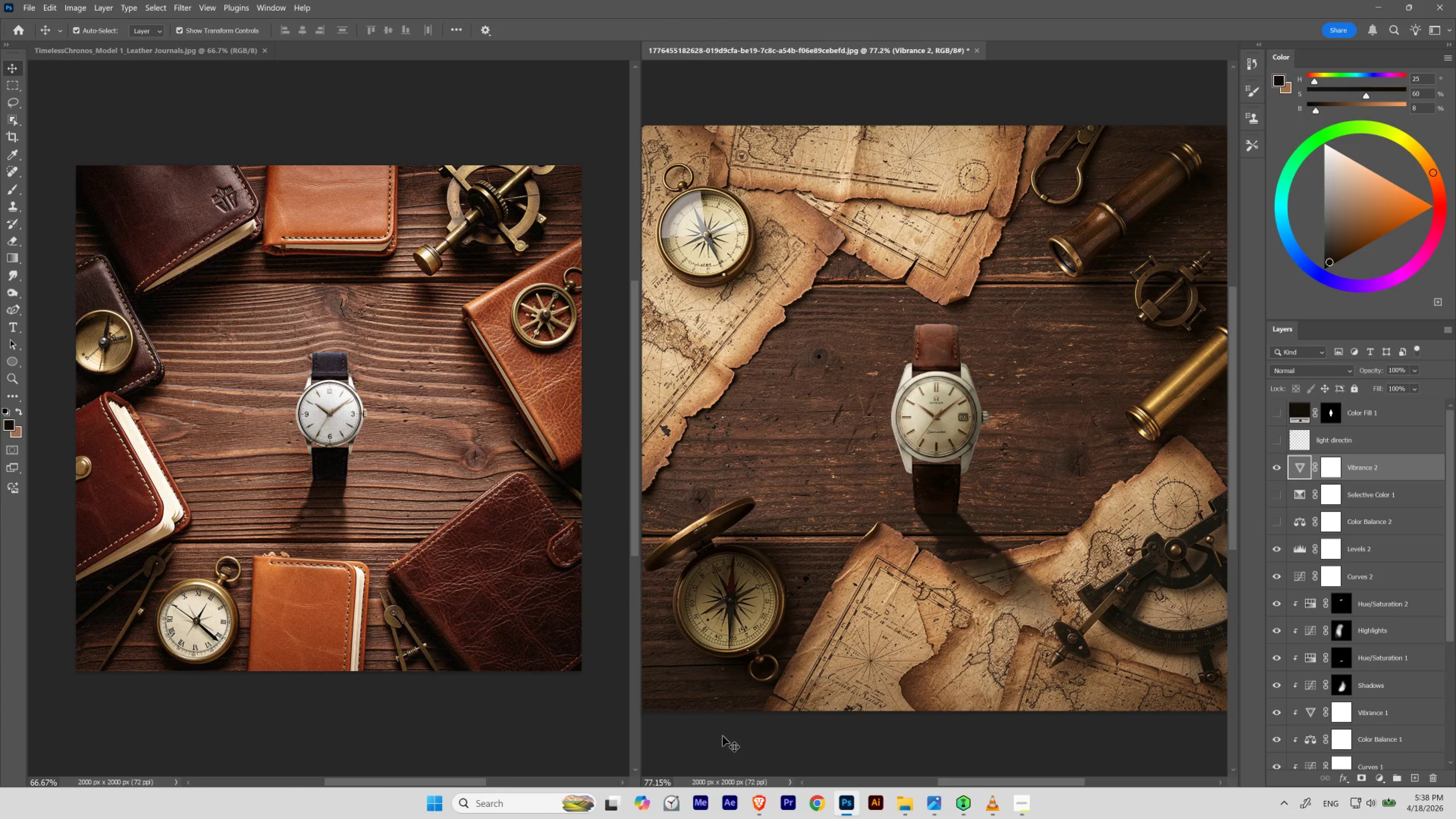 
key(Control+Z)
 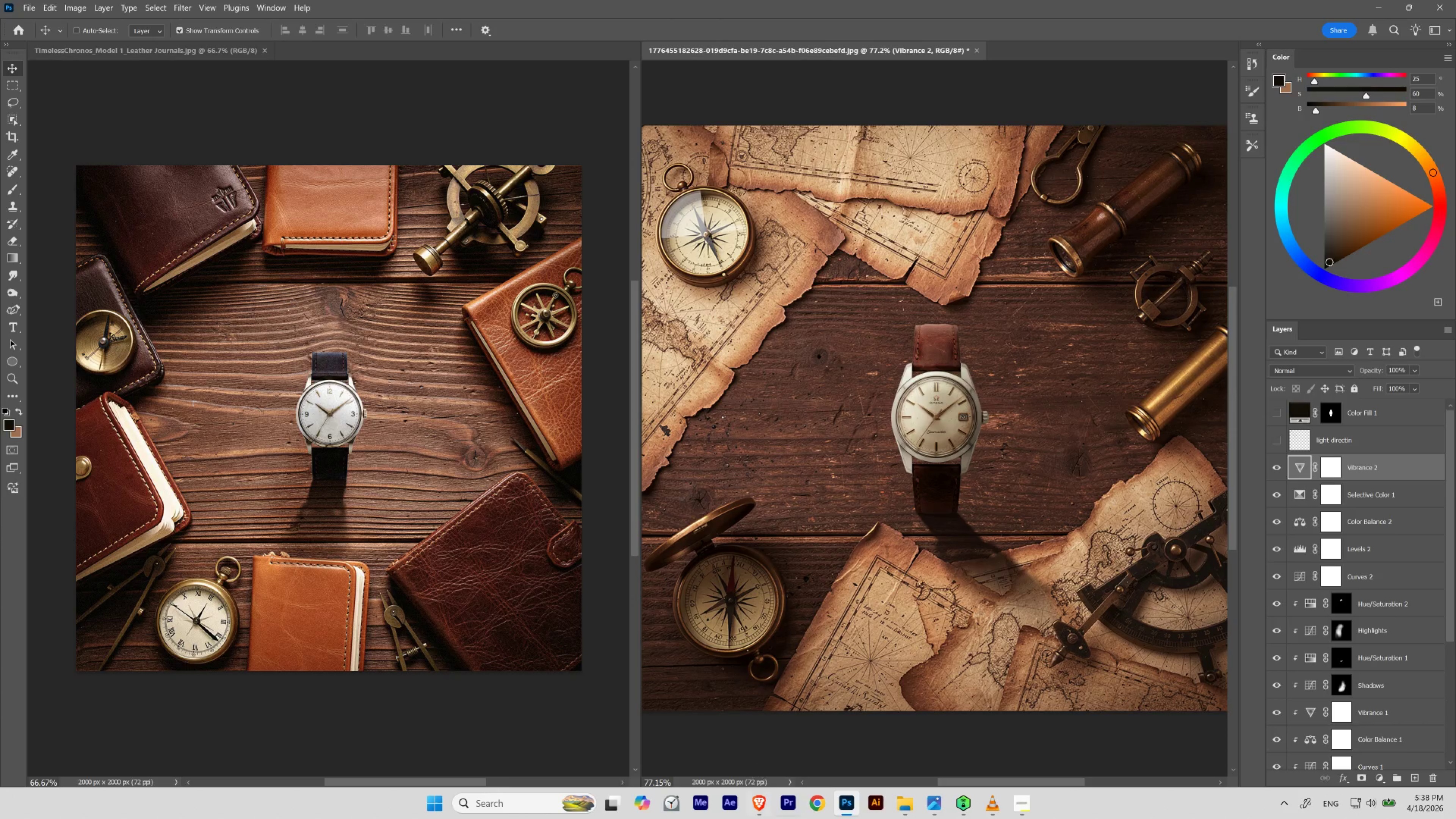 
wait(5.81)
 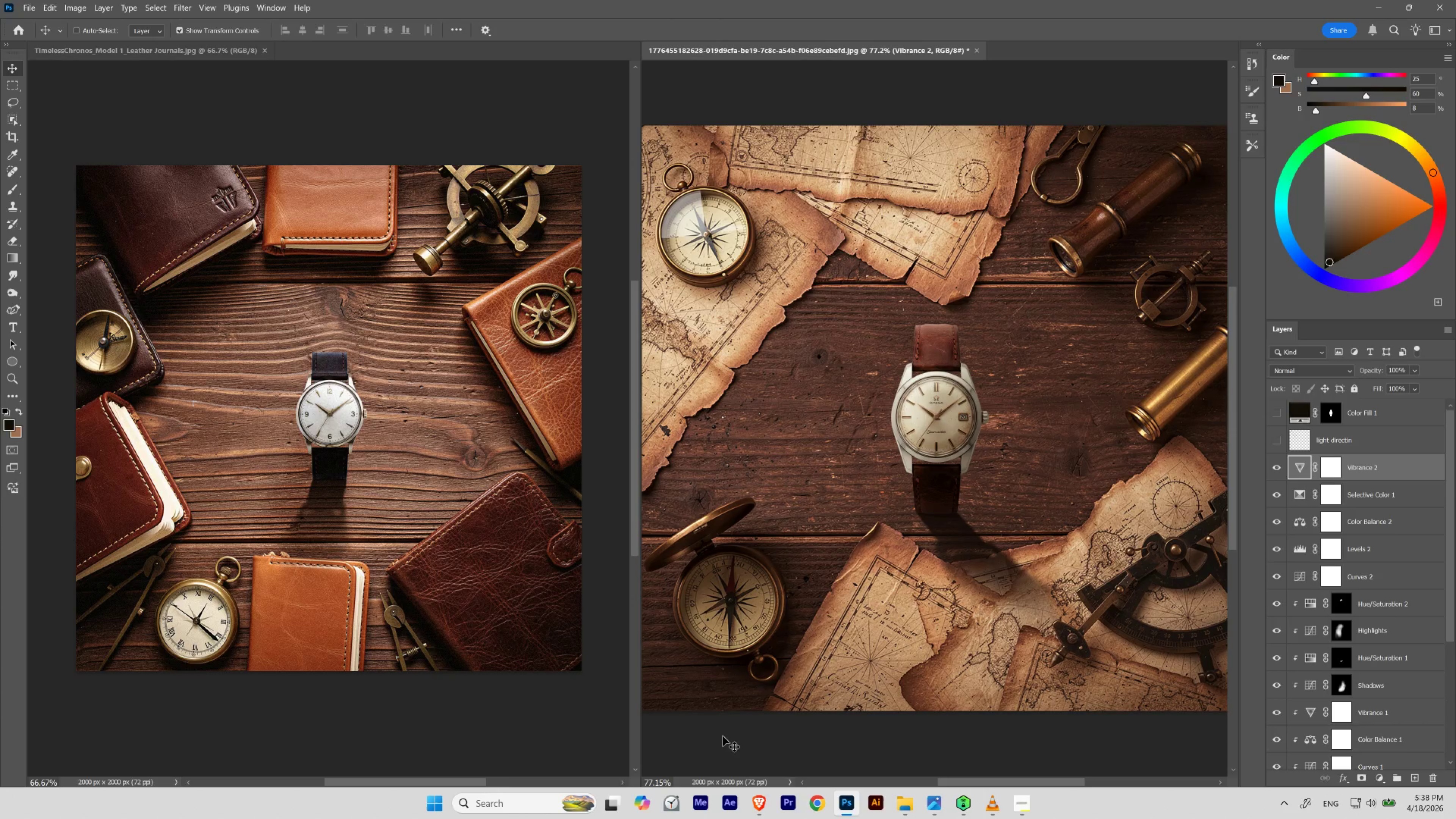 
double_click([1303, 464])
 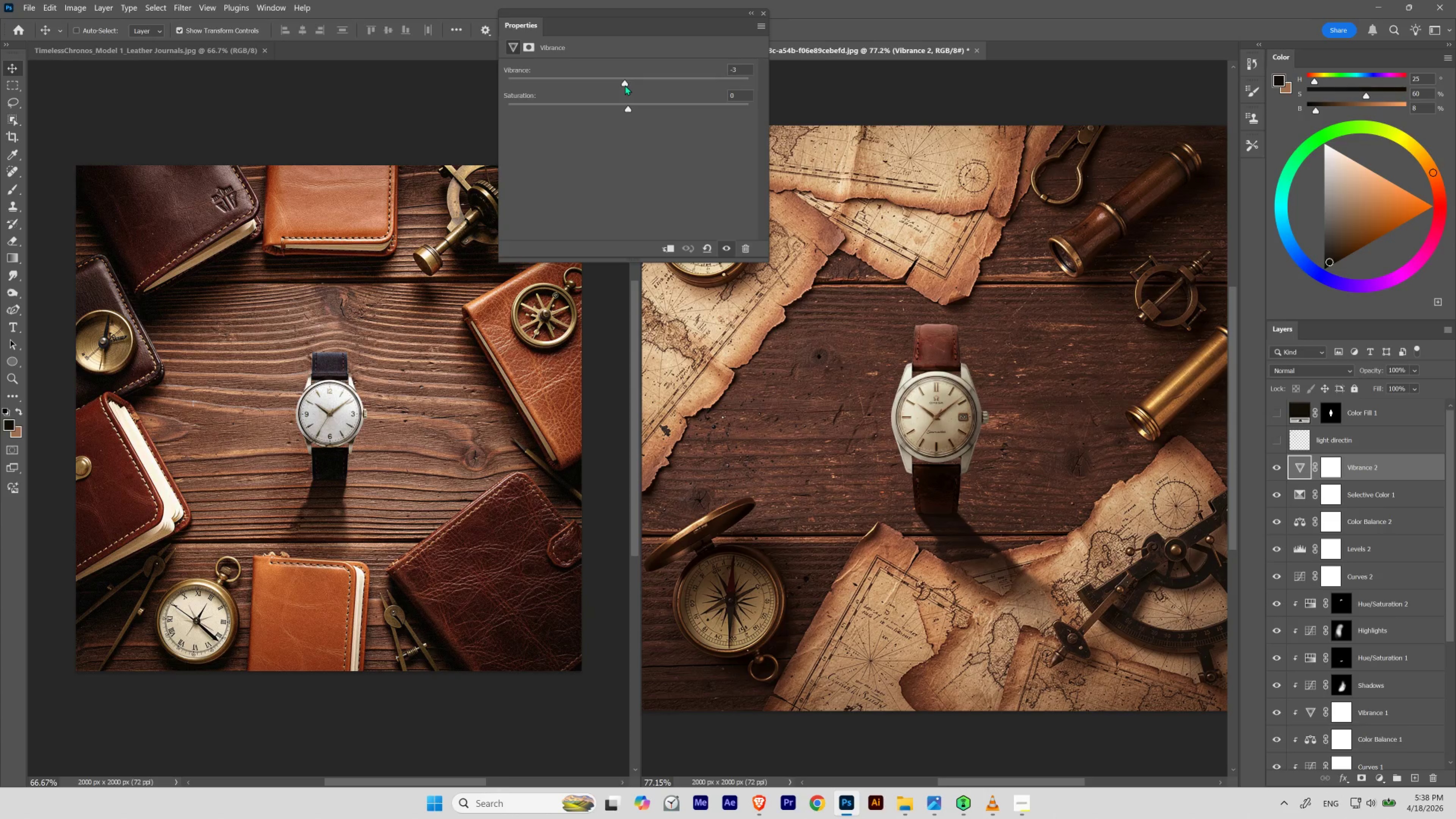 
left_click_drag(start_coordinate=[625, 84], to_coordinate=[624, 89])
 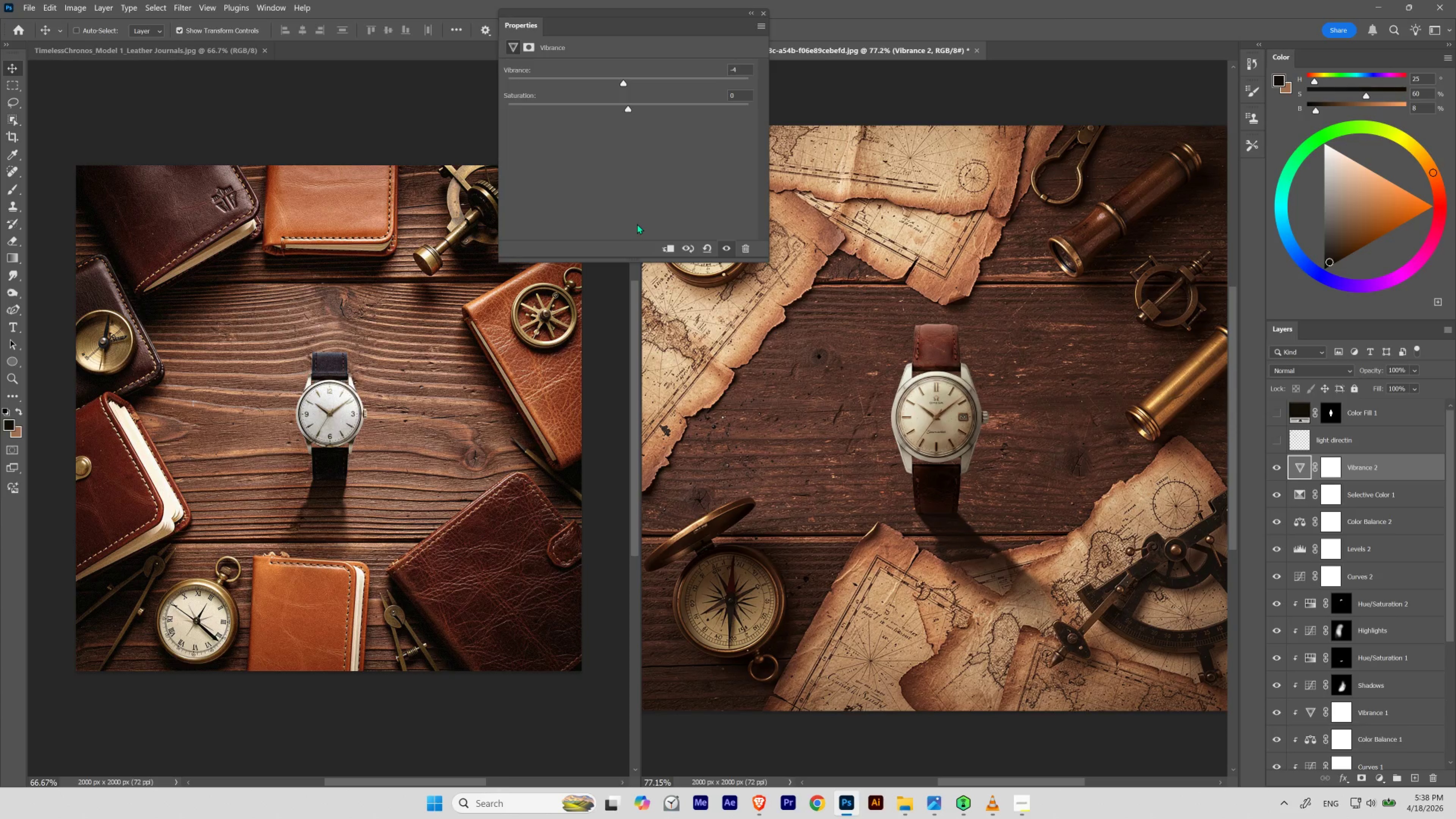 
key(Control+Z)
 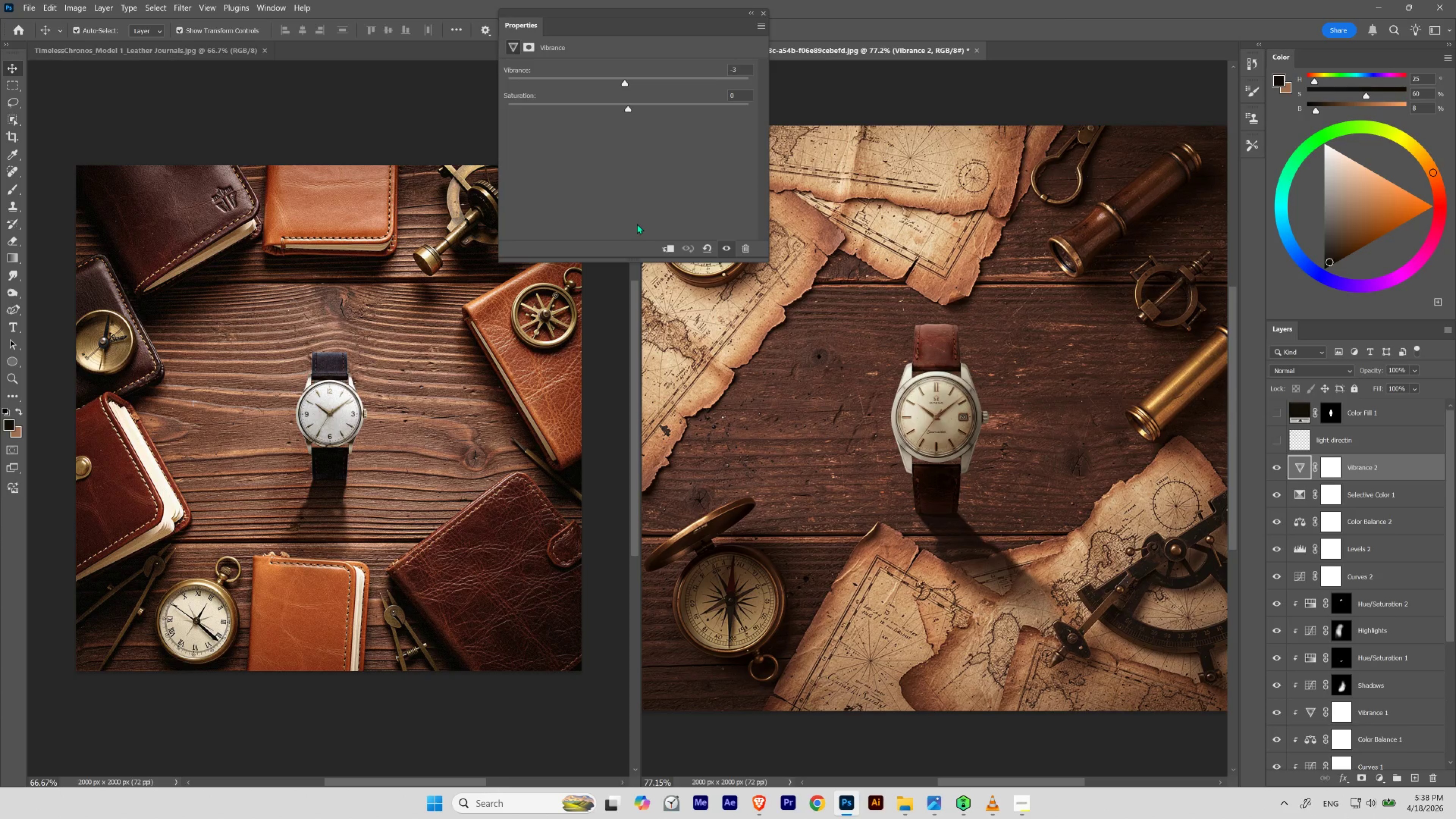 
key(Control+Shift+Z)
 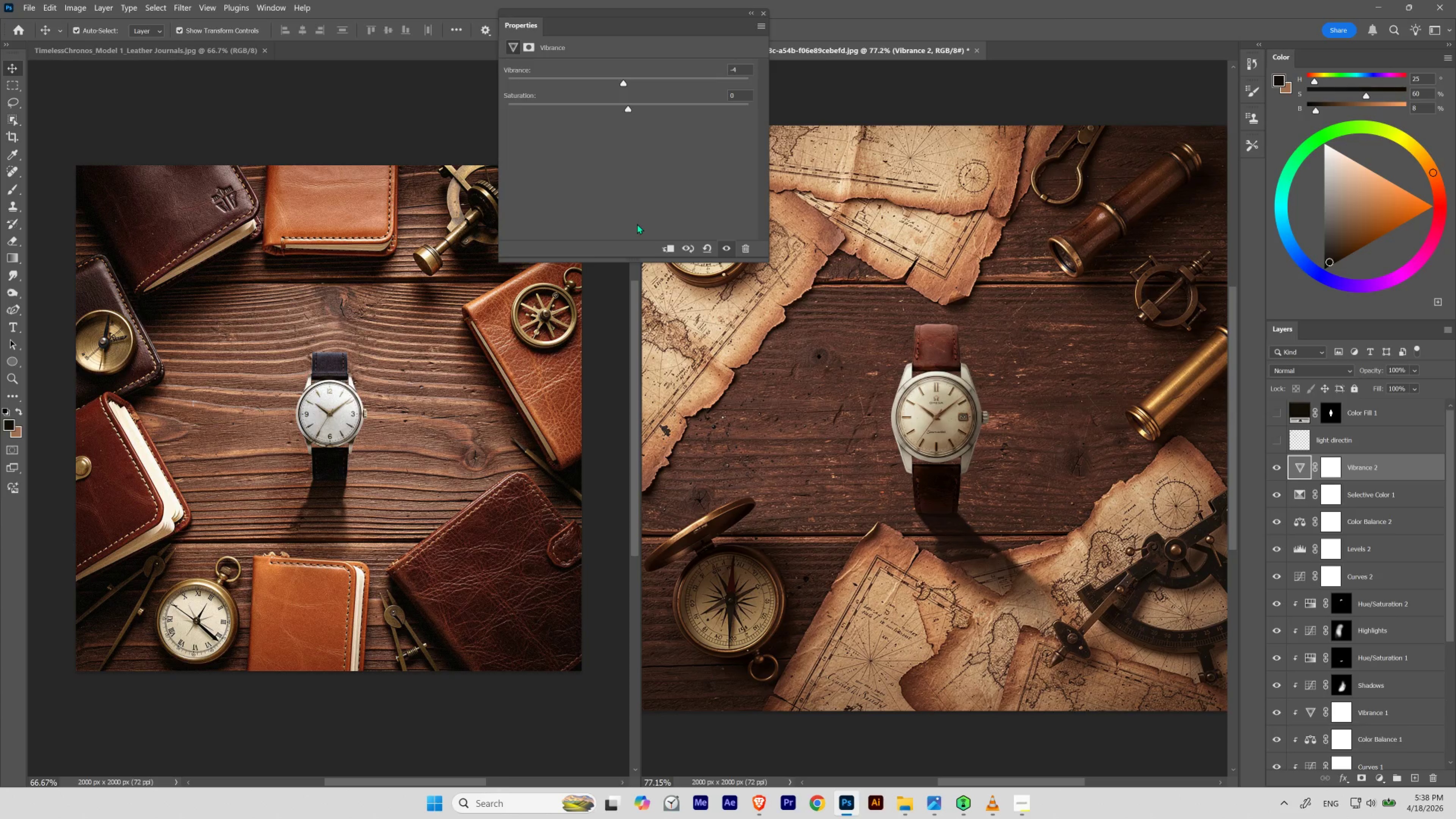 
key(Control+Z)
 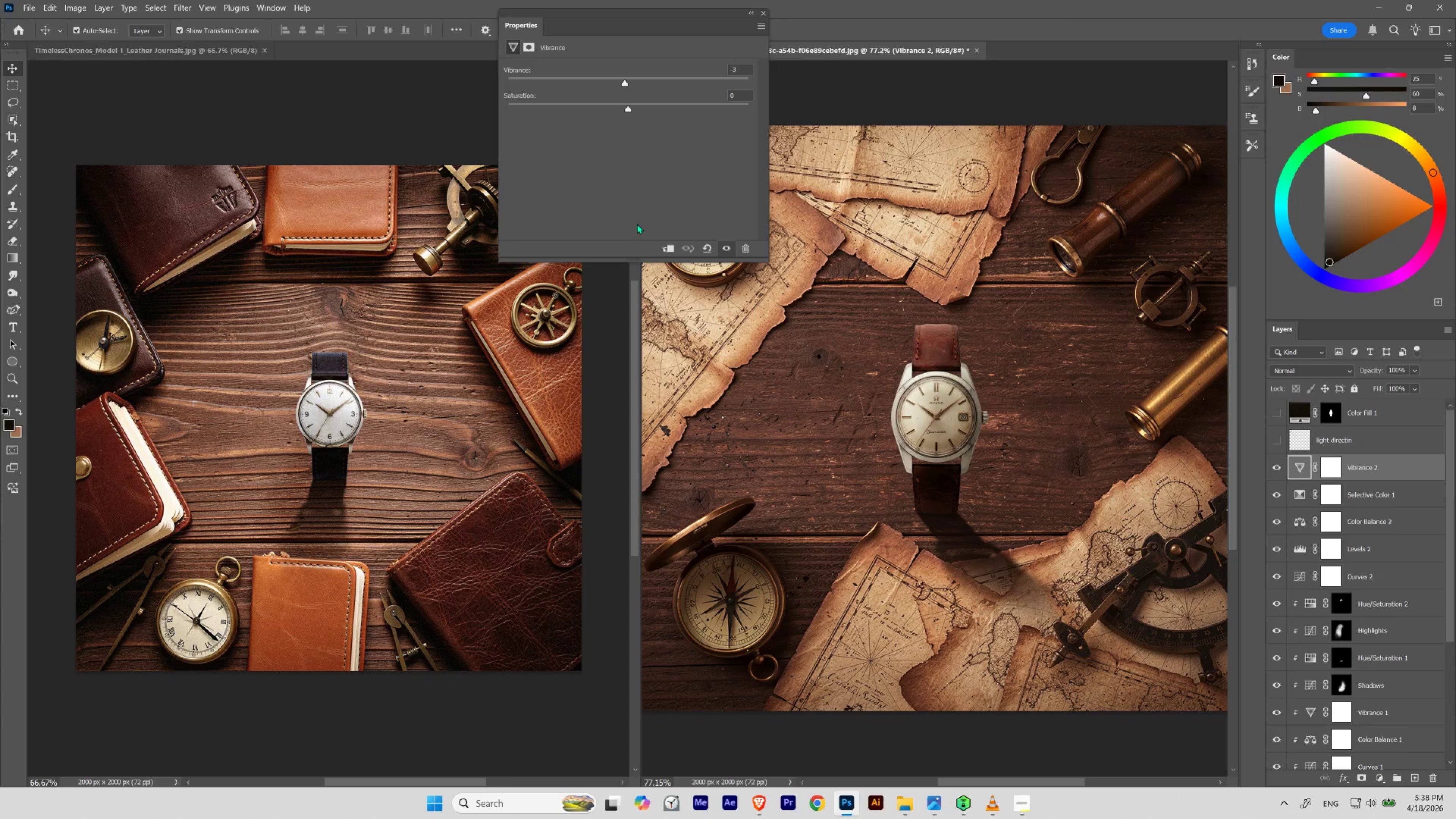 
key(Control+Shift+Z)
 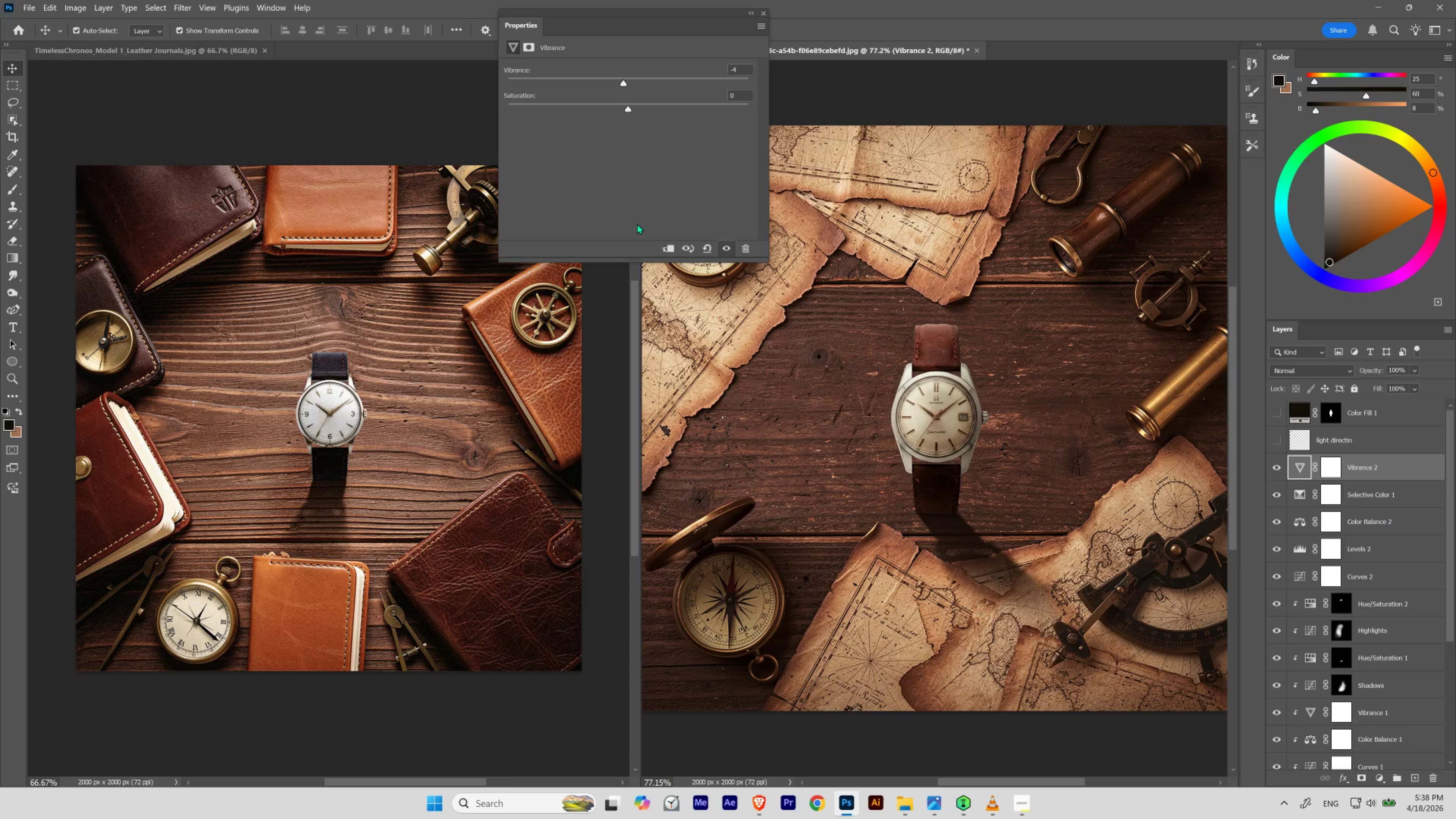 
key(Control+Z)
 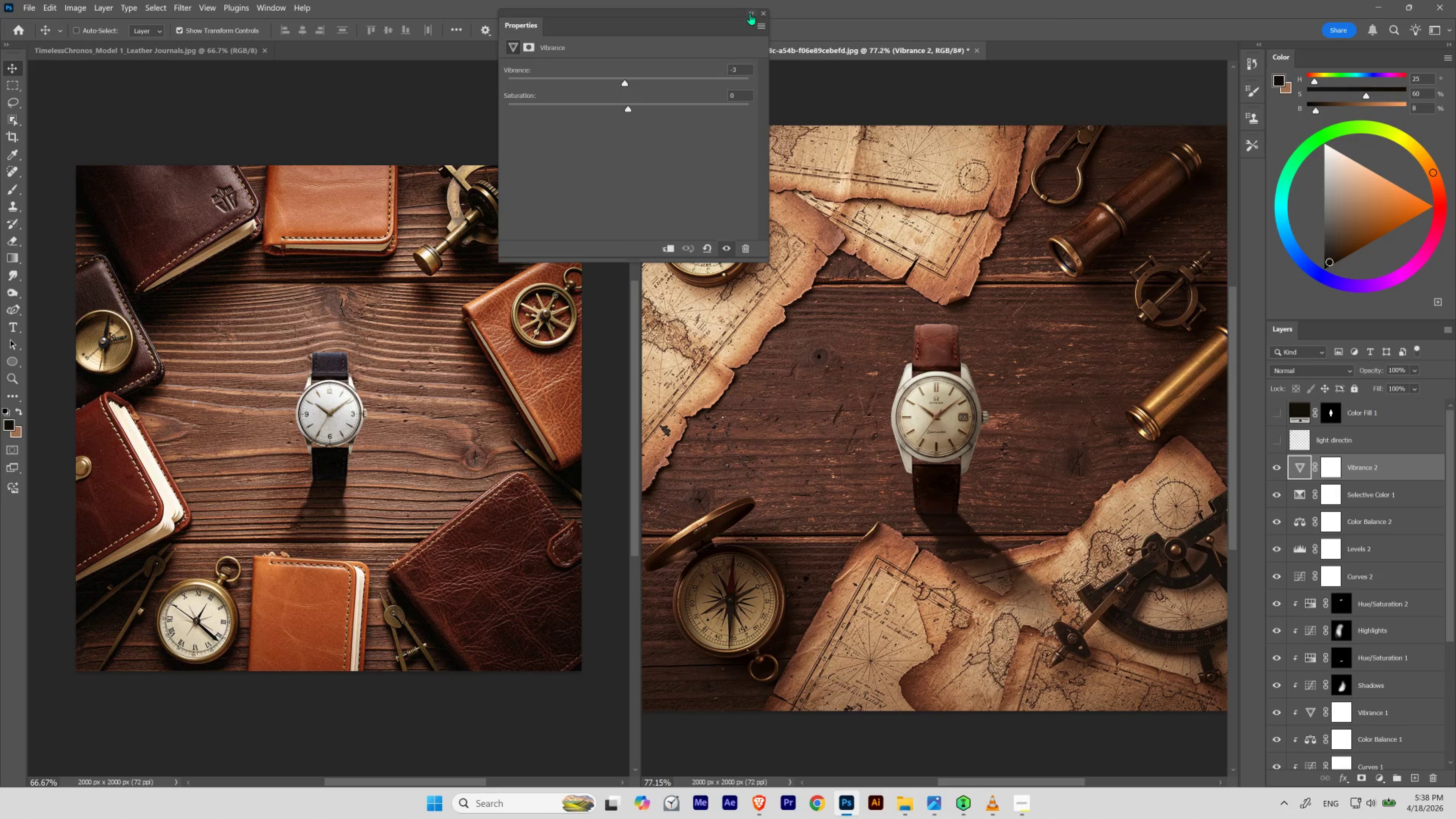 
left_click([762, 12])
 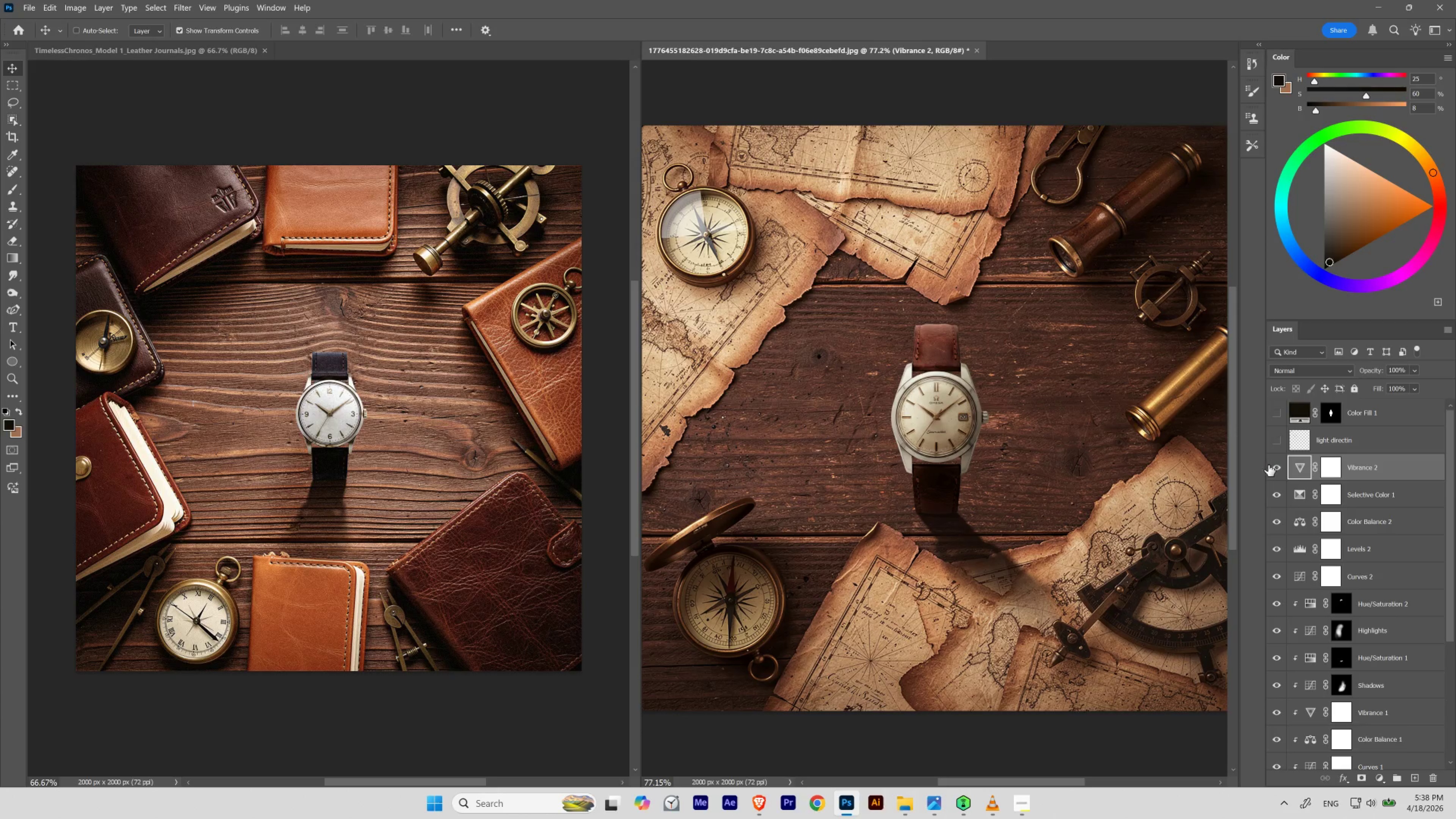 
left_click([1276, 465])
 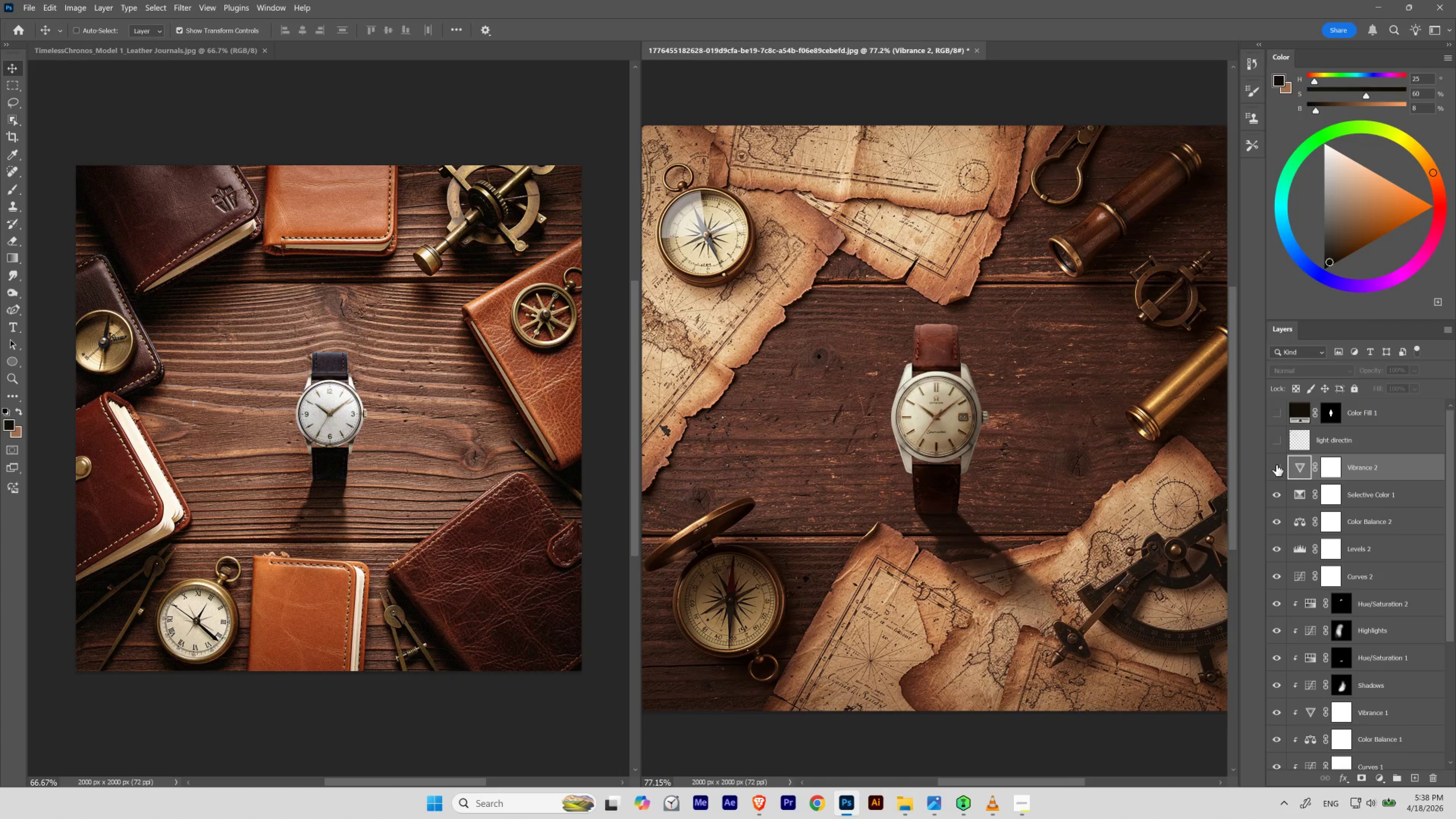 
left_click([1276, 465])
 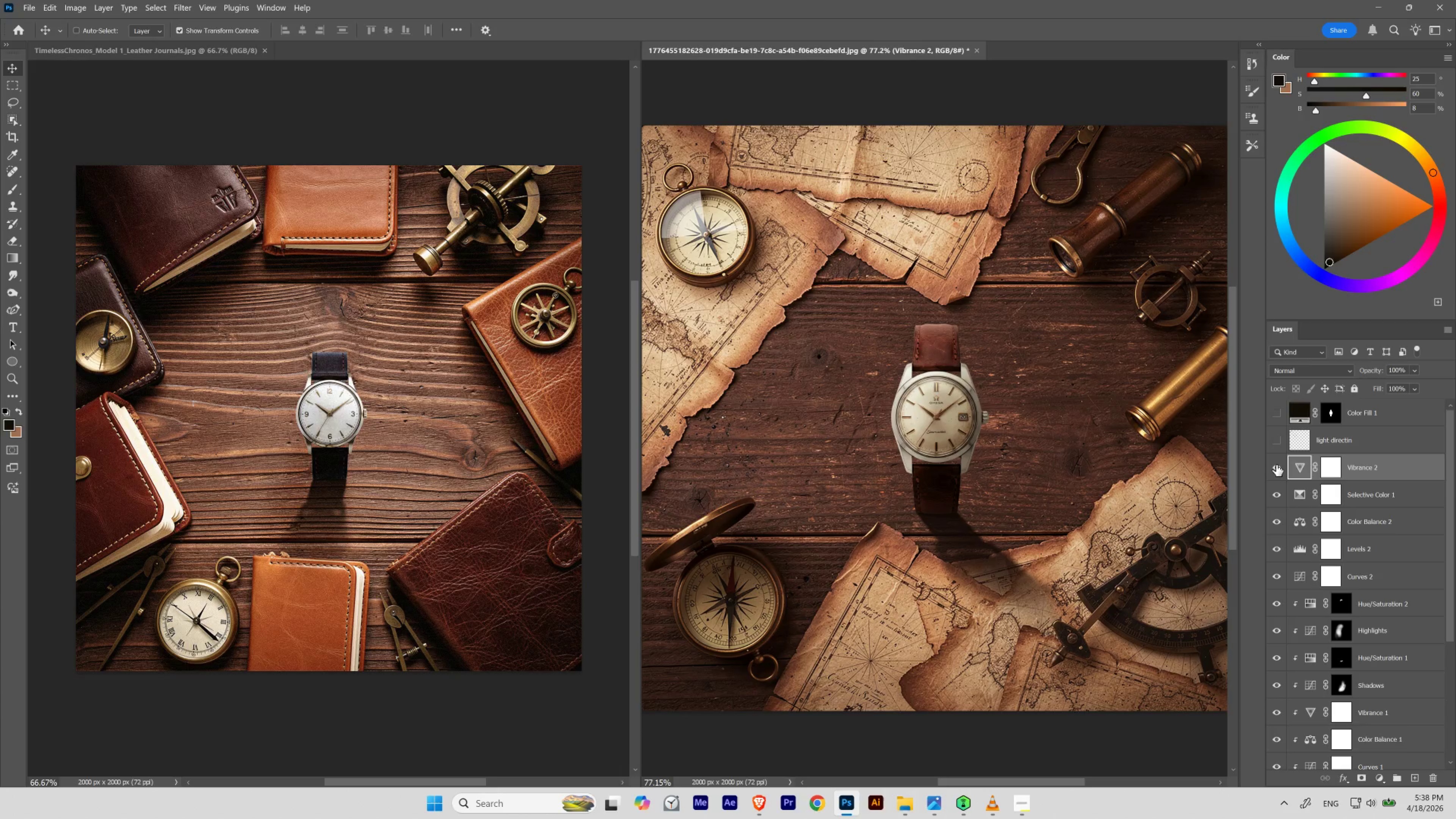 
left_click([1276, 465])
 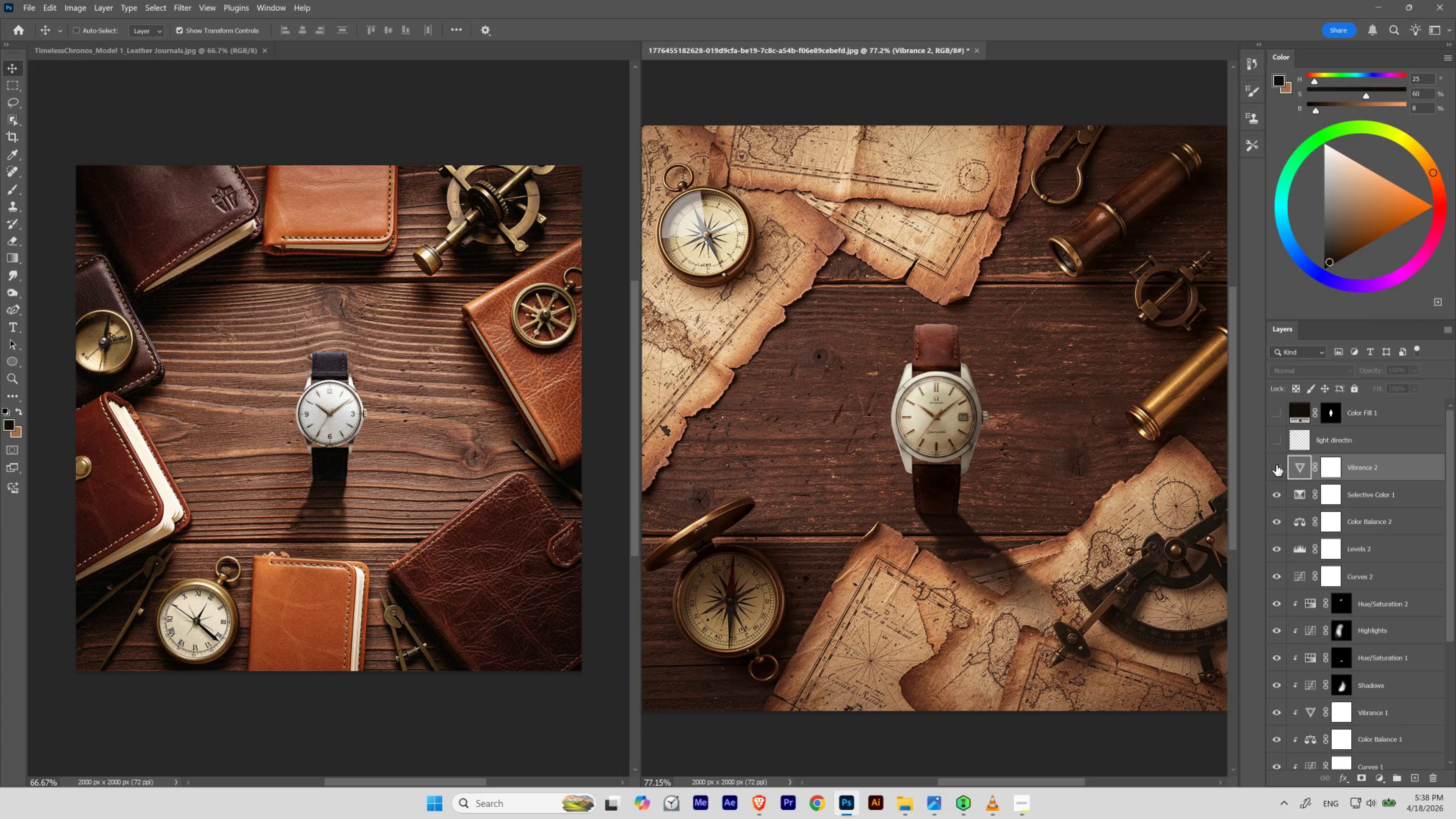 
left_click([1276, 465])
 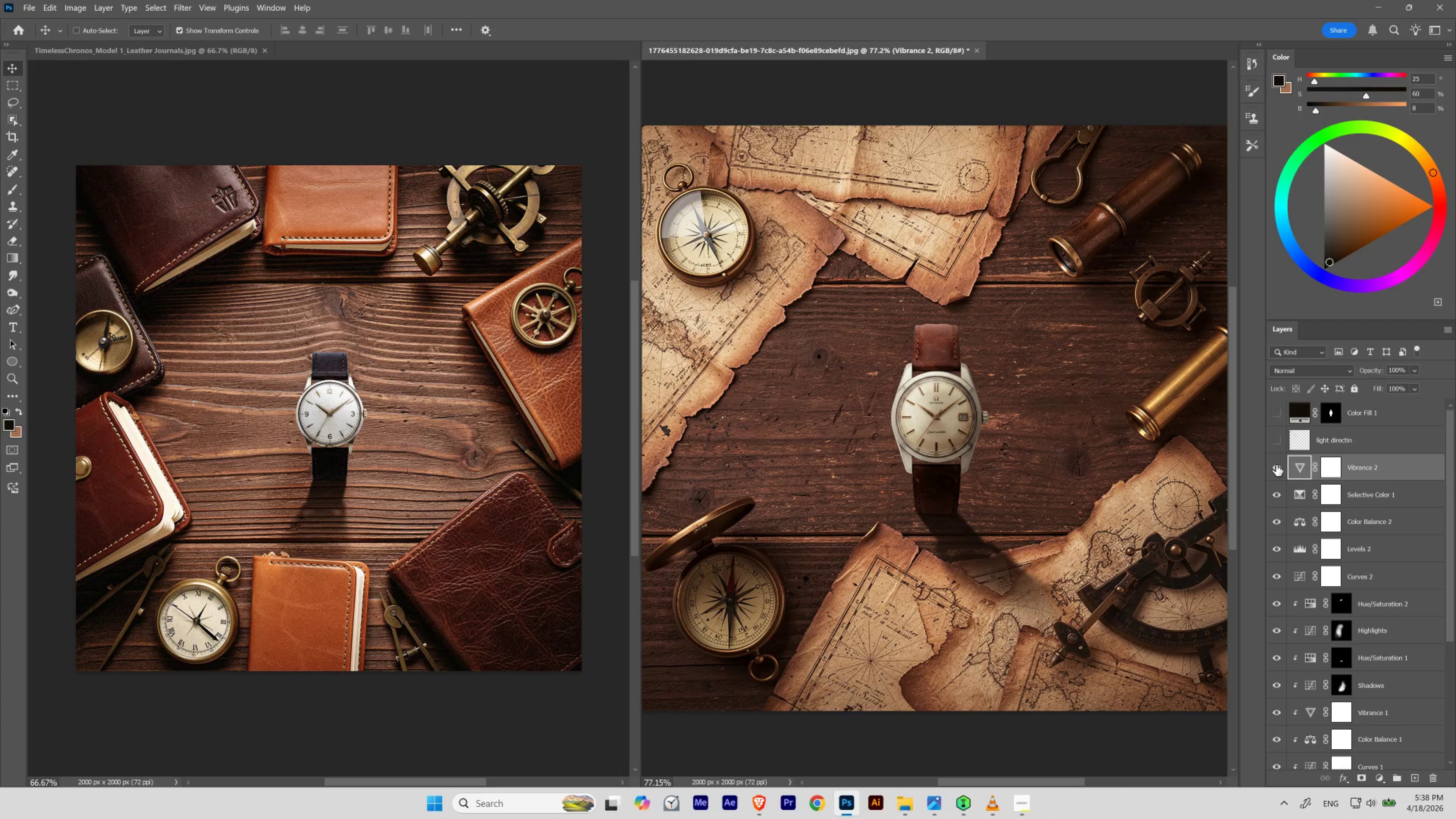 
left_click([1276, 465])
 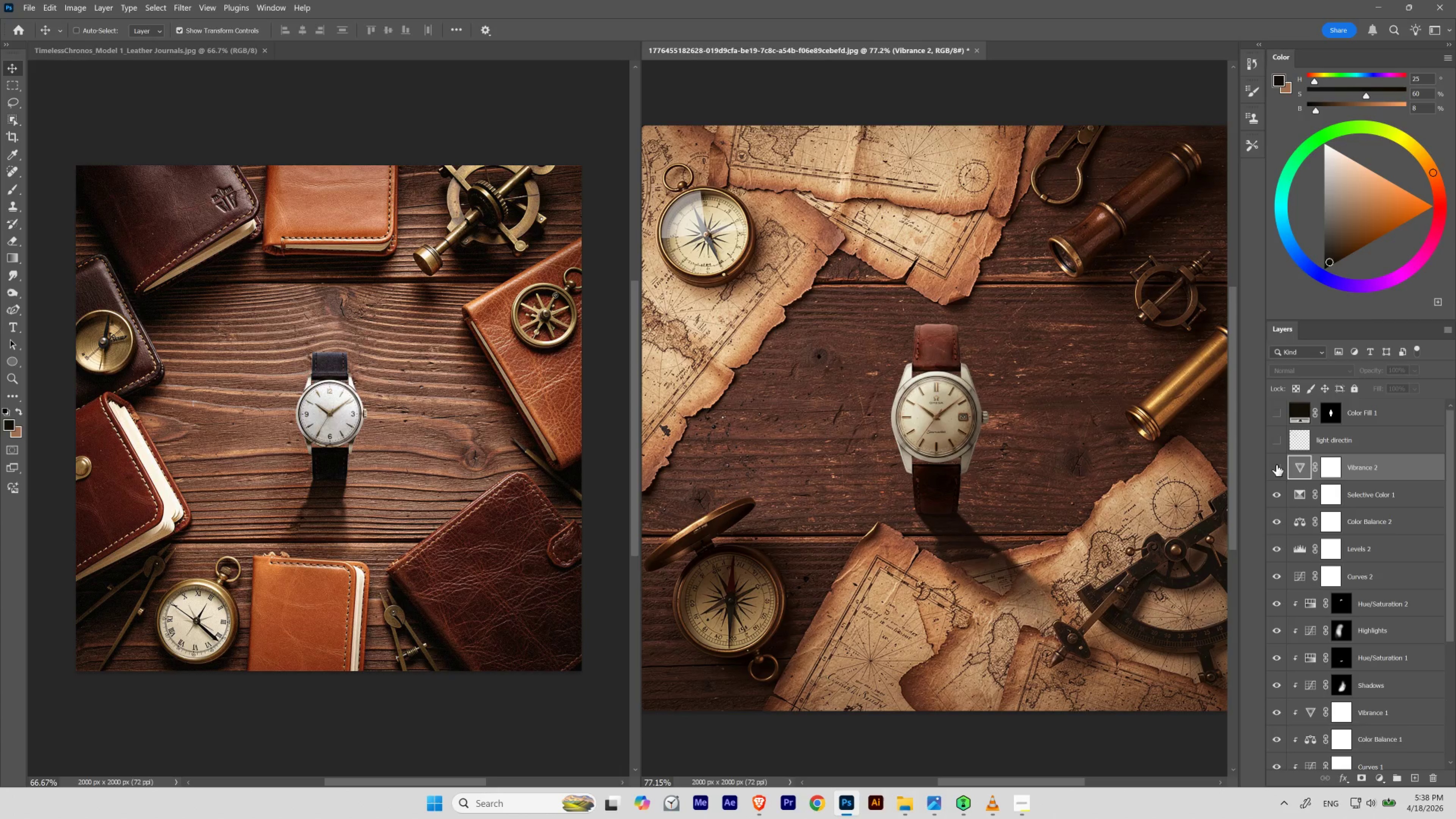 
left_click([1276, 465])
 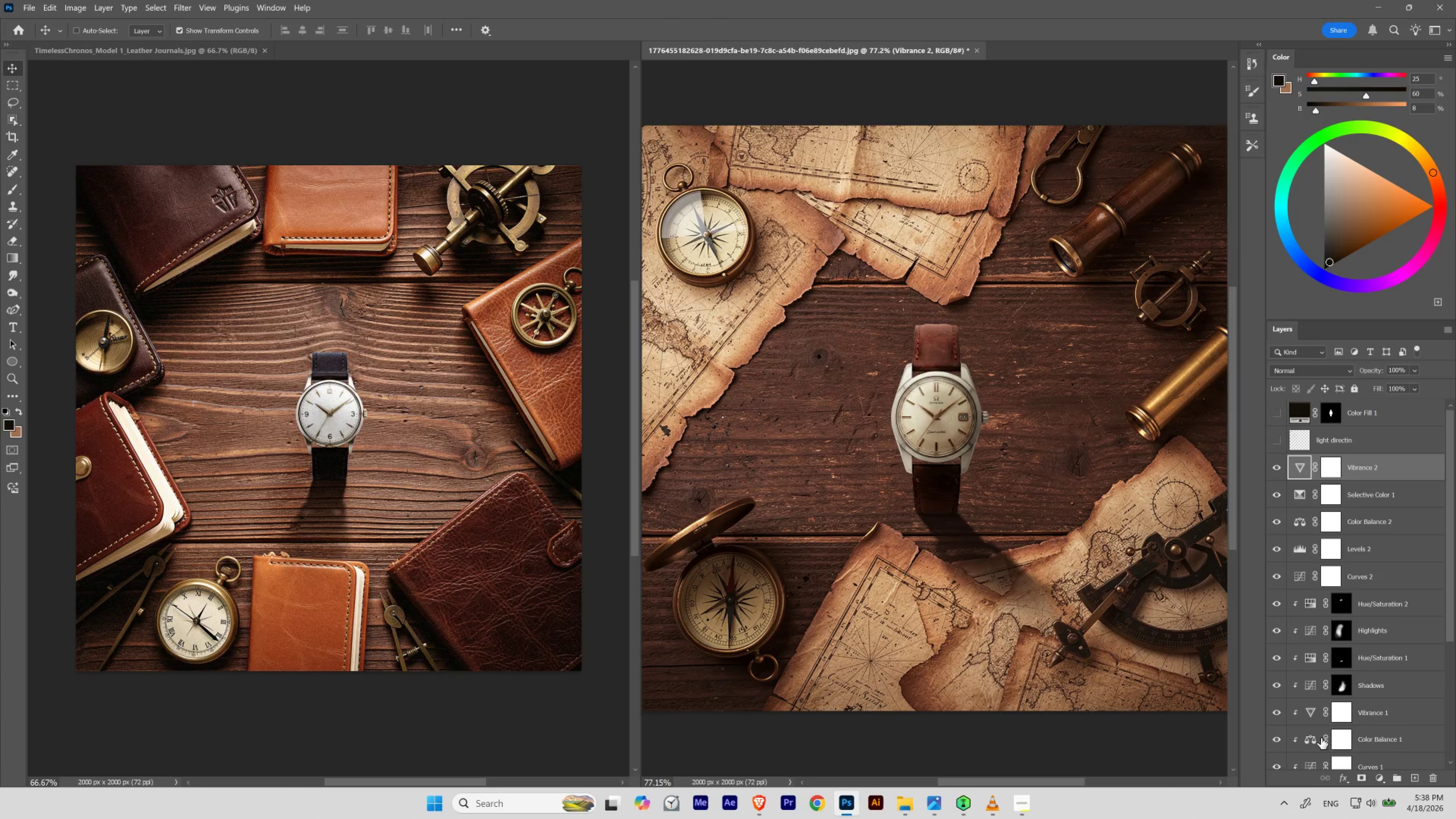 
left_click([1378, 774])
 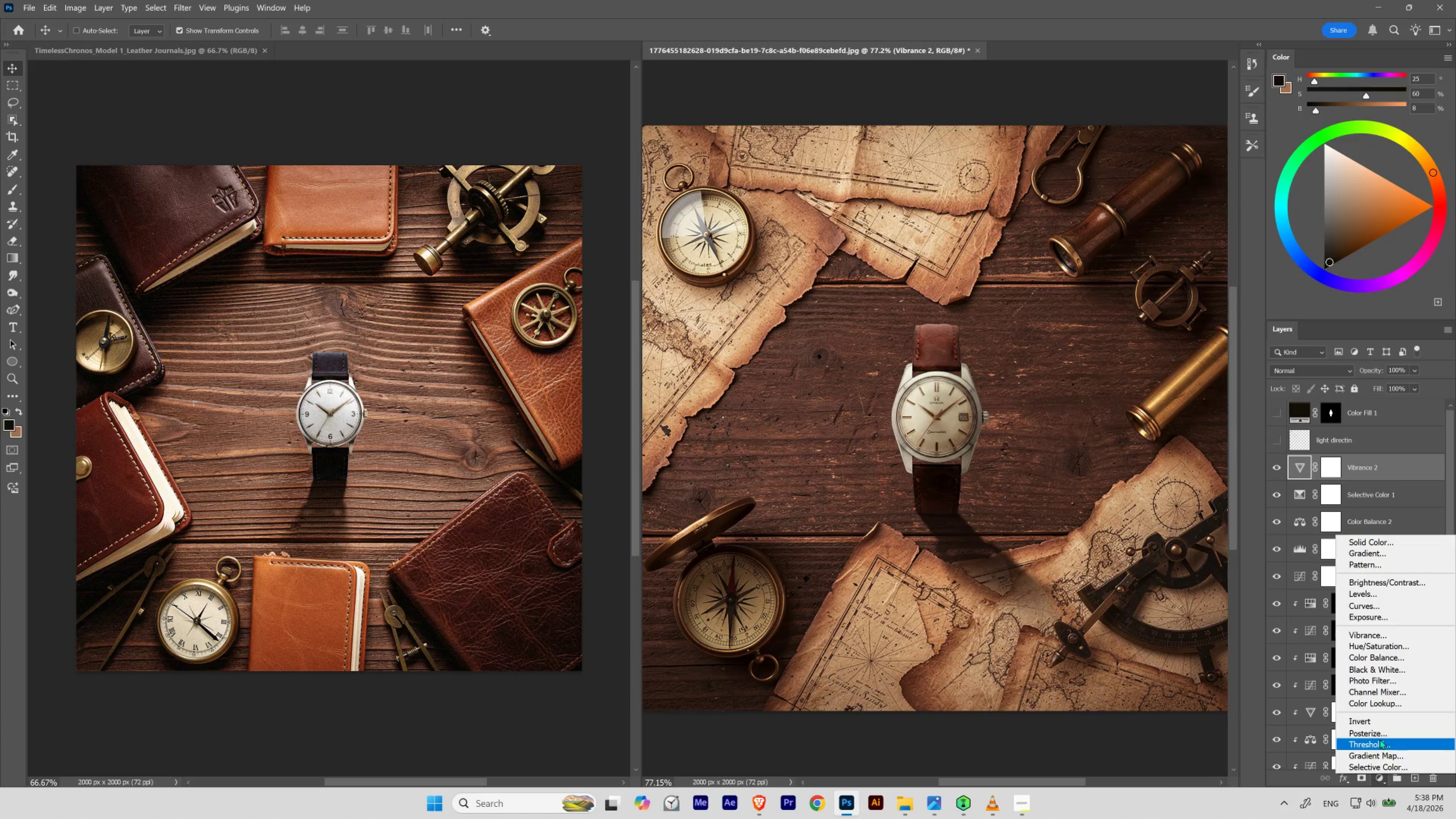 
wait(10.84)
 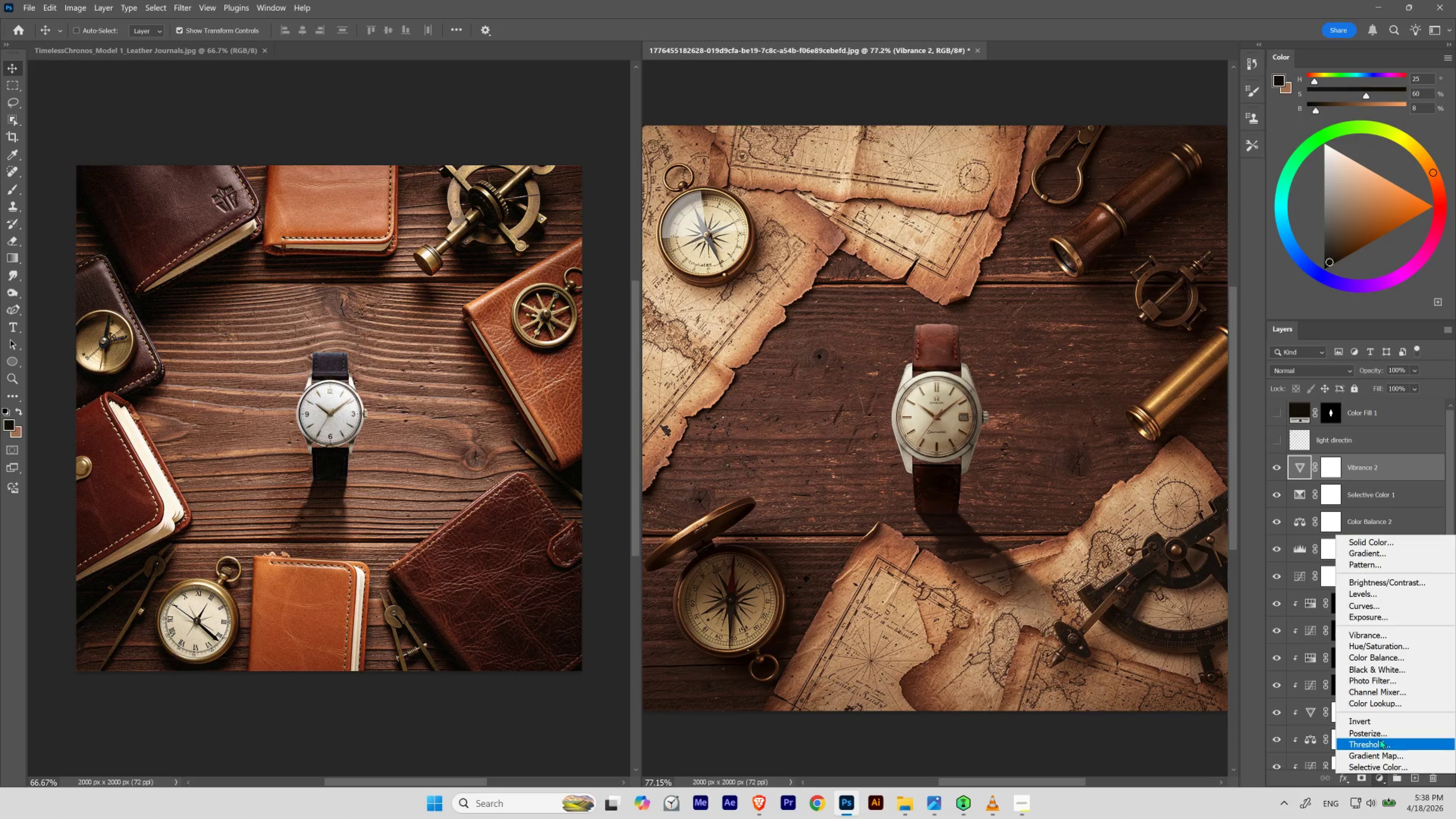 
left_click([1425, 587])
 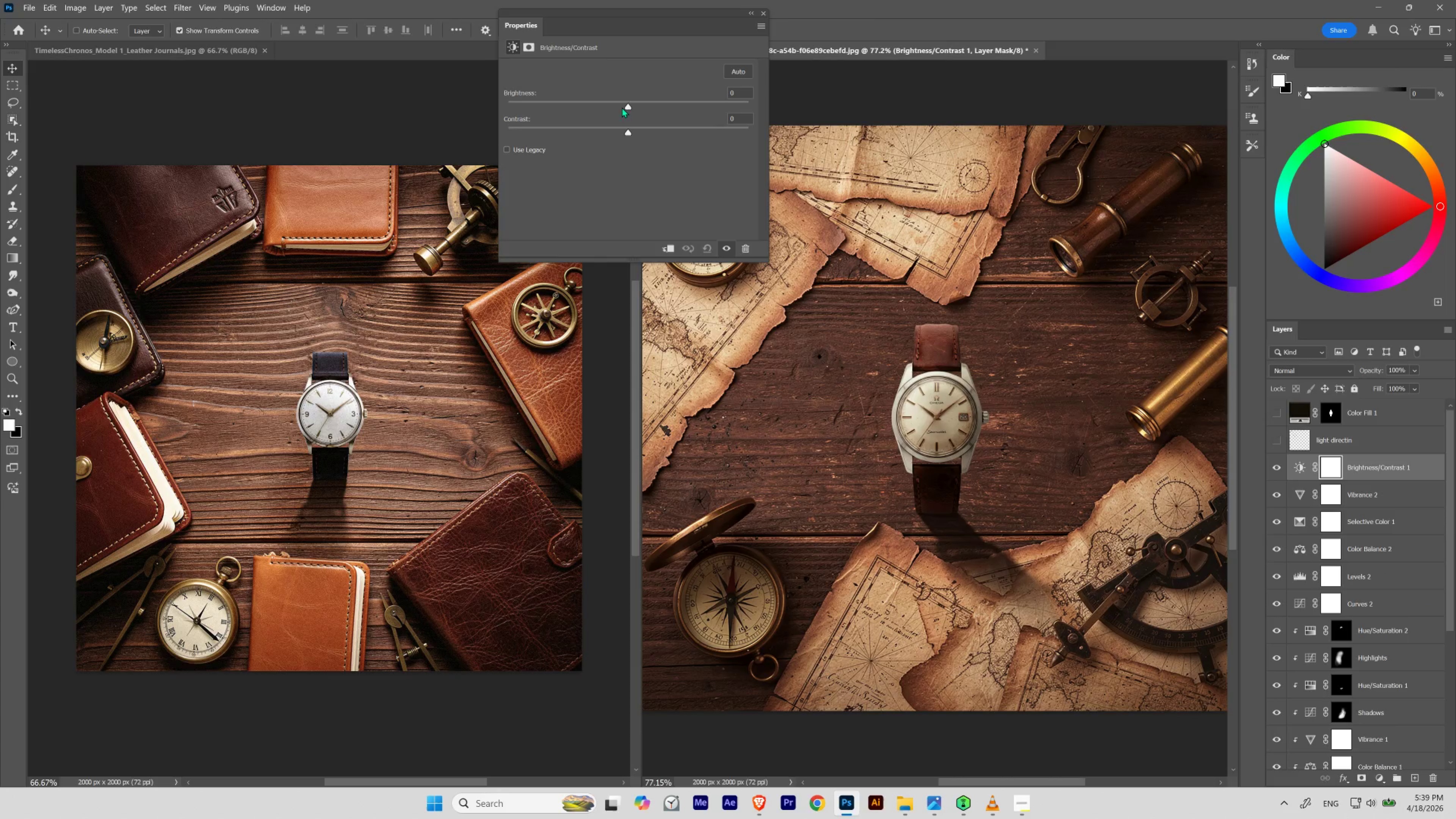 
left_click_drag(start_coordinate=[627, 107], to_coordinate=[632, 111])
 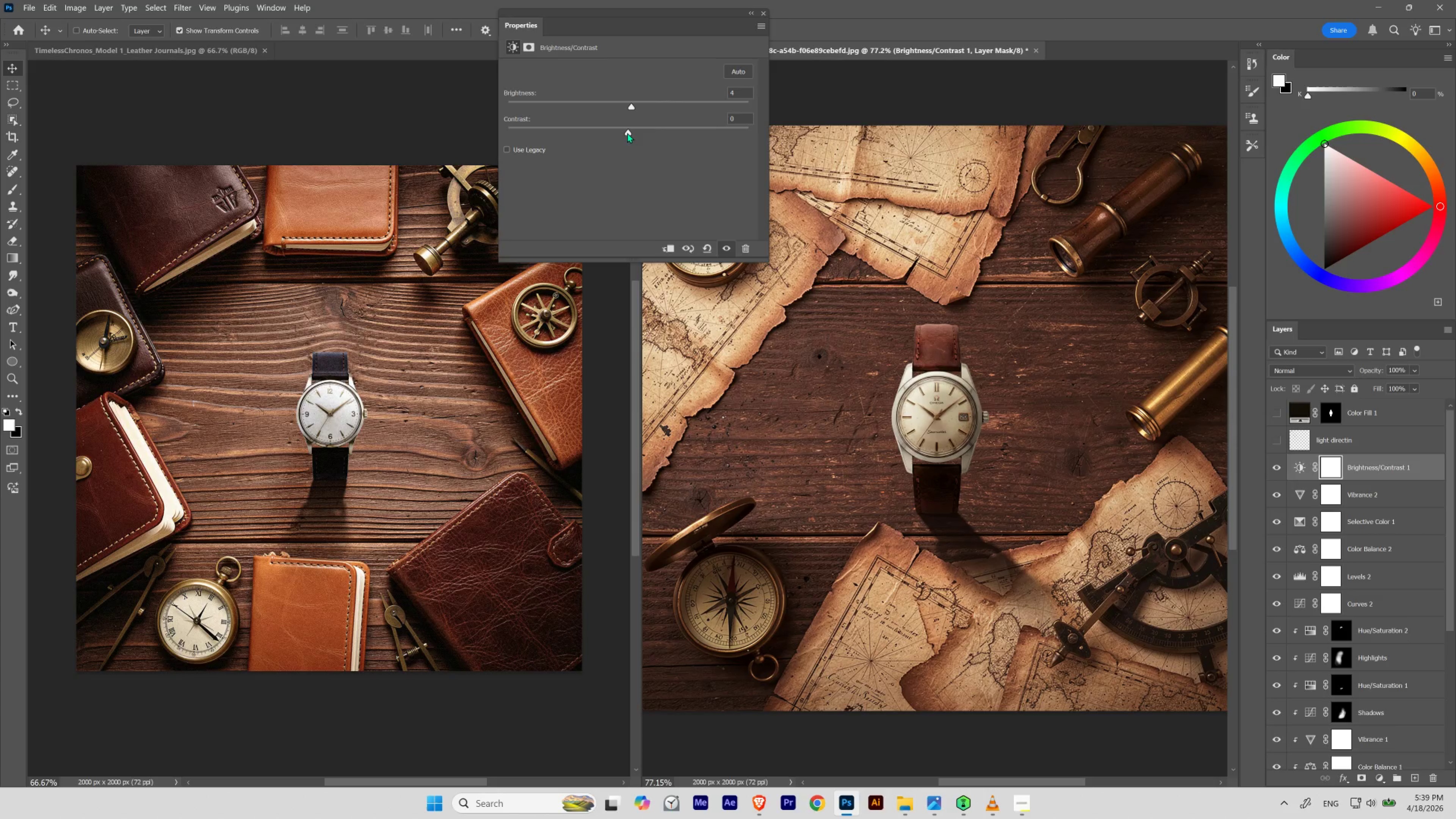 
left_click_drag(start_coordinate=[627, 132], to_coordinate=[639, 142])
 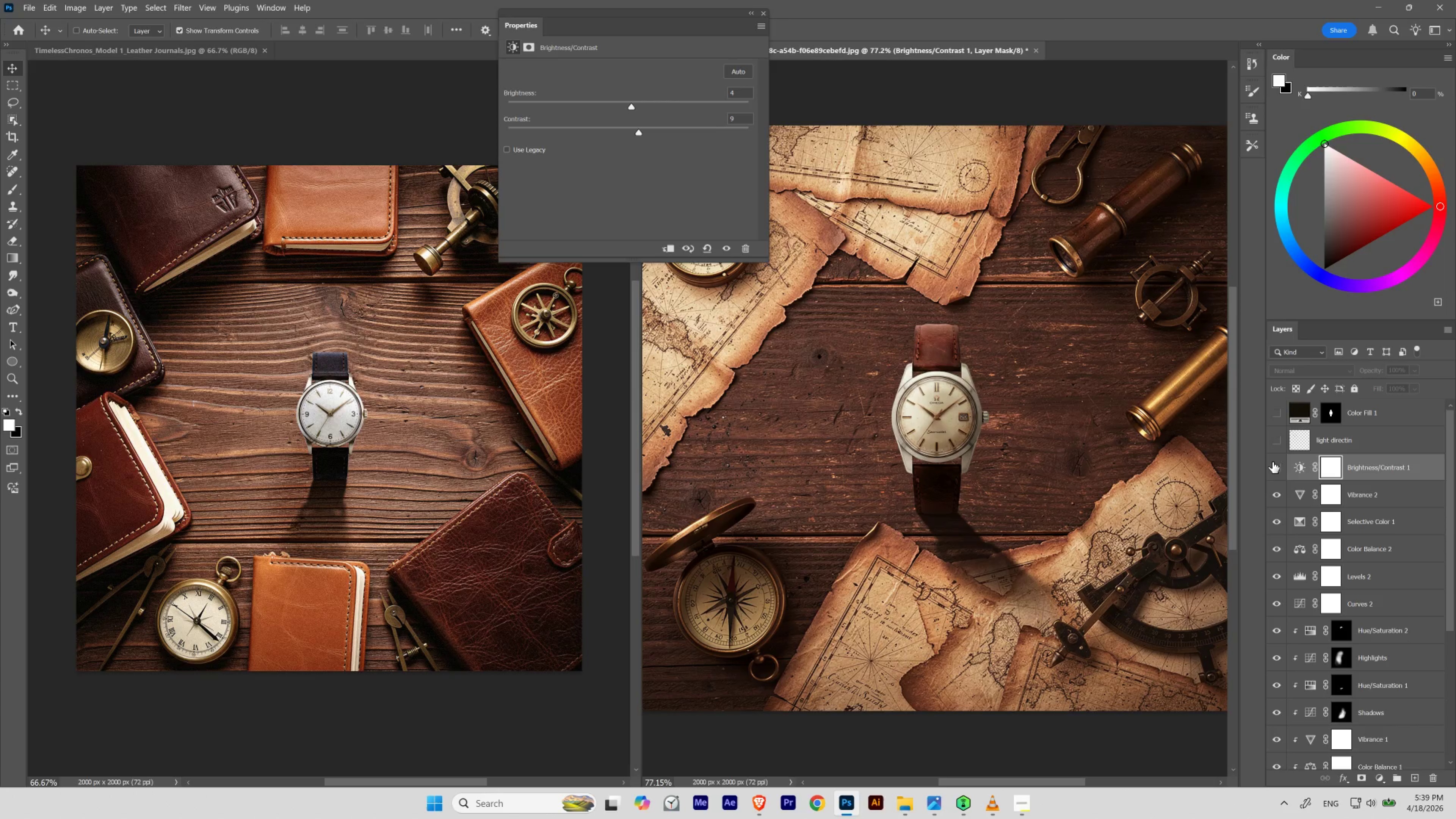 
left_click([1272, 462])
 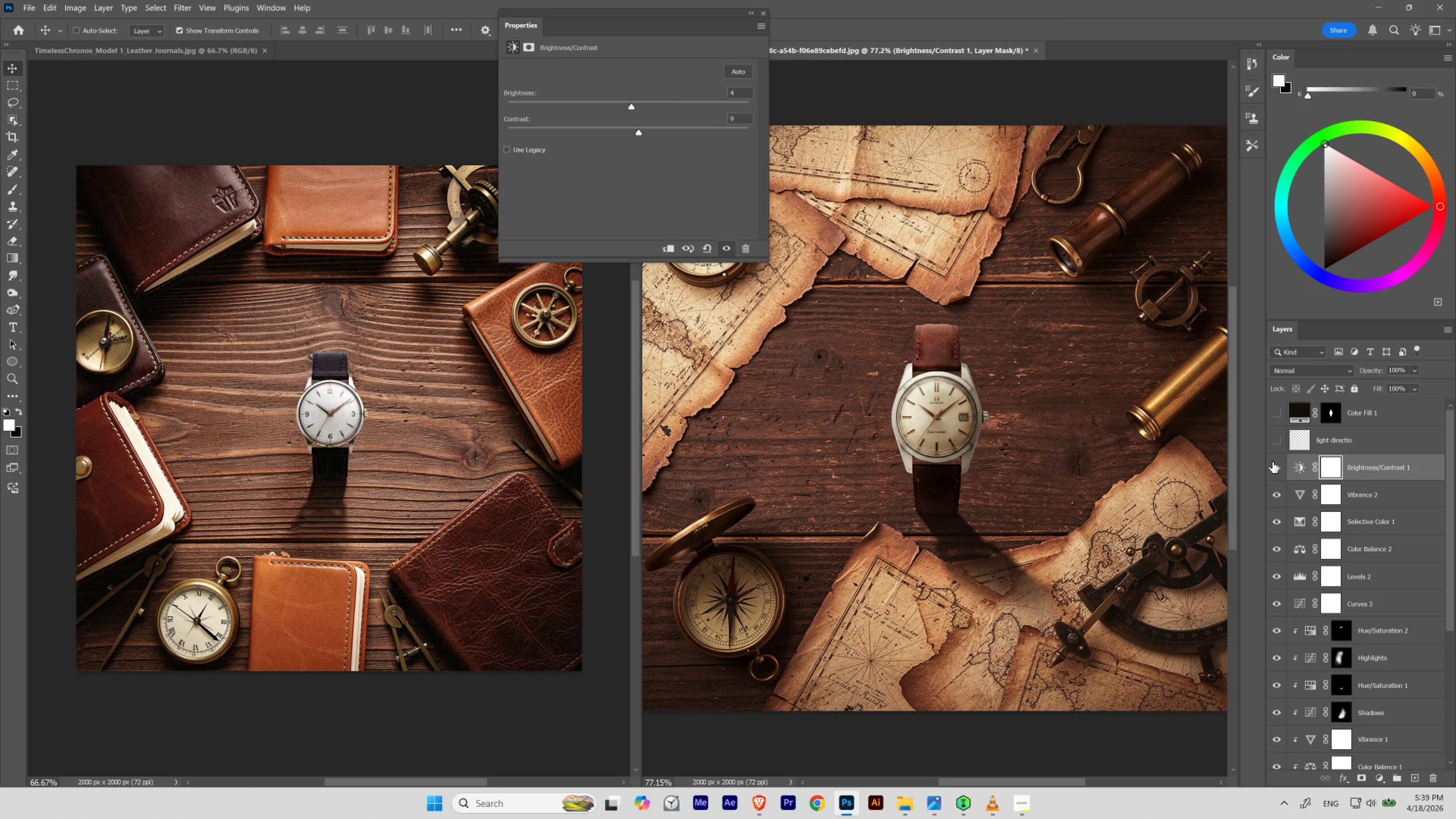 
left_click([1272, 462])
 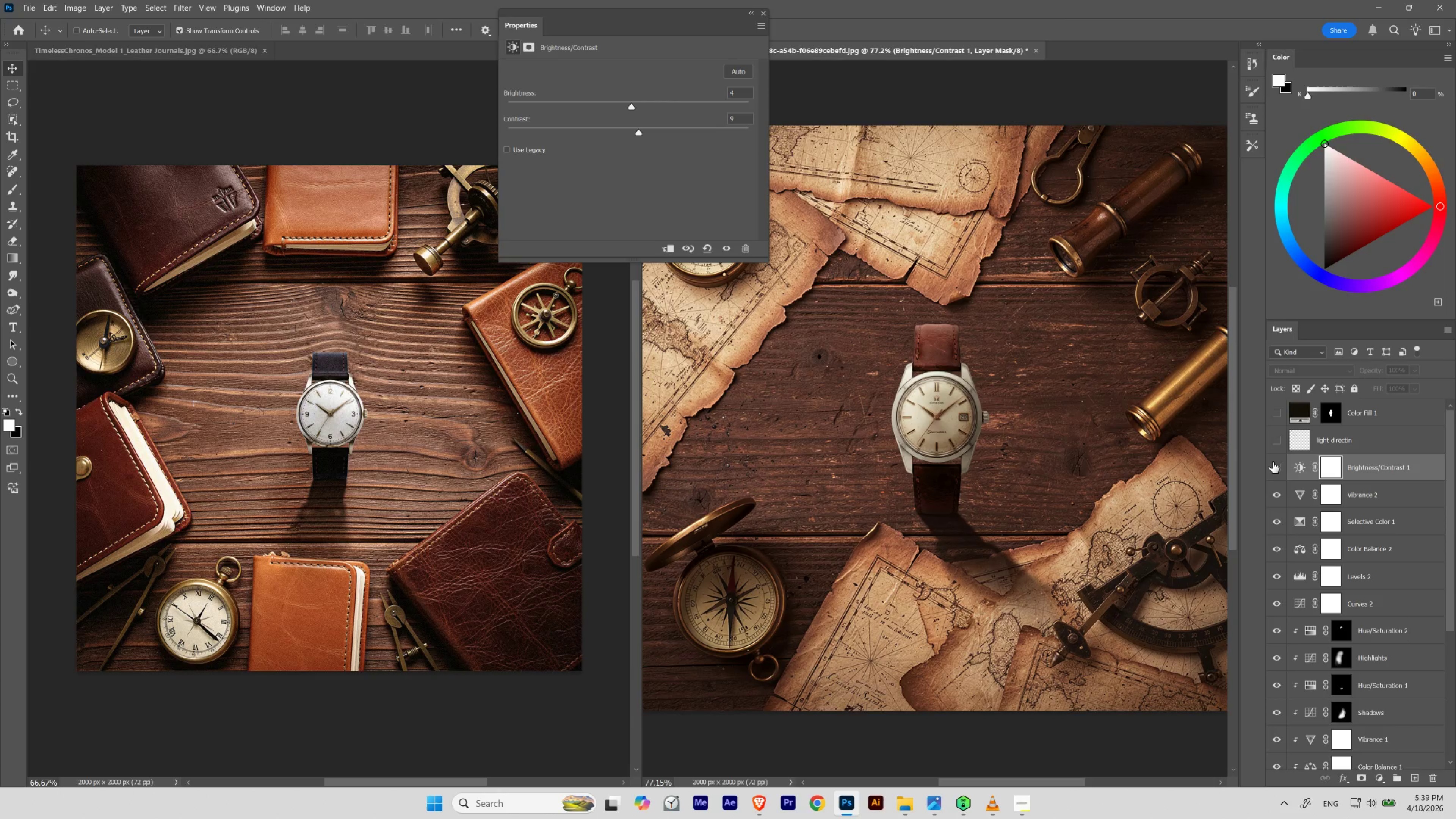 
left_click([1272, 462])
 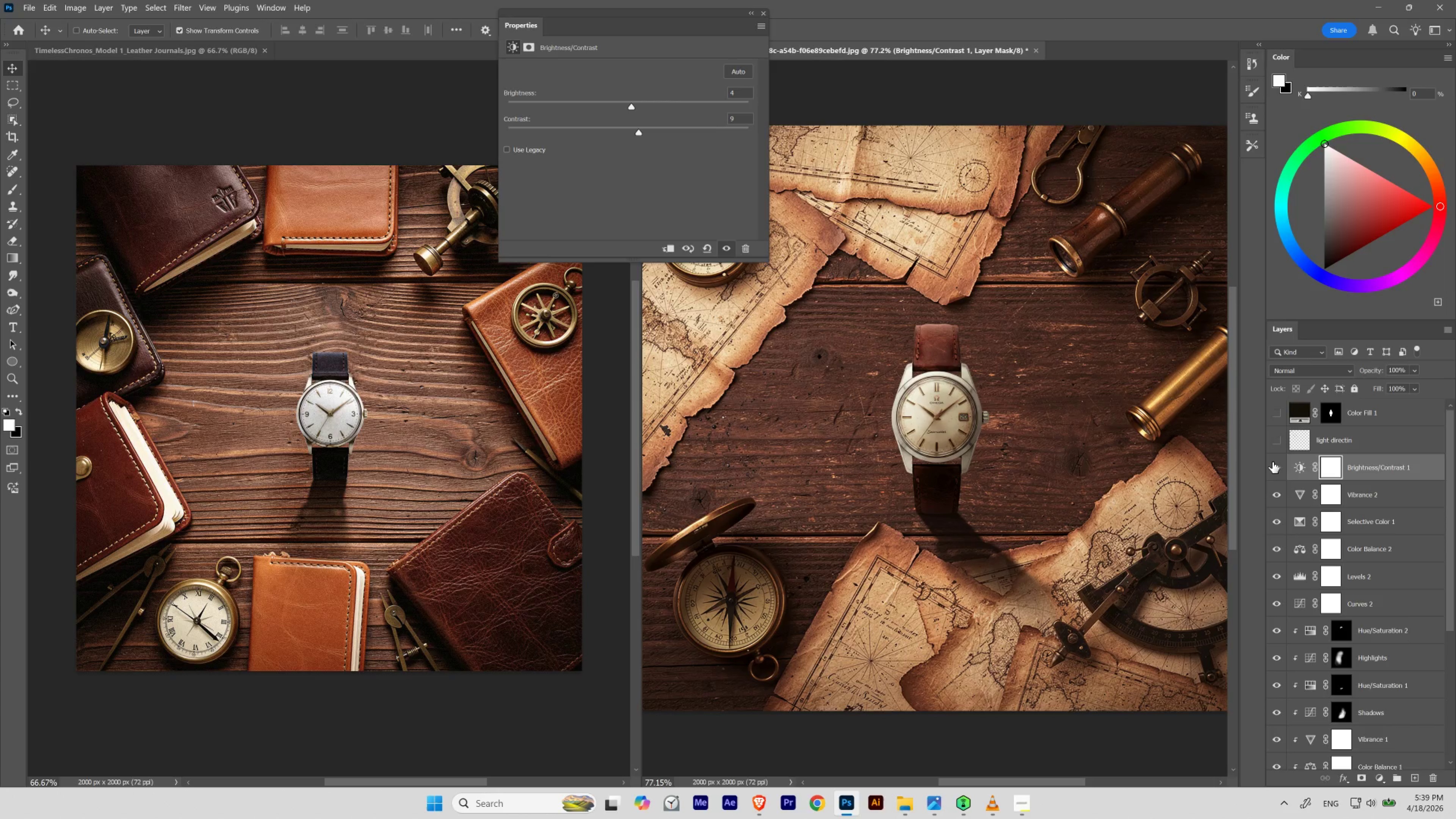 
wait(10.08)
 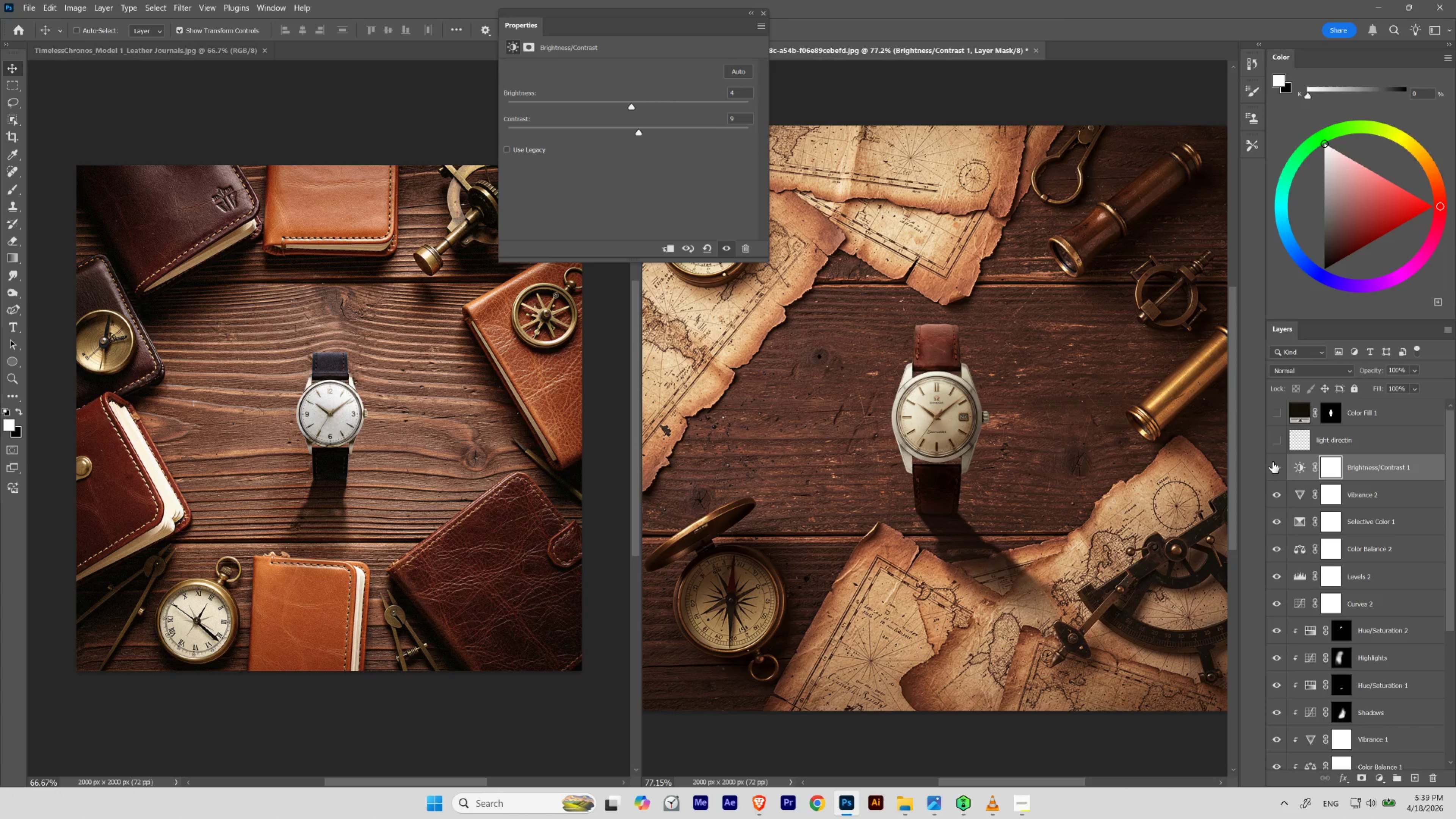 
left_click([1275, 465])
 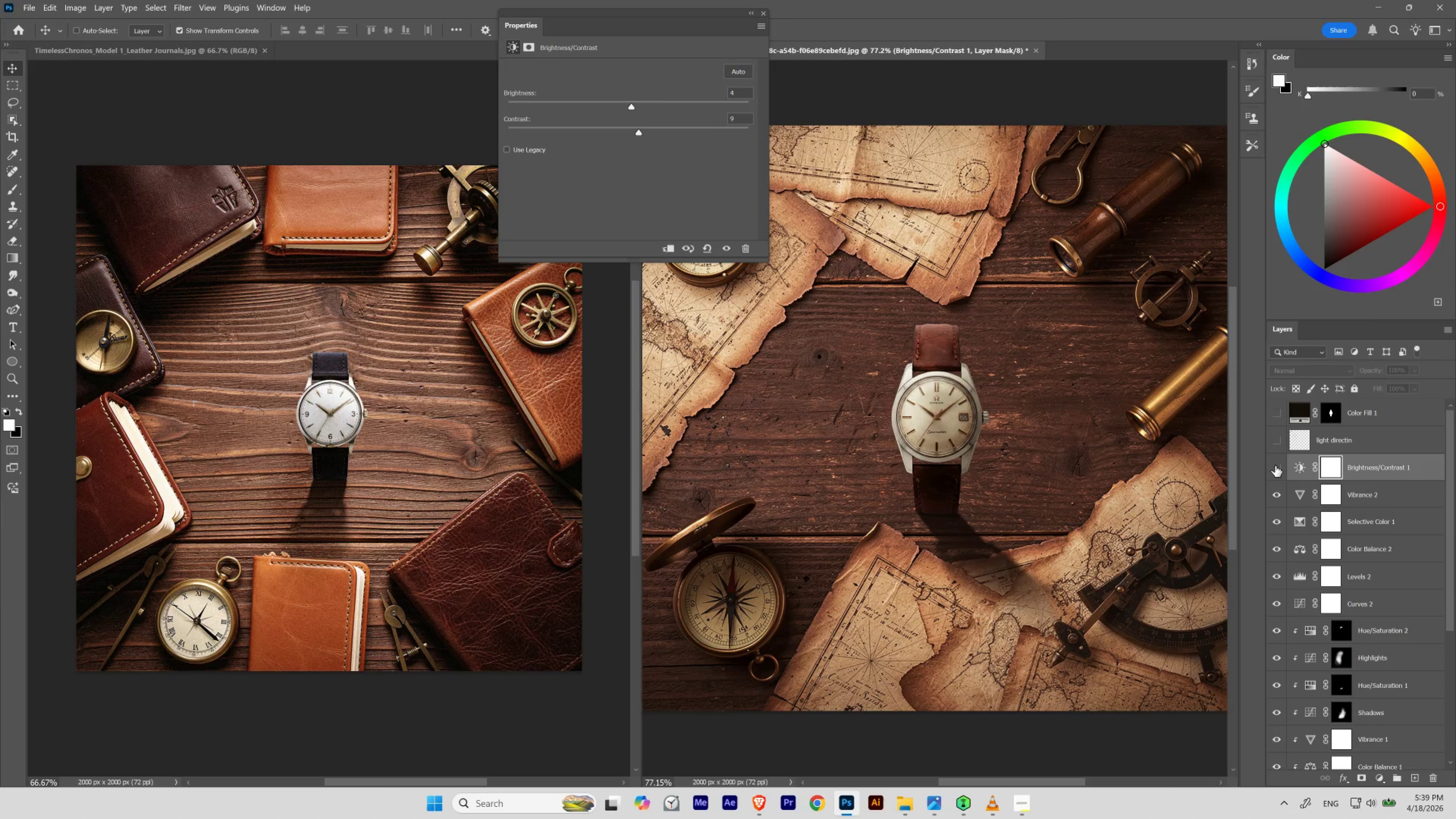 
left_click([1275, 465])
 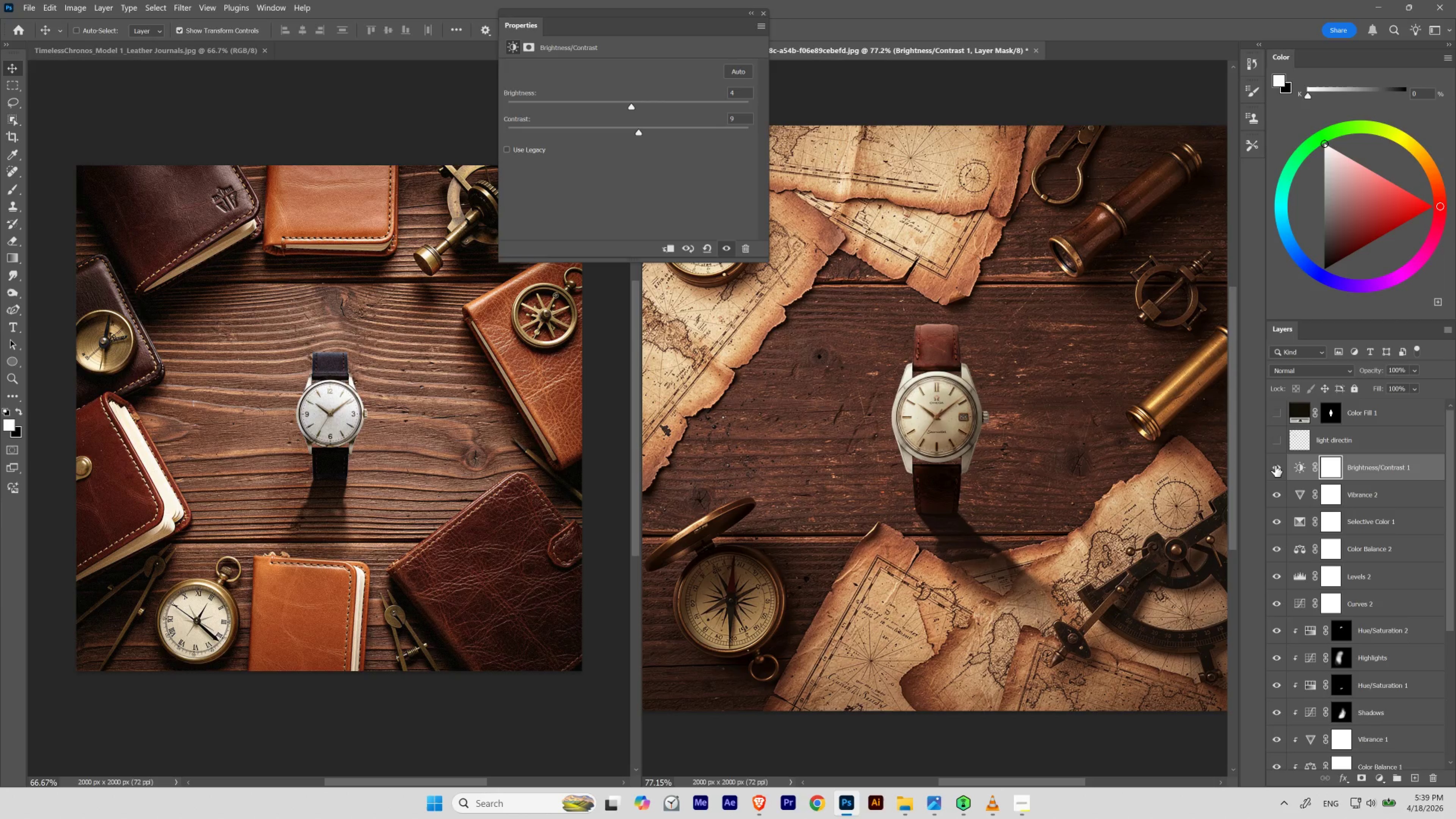 
left_click([1275, 465])
 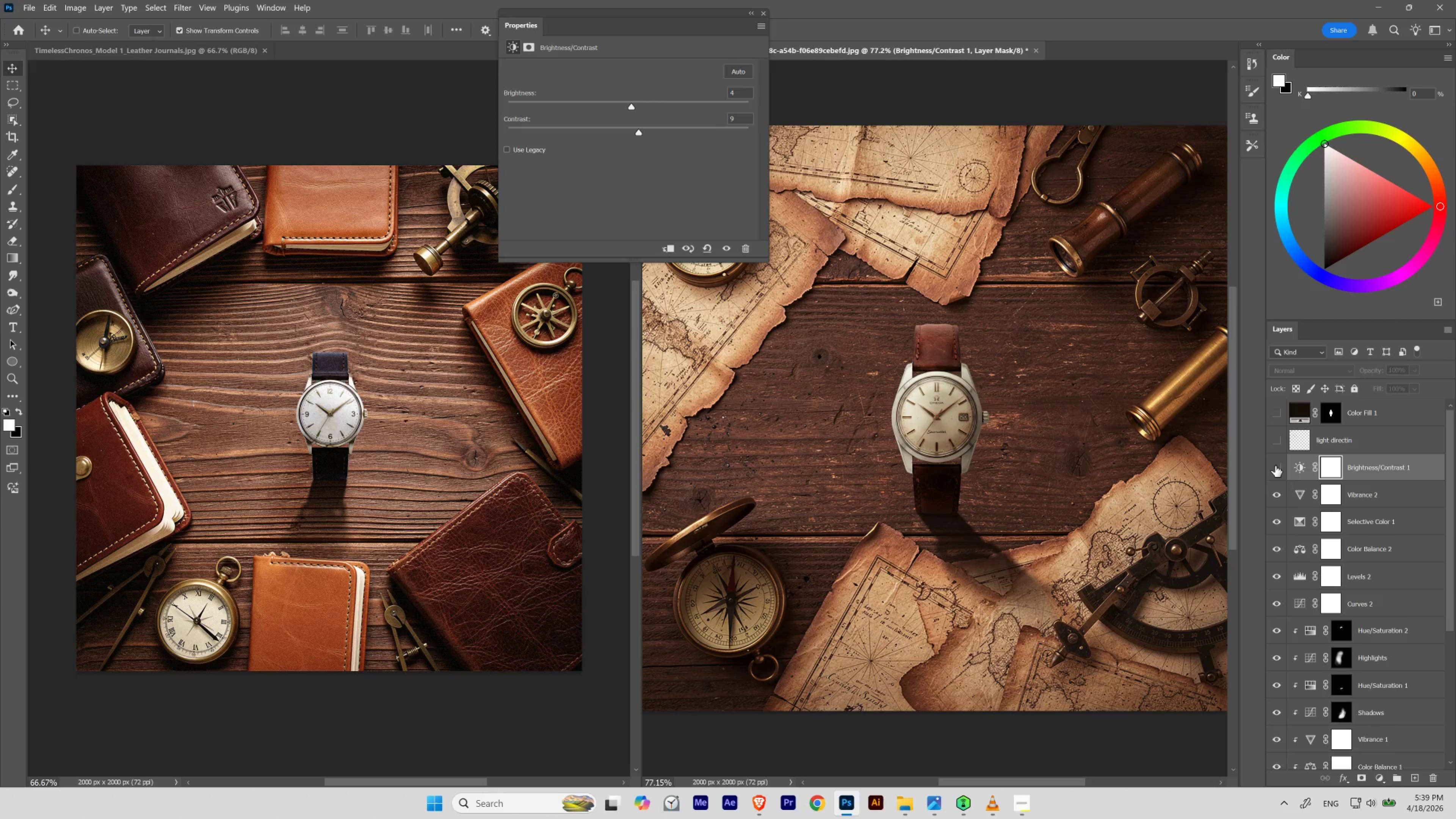 
left_click([1275, 465])
 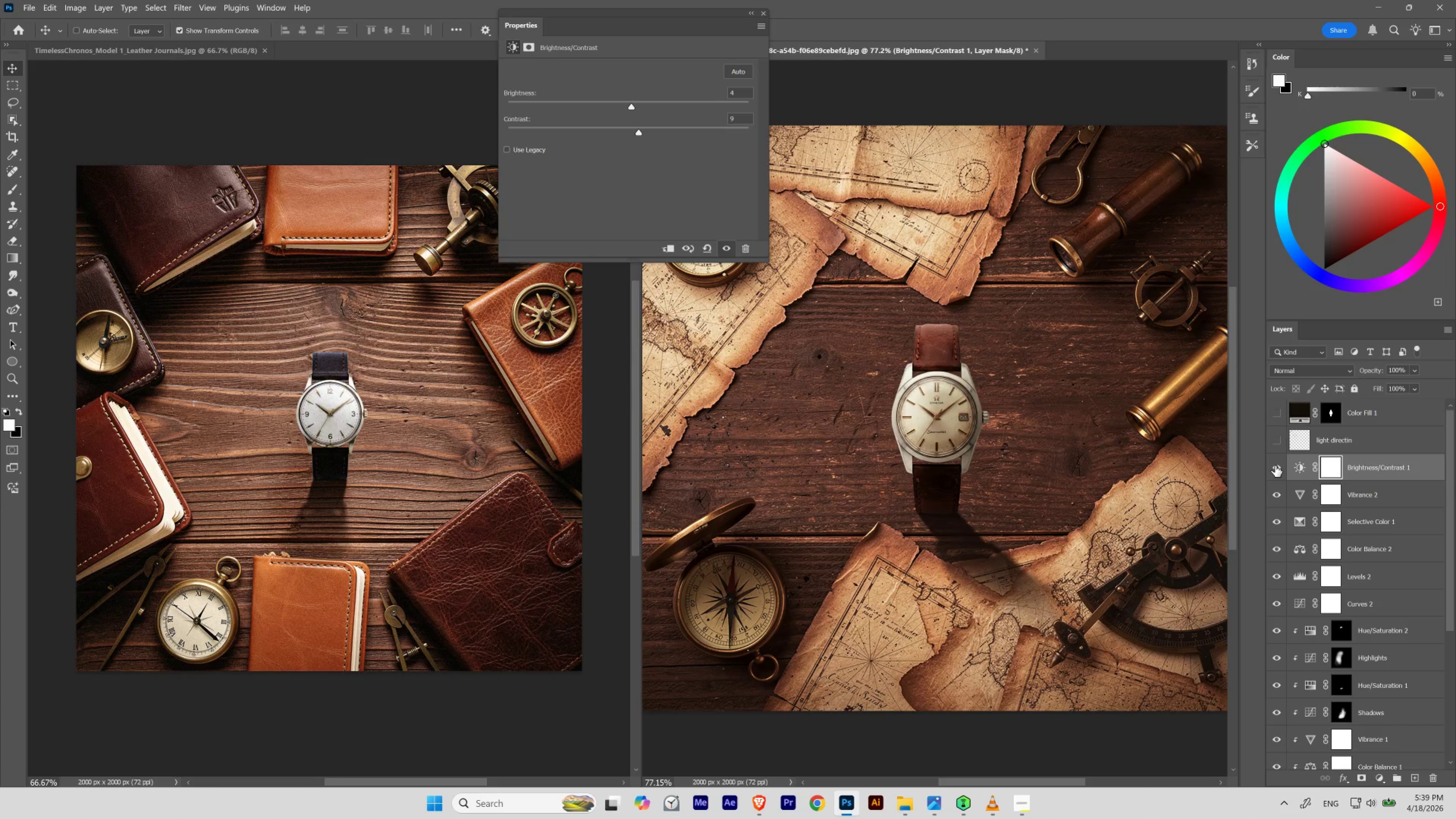 
left_click([1275, 465])
 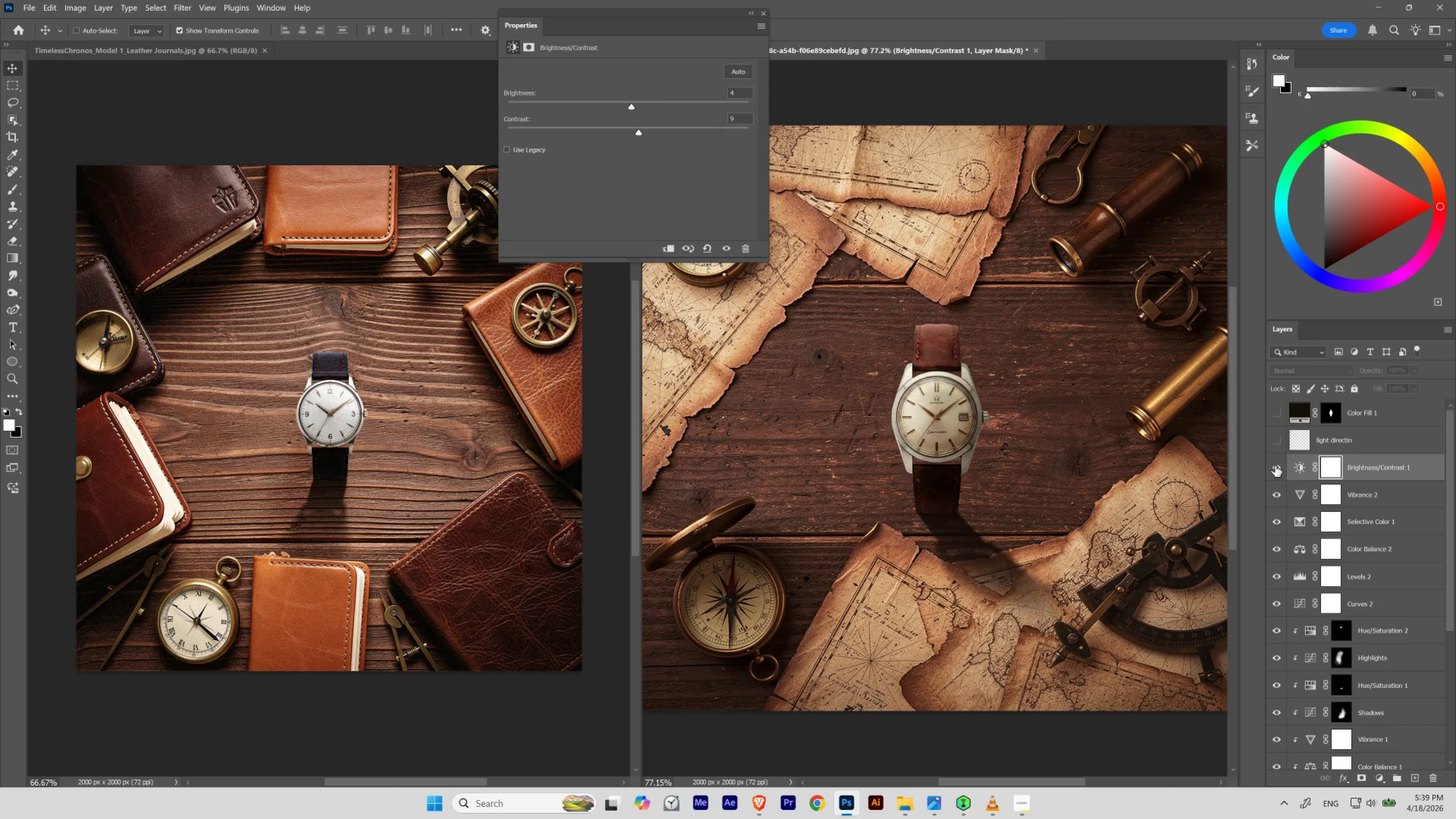 
left_click([1275, 465])
 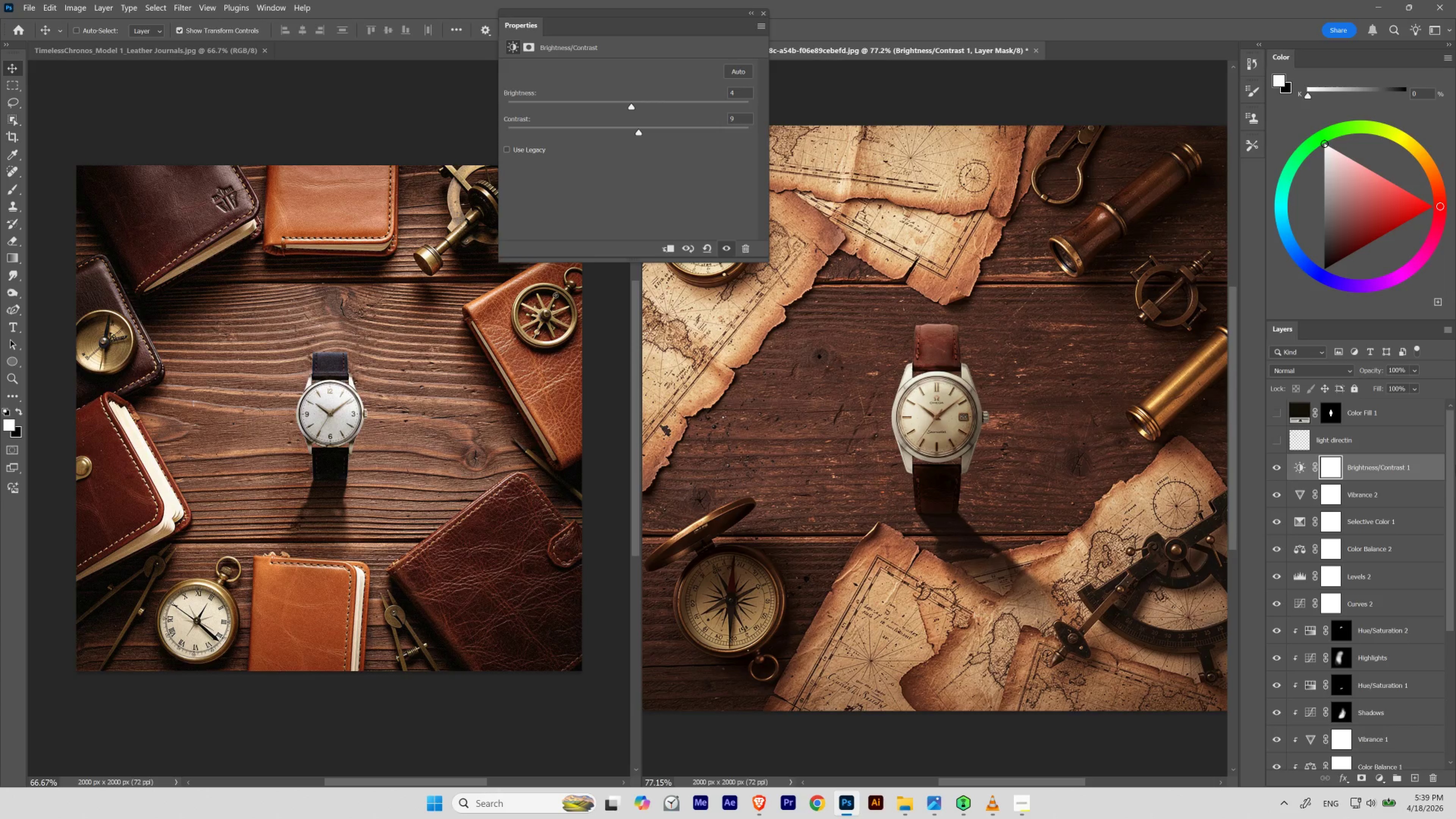 
left_click([1378, 777])
 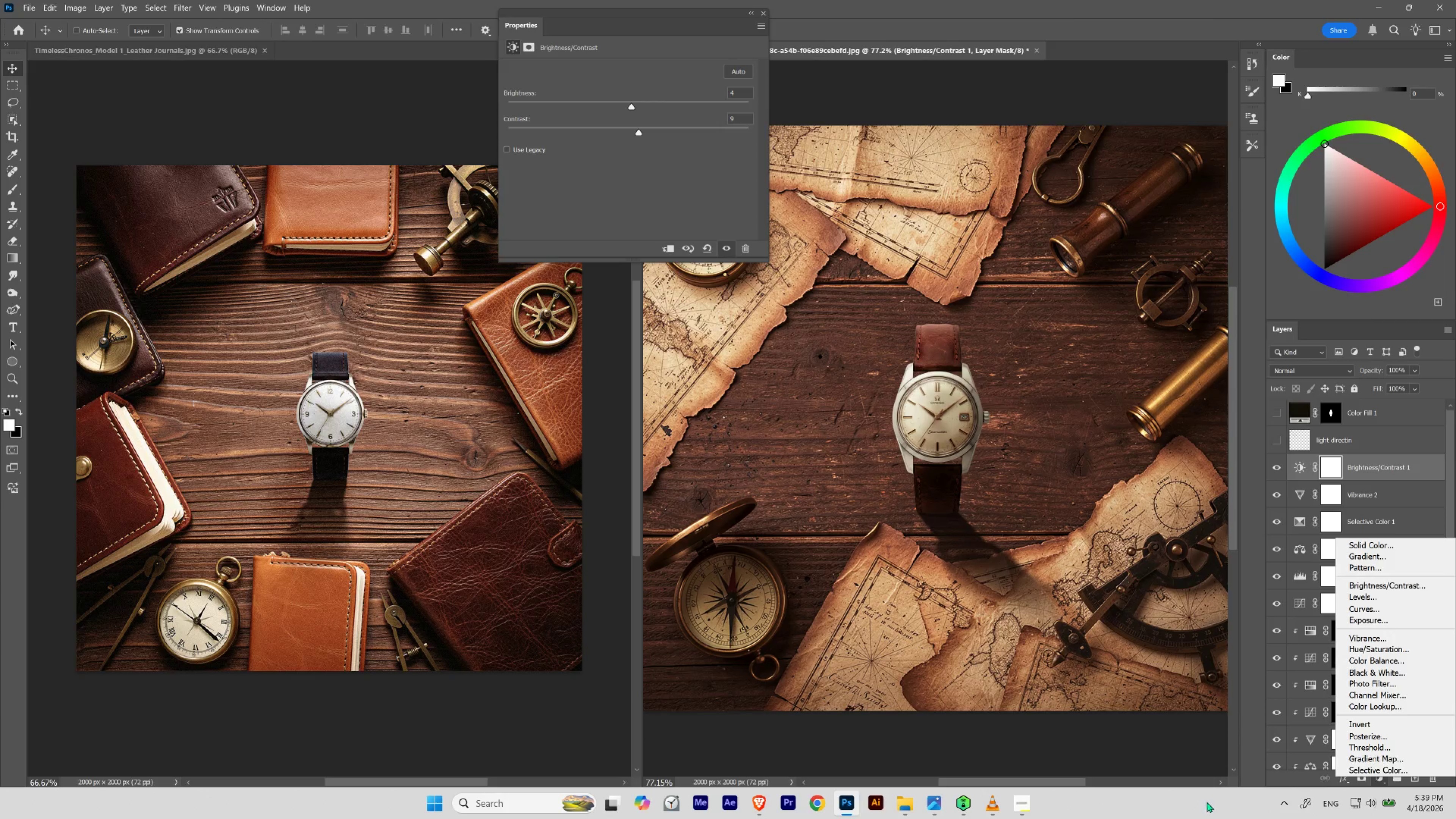 
left_click([1202, 806])
 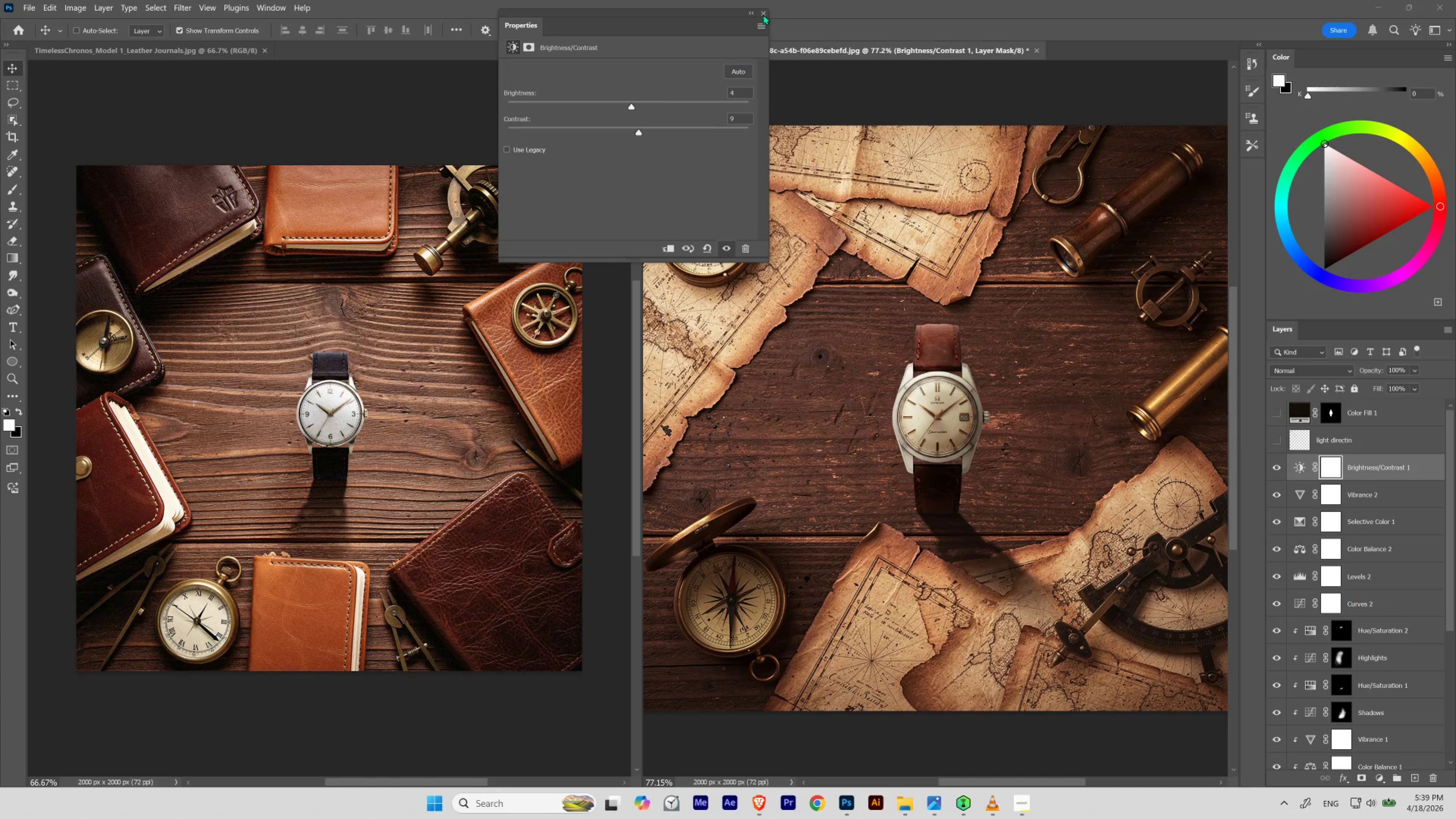 
left_click([763, 14])
 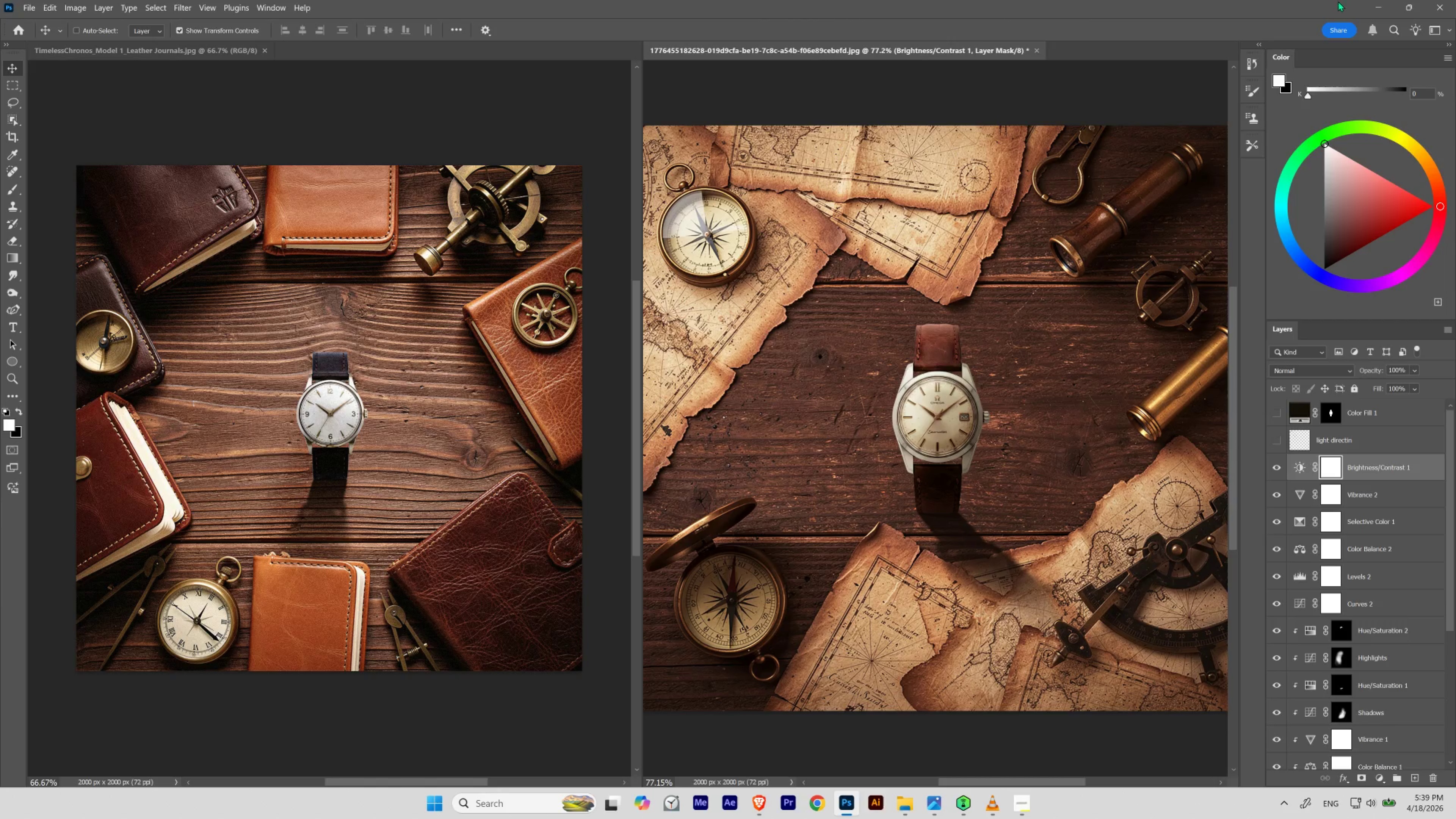 
mouse_move([1372, 16])
 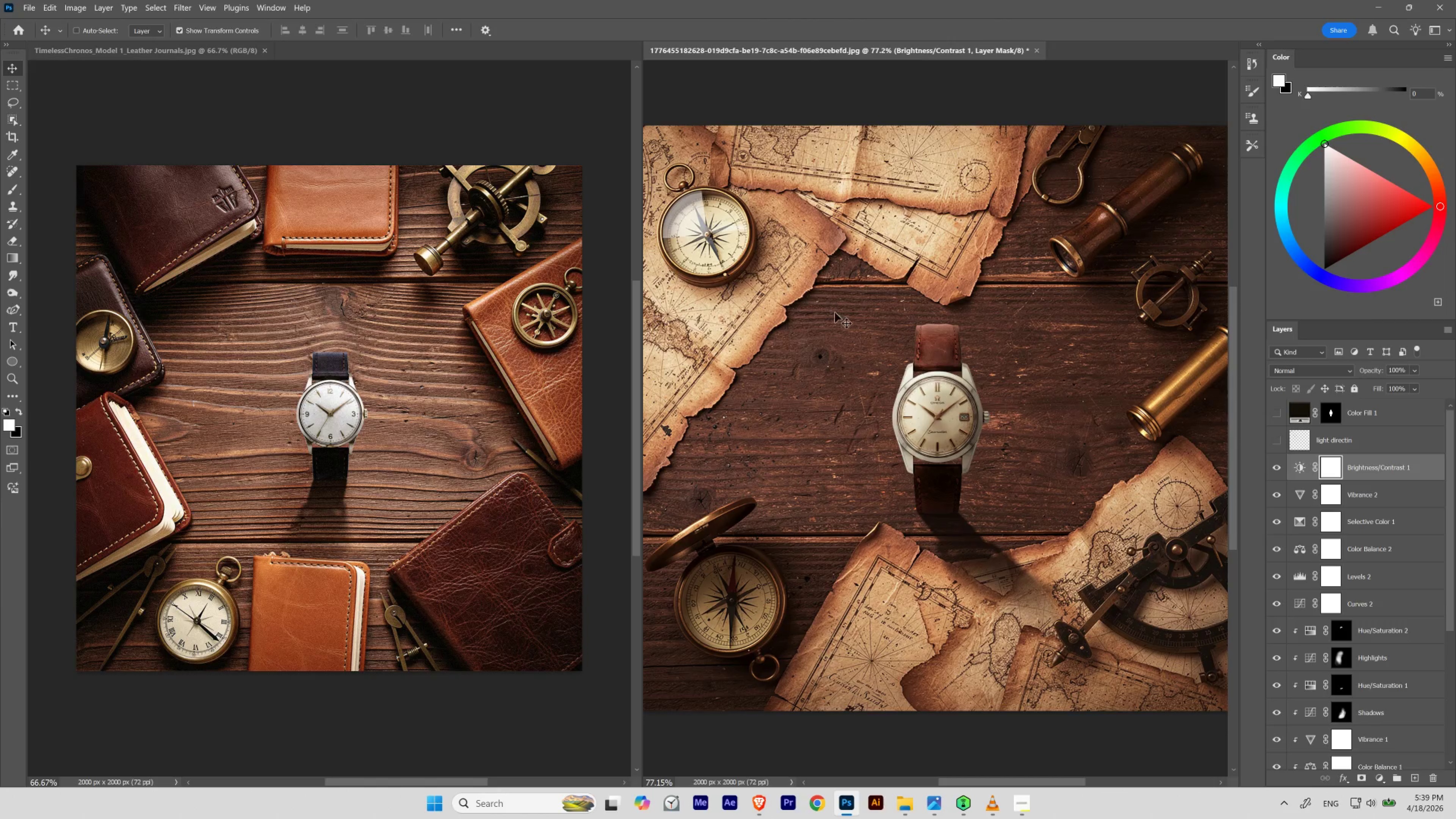 
hold_key(key=Space, duration=4.12)
 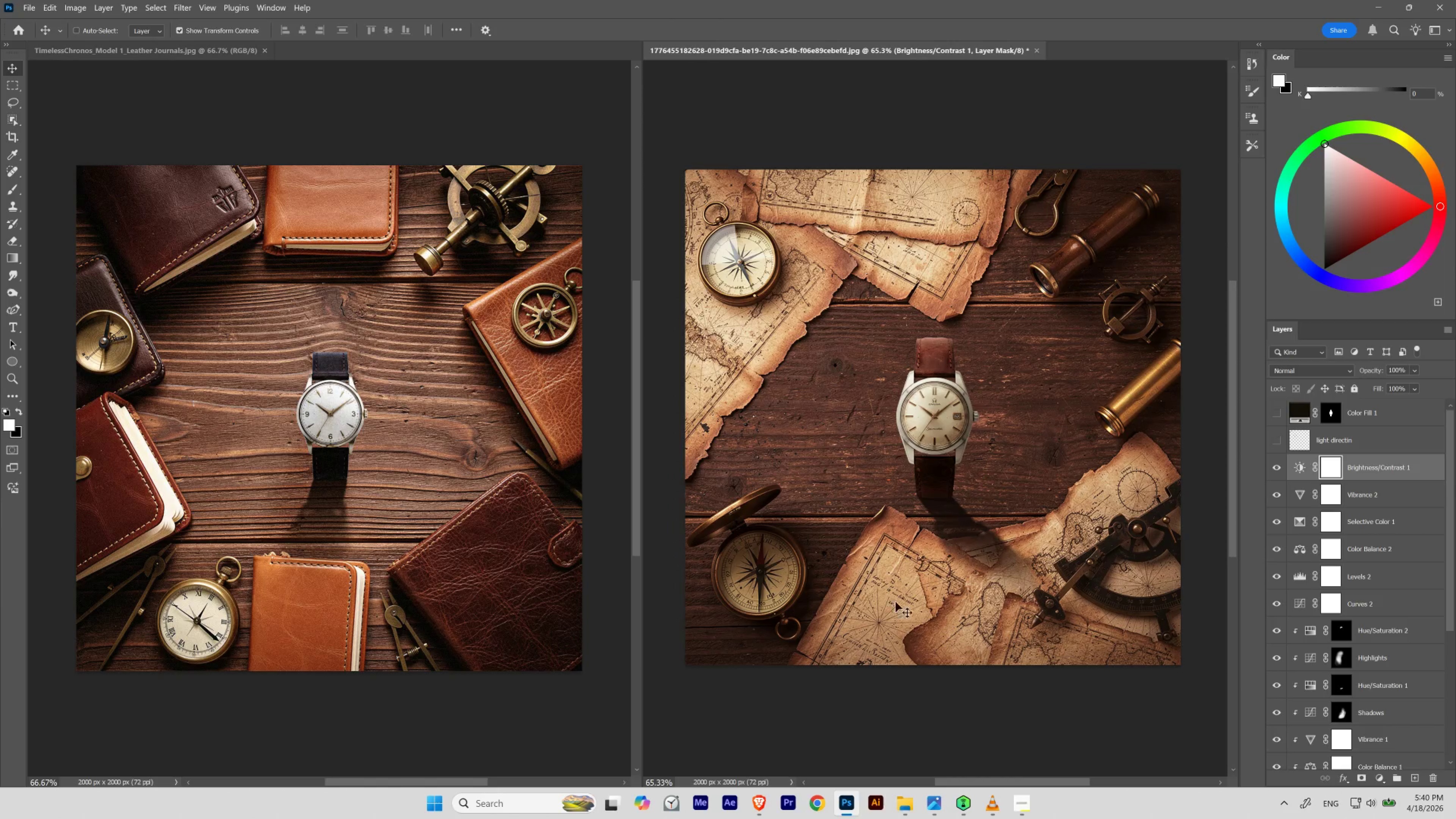 
hold_key(key=ControlLeft, duration=2.39)
left_click_drag(start_coordinate=[873, 332], to_coordinate=[865, 342])
 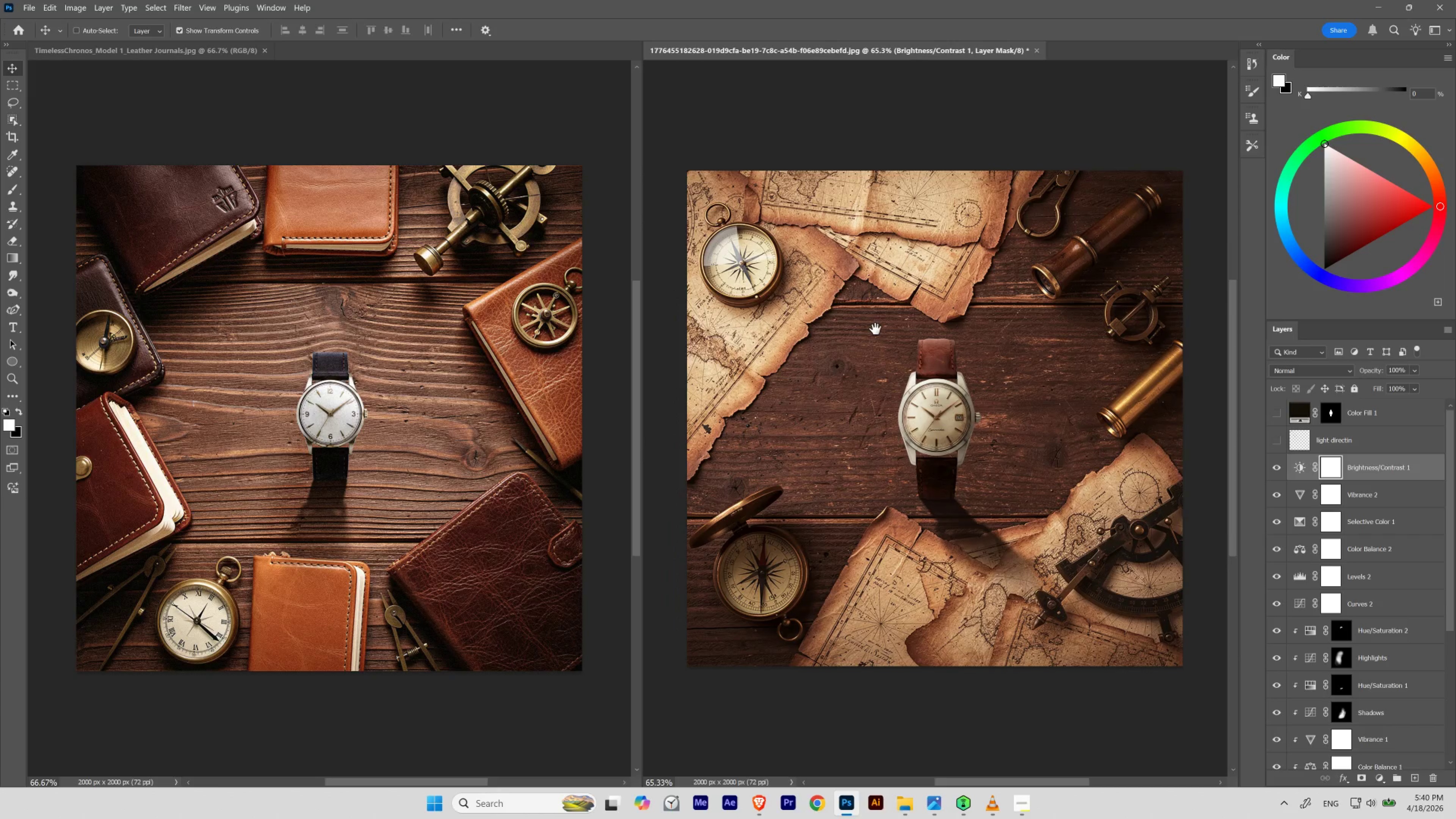 
left_click_drag(start_coordinate=[875, 329], to_coordinate=[873, 328])
 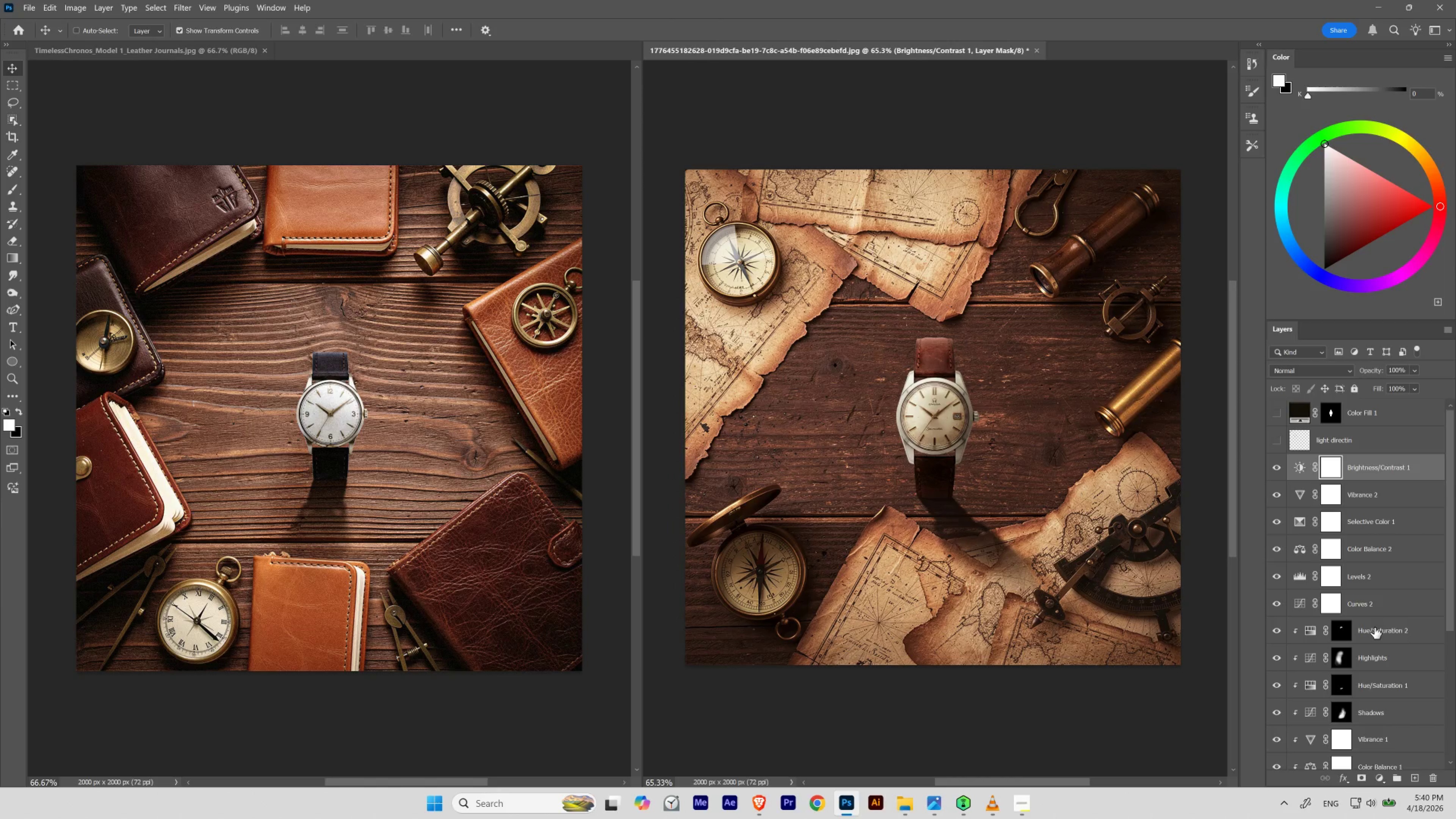 
wait(6.34)
 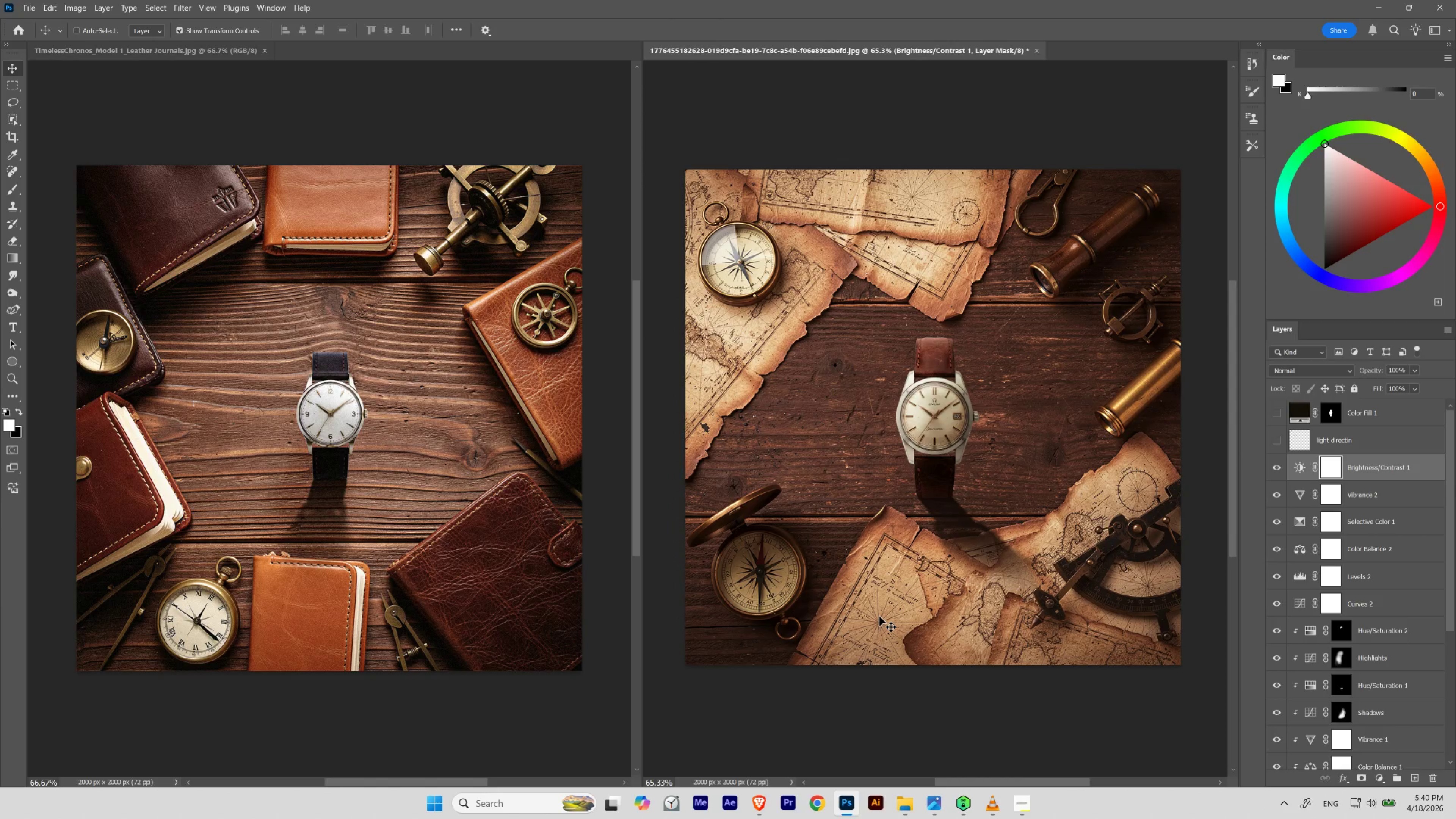 
left_click_drag(start_coordinate=[1279, 603], to_coordinate=[1279, 471])
 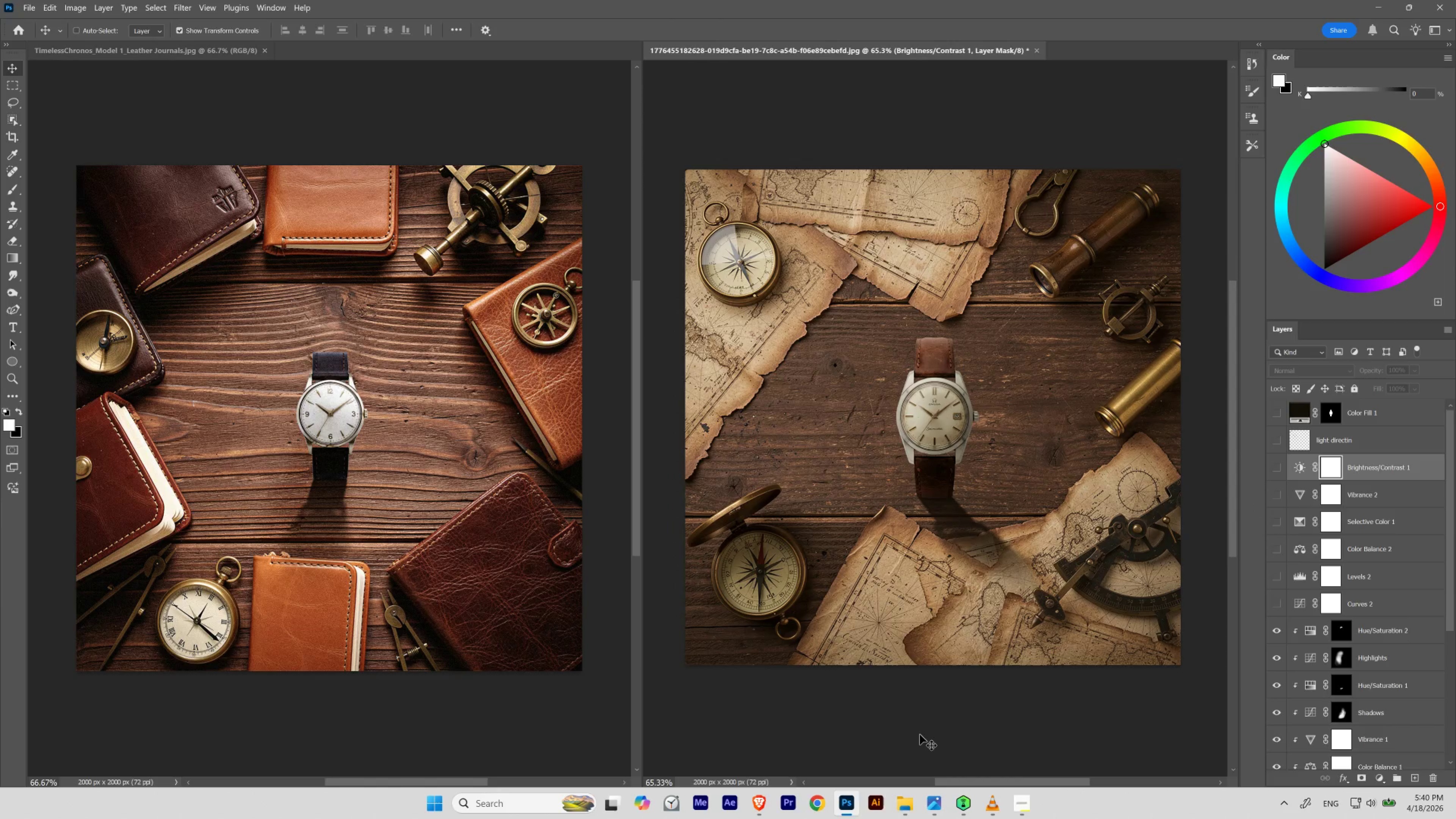 
key(Control+Z)
 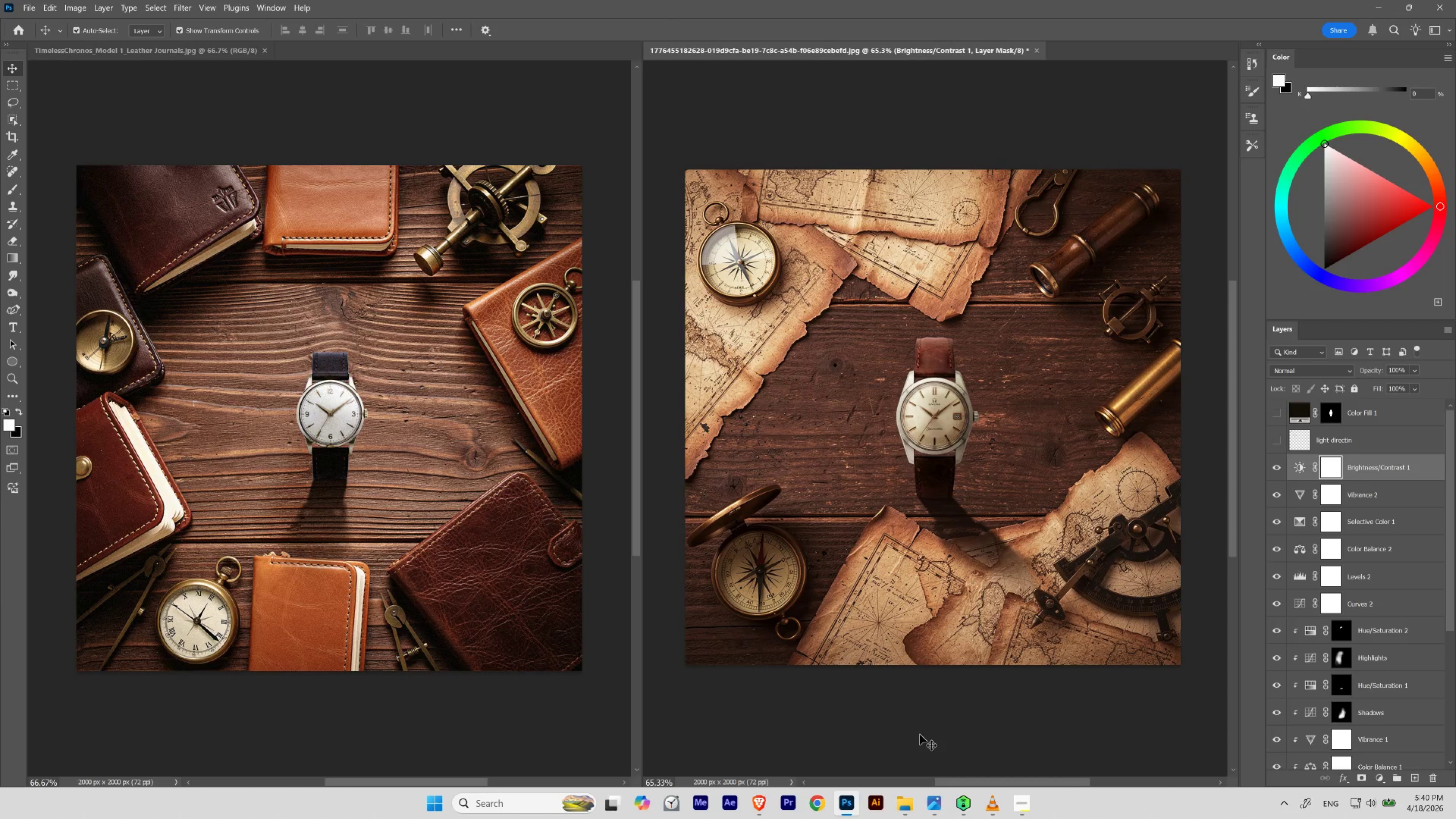 
key(Control+Shift+Z)
 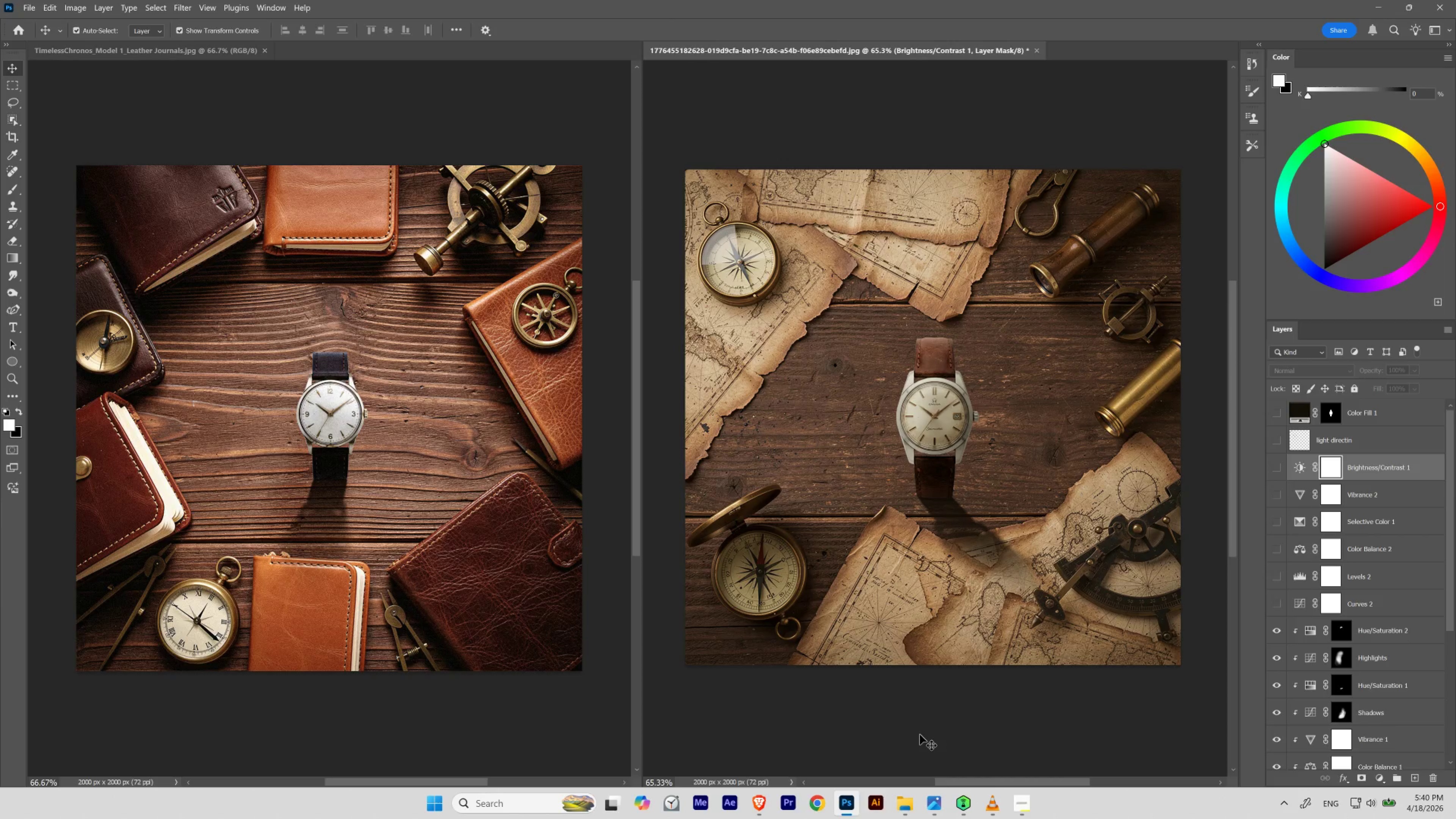 
key(Control+Z)
 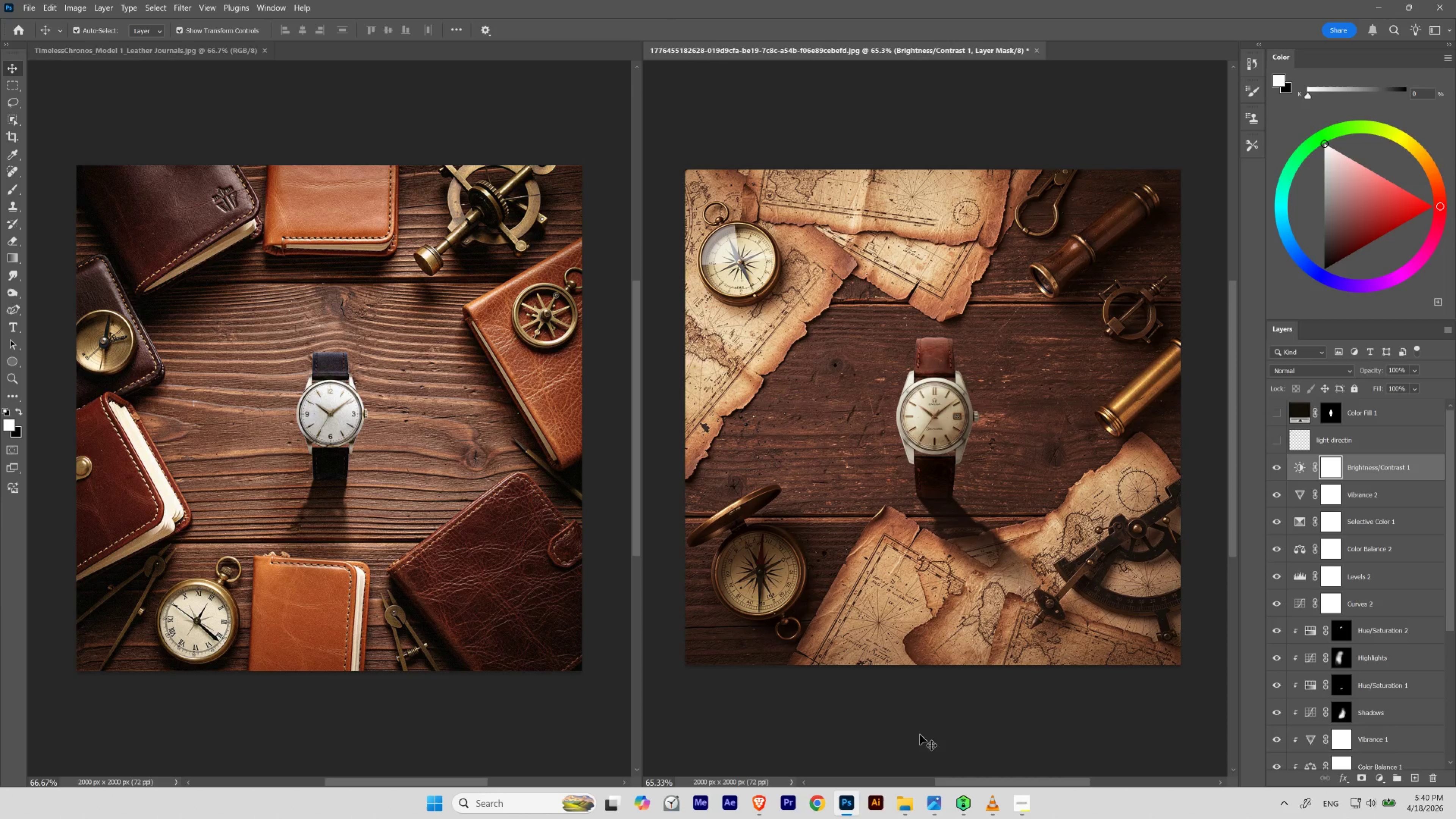 
key(Control+Shift+Z)
 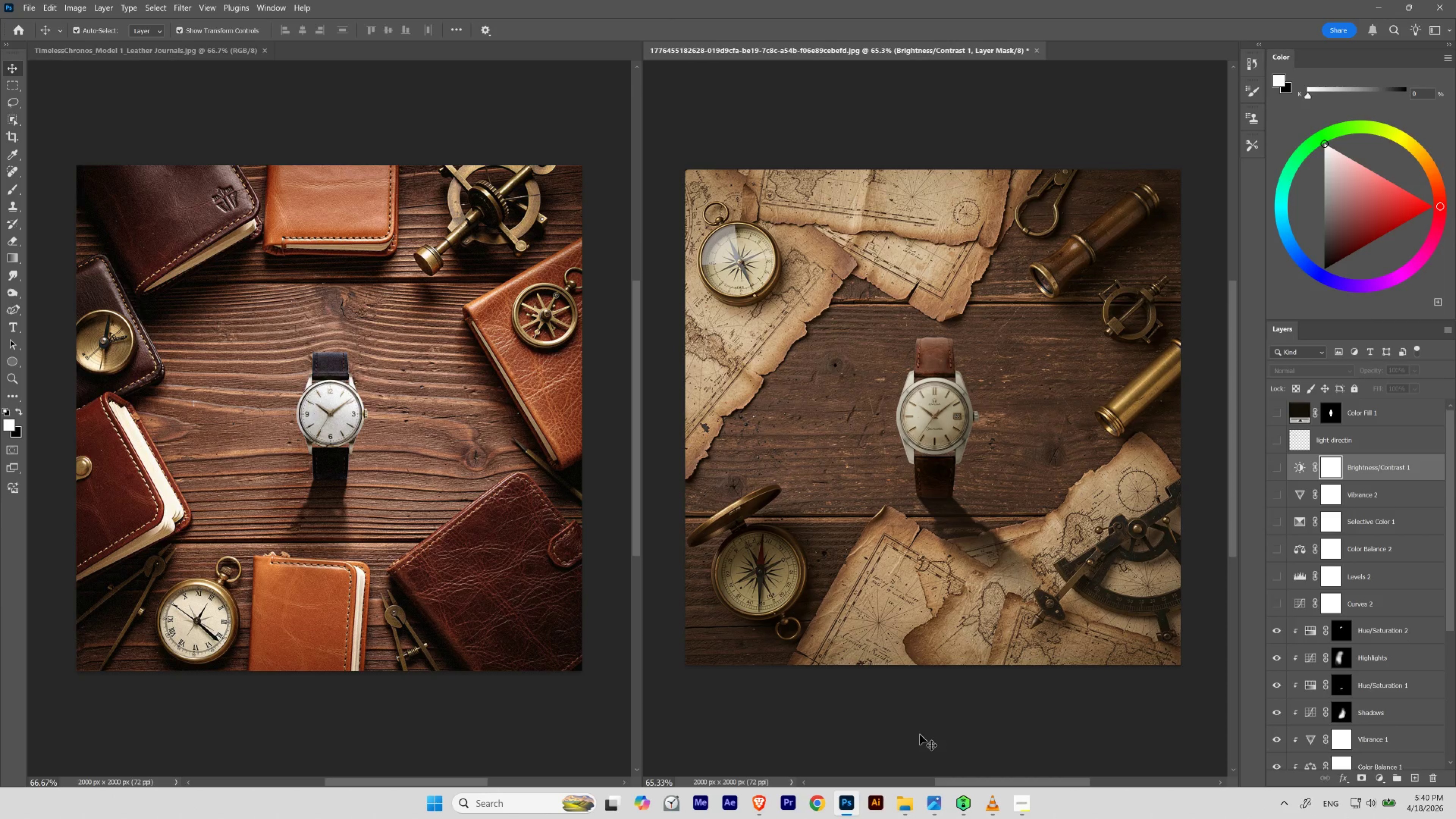 
key(Control+Z)
 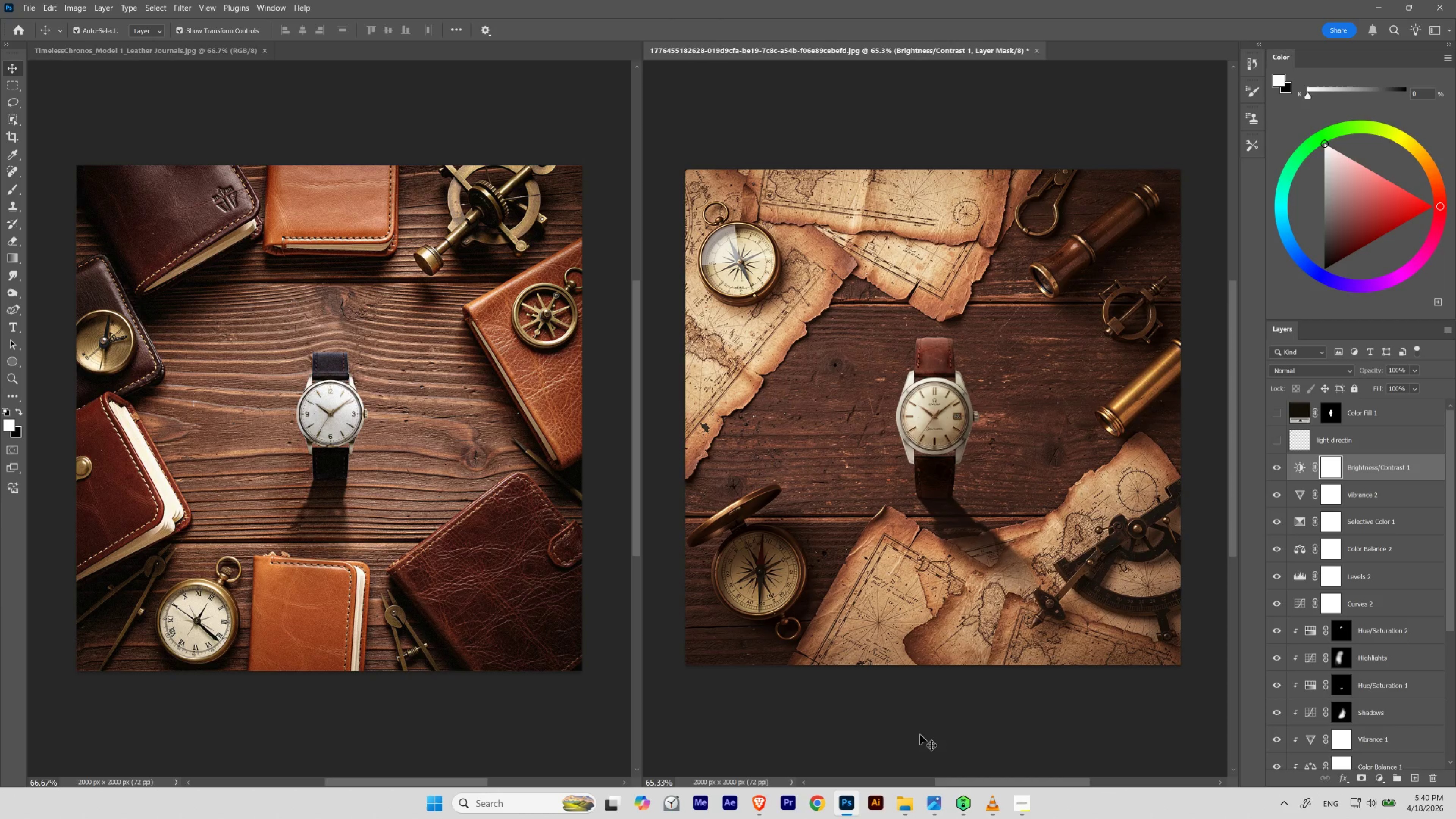 
key(Control+Shift+Z)
 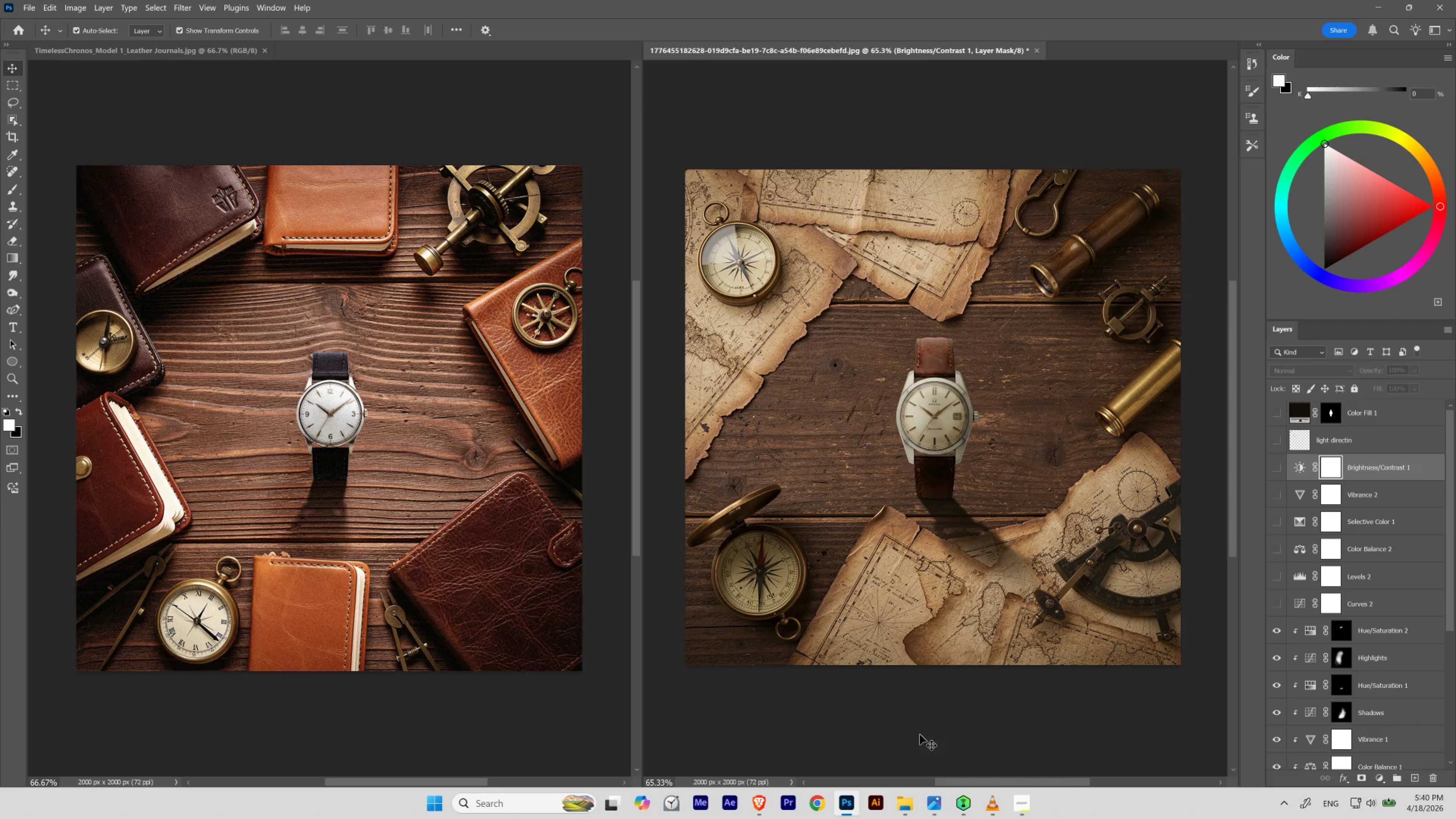 
key(Control+Z)
 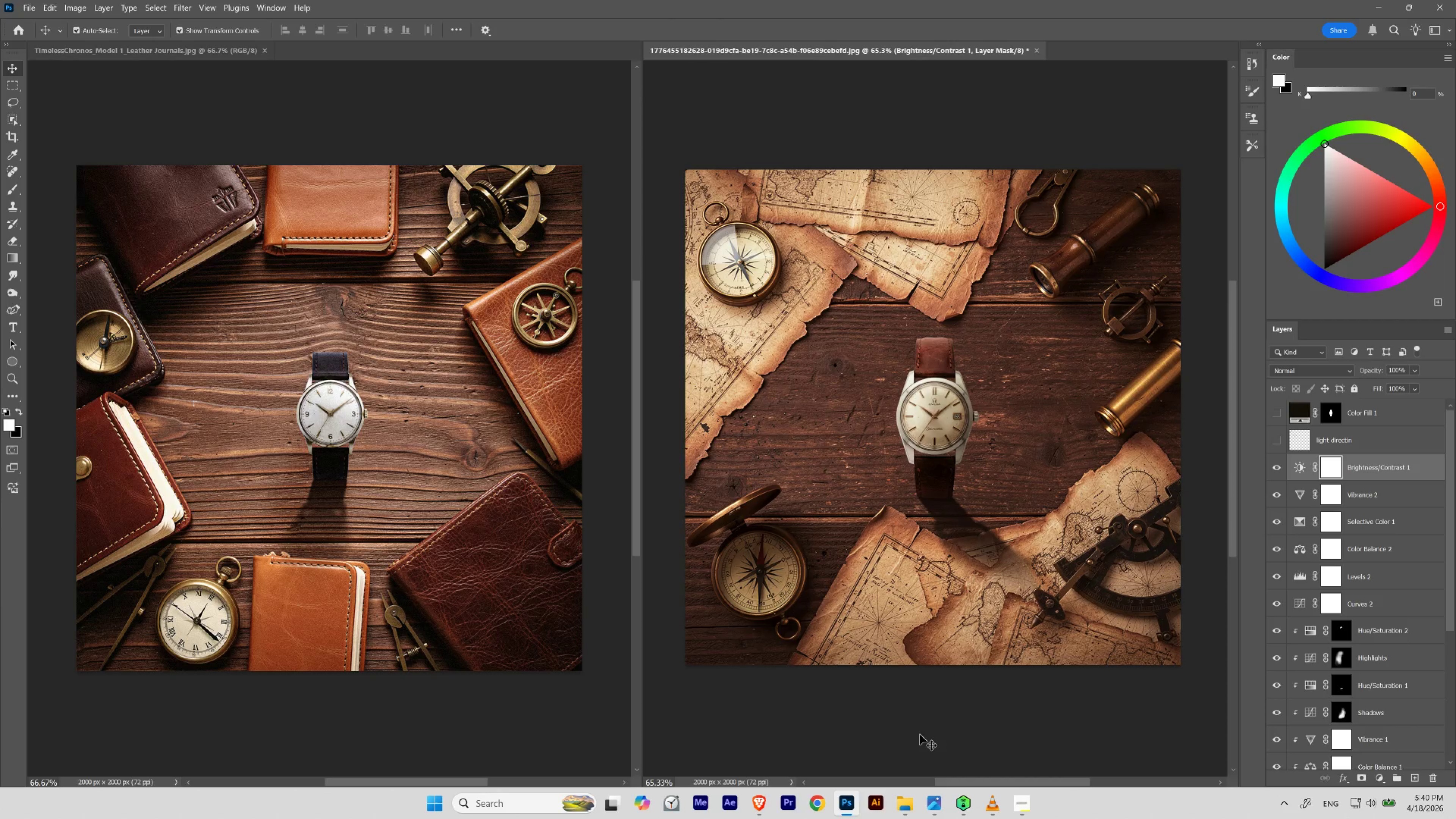 
key(Control+Shift+Z)
 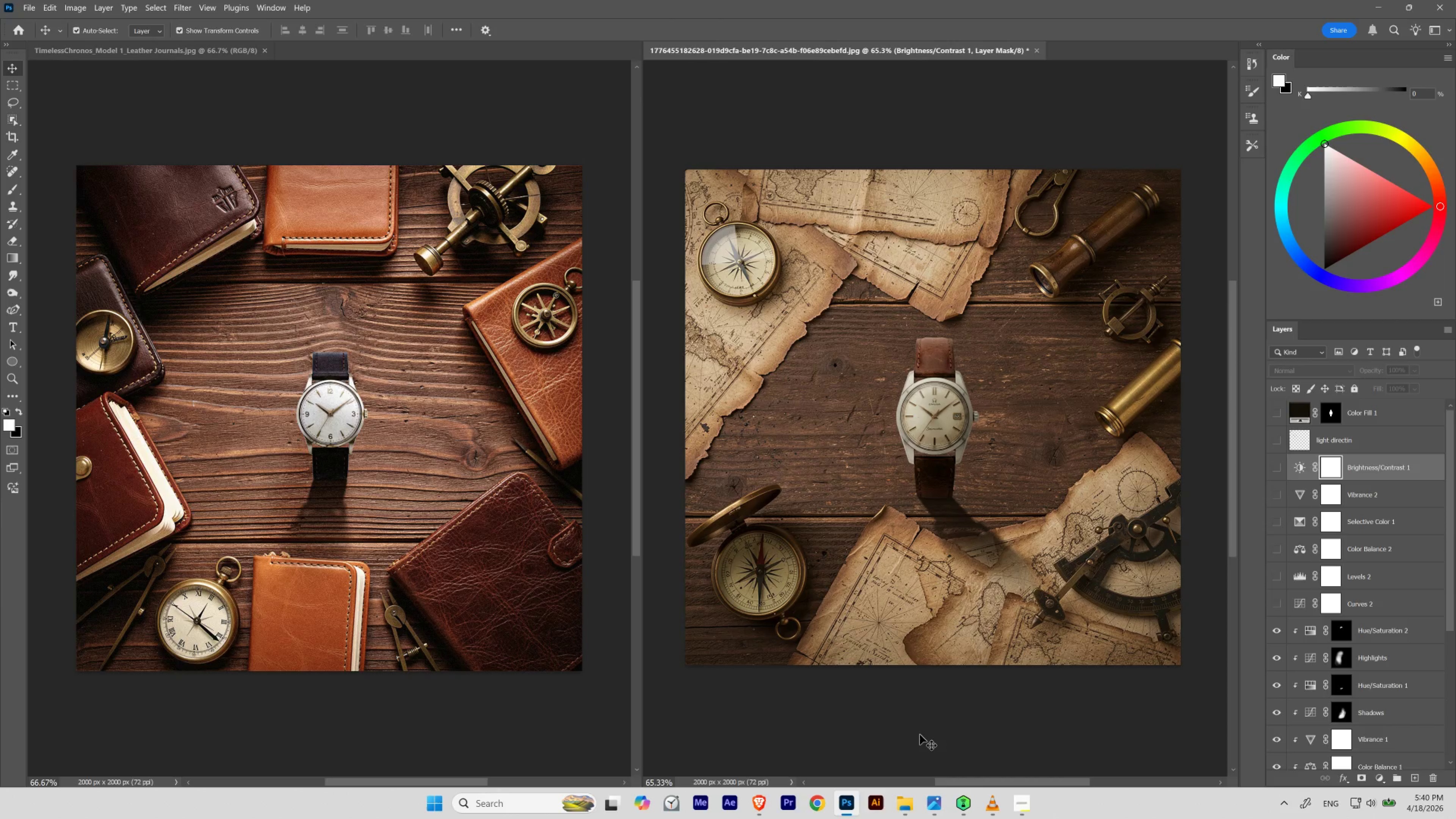 
key(Control+Z)
 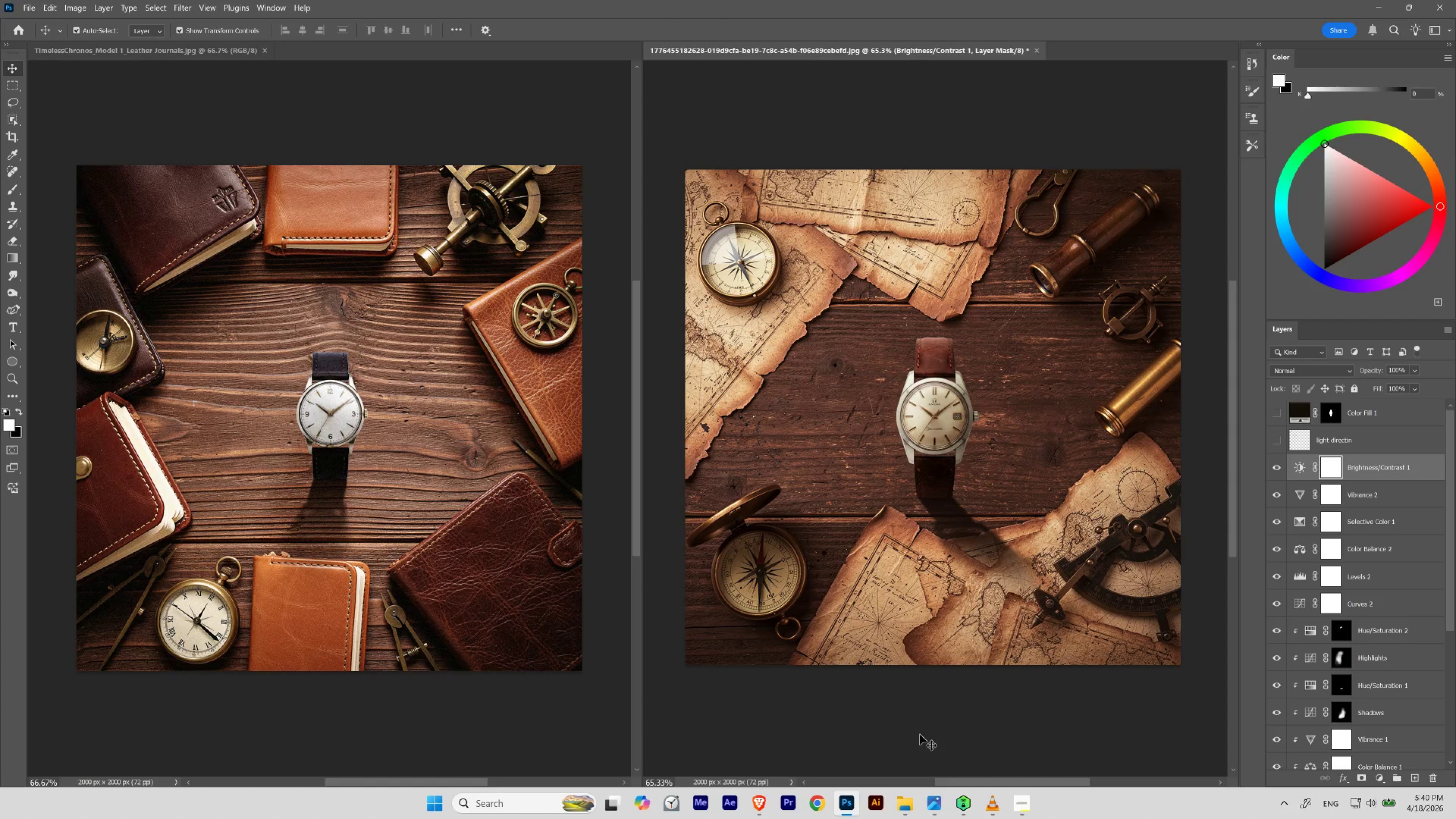 
key(Control+Shift+Z)
 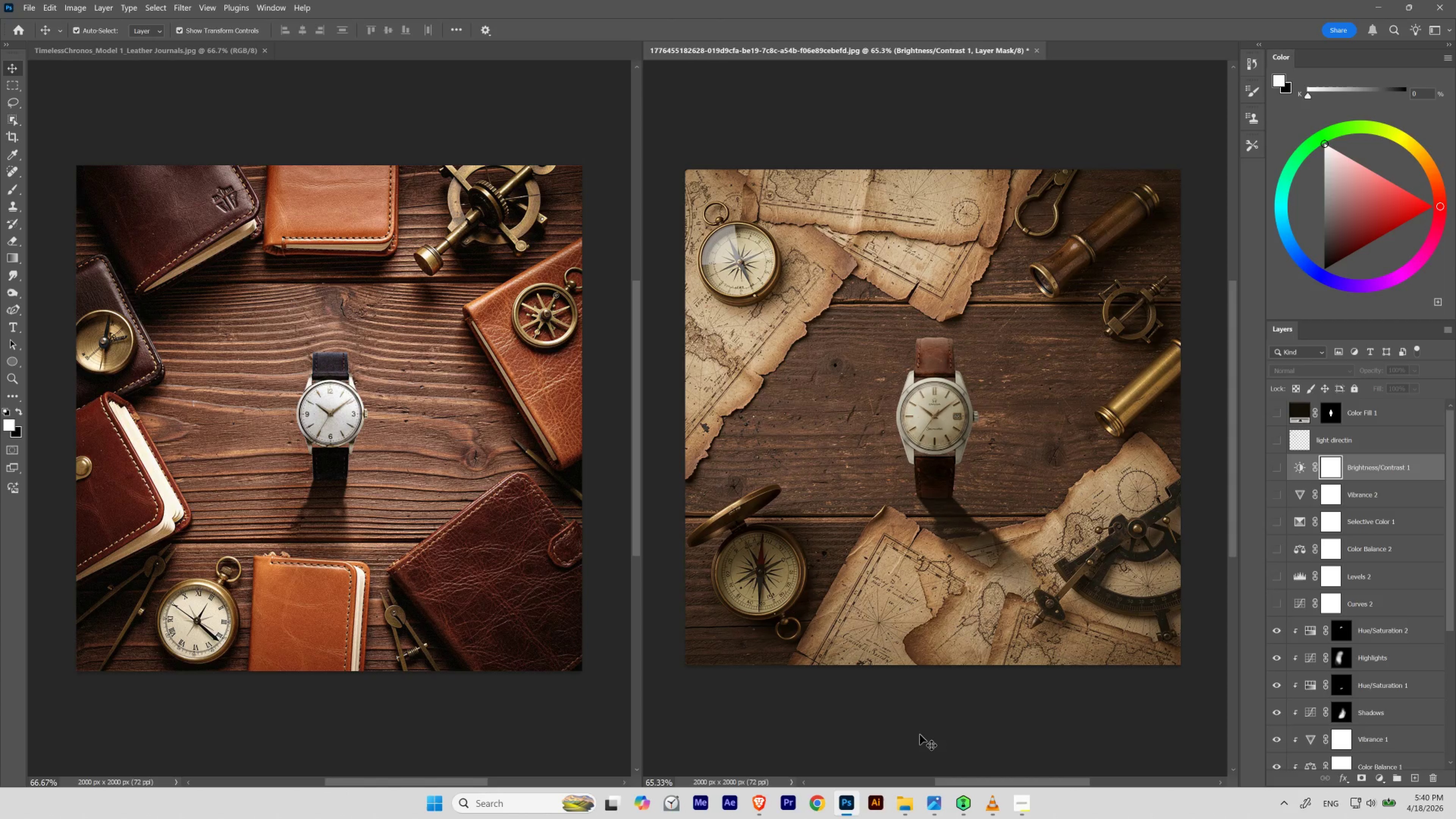 
key(Control+Z)
 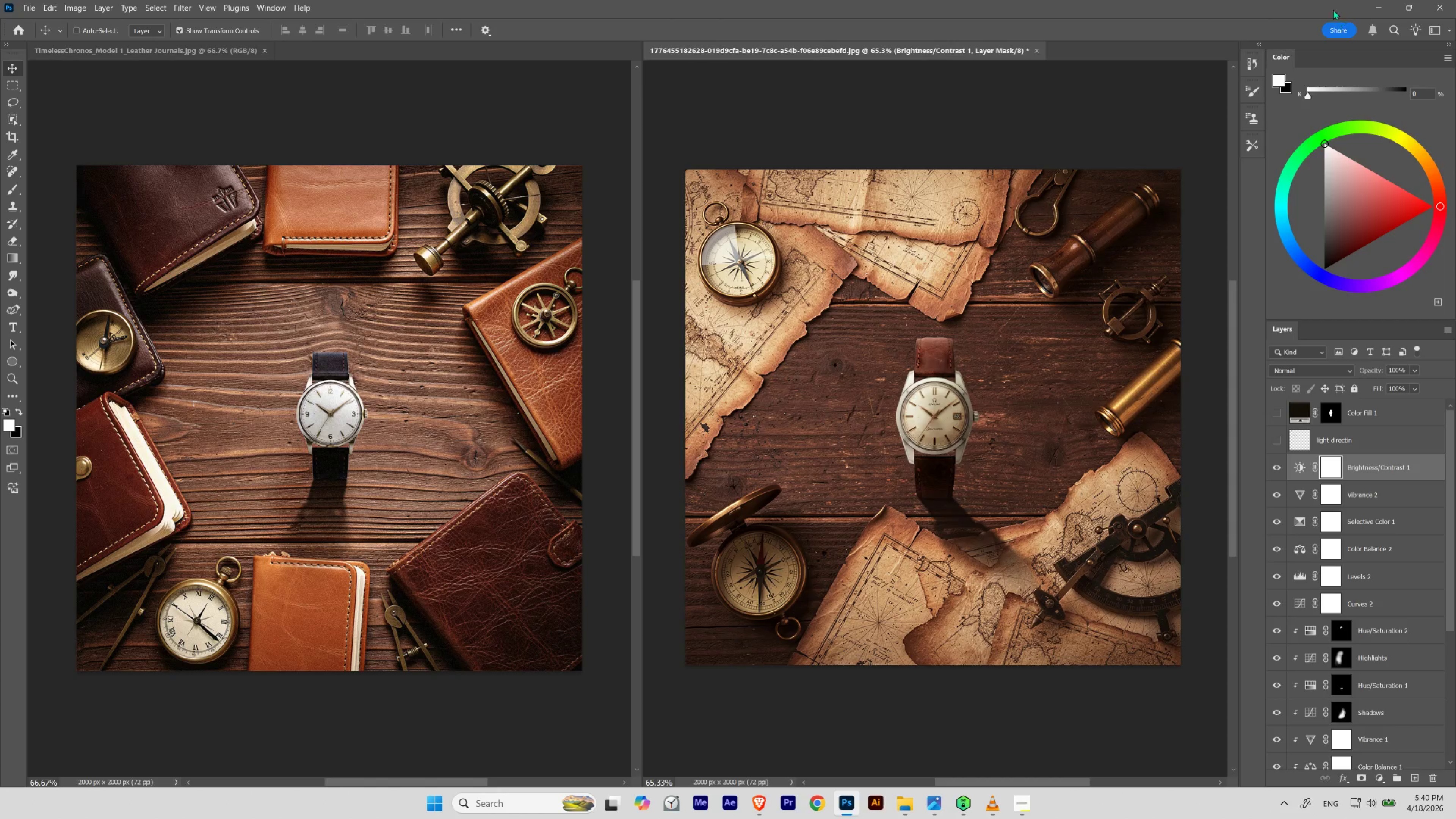 
wait(10.24)
 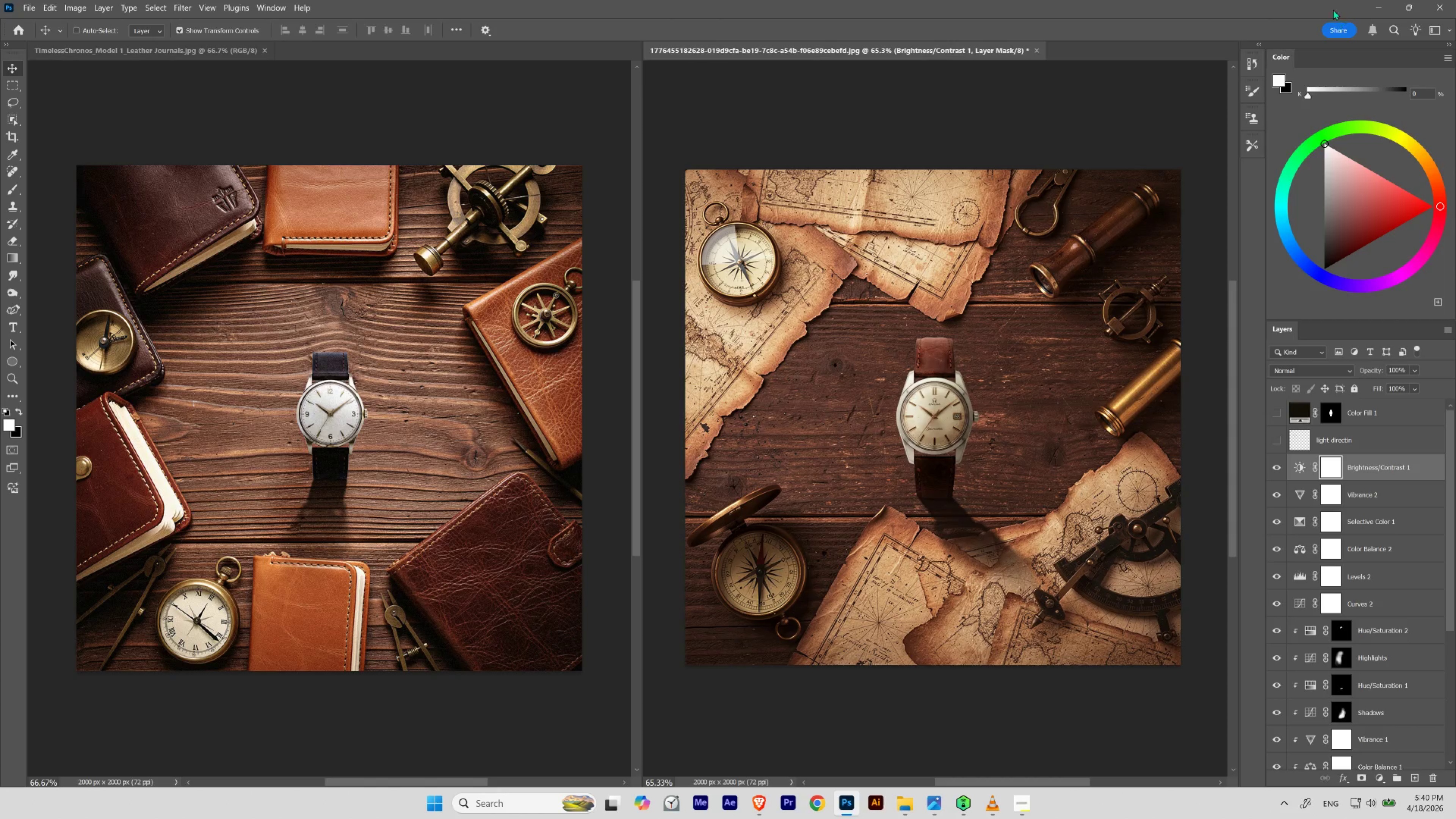 
left_click([1377, 780])
 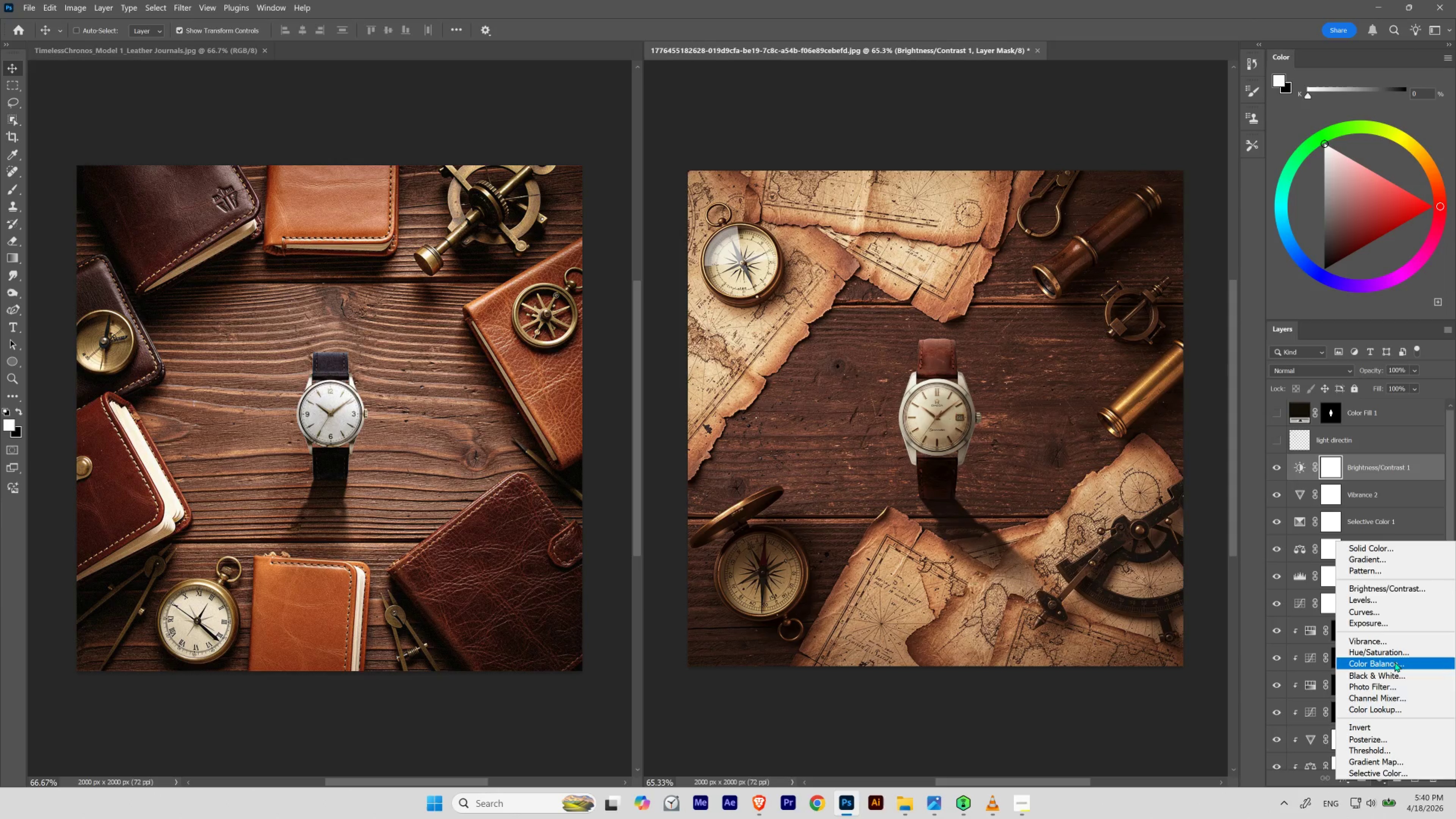 
left_click([1385, 684])
 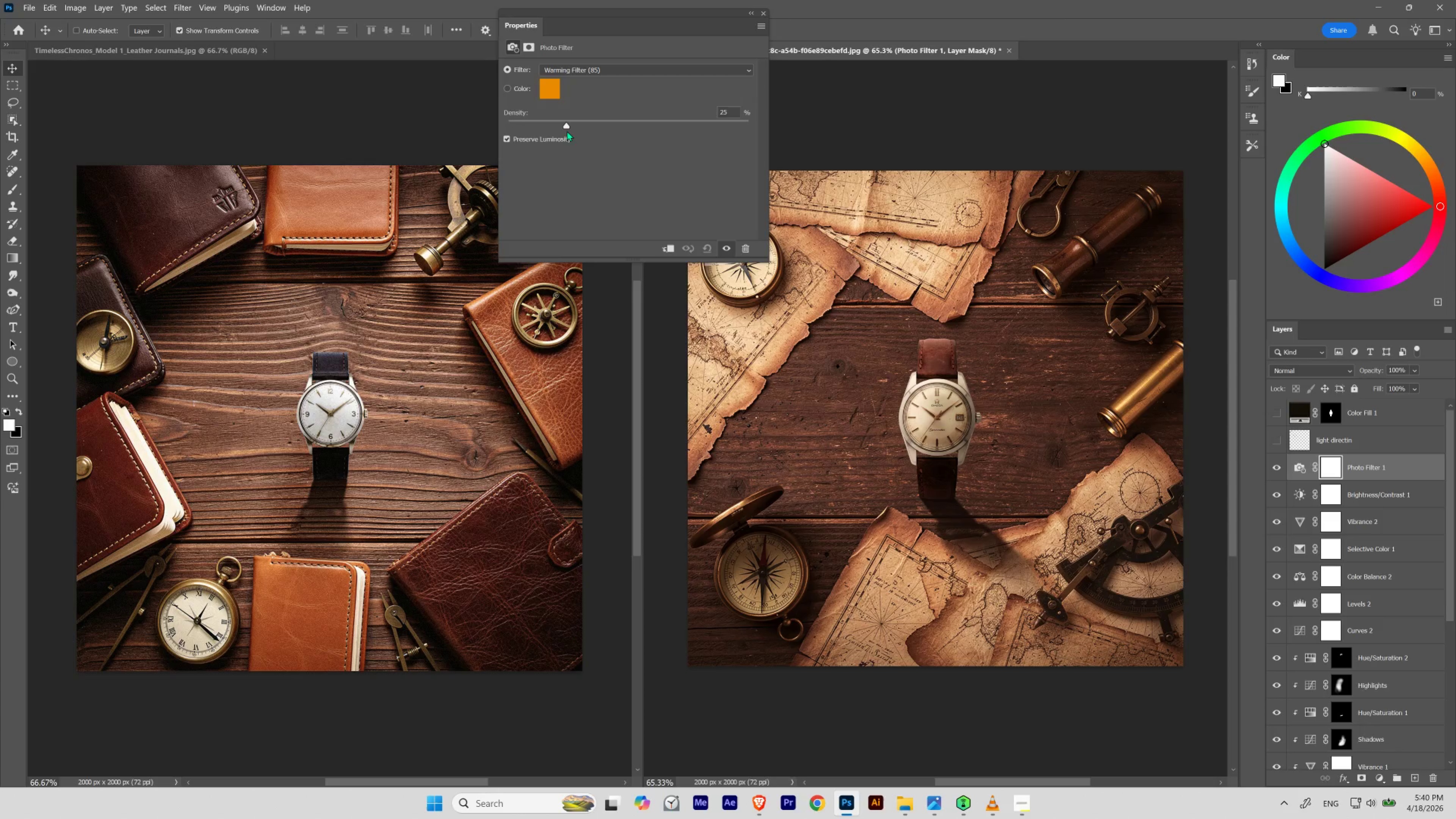 
left_click_drag(start_coordinate=[565, 126], to_coordinate=[489, 127])
 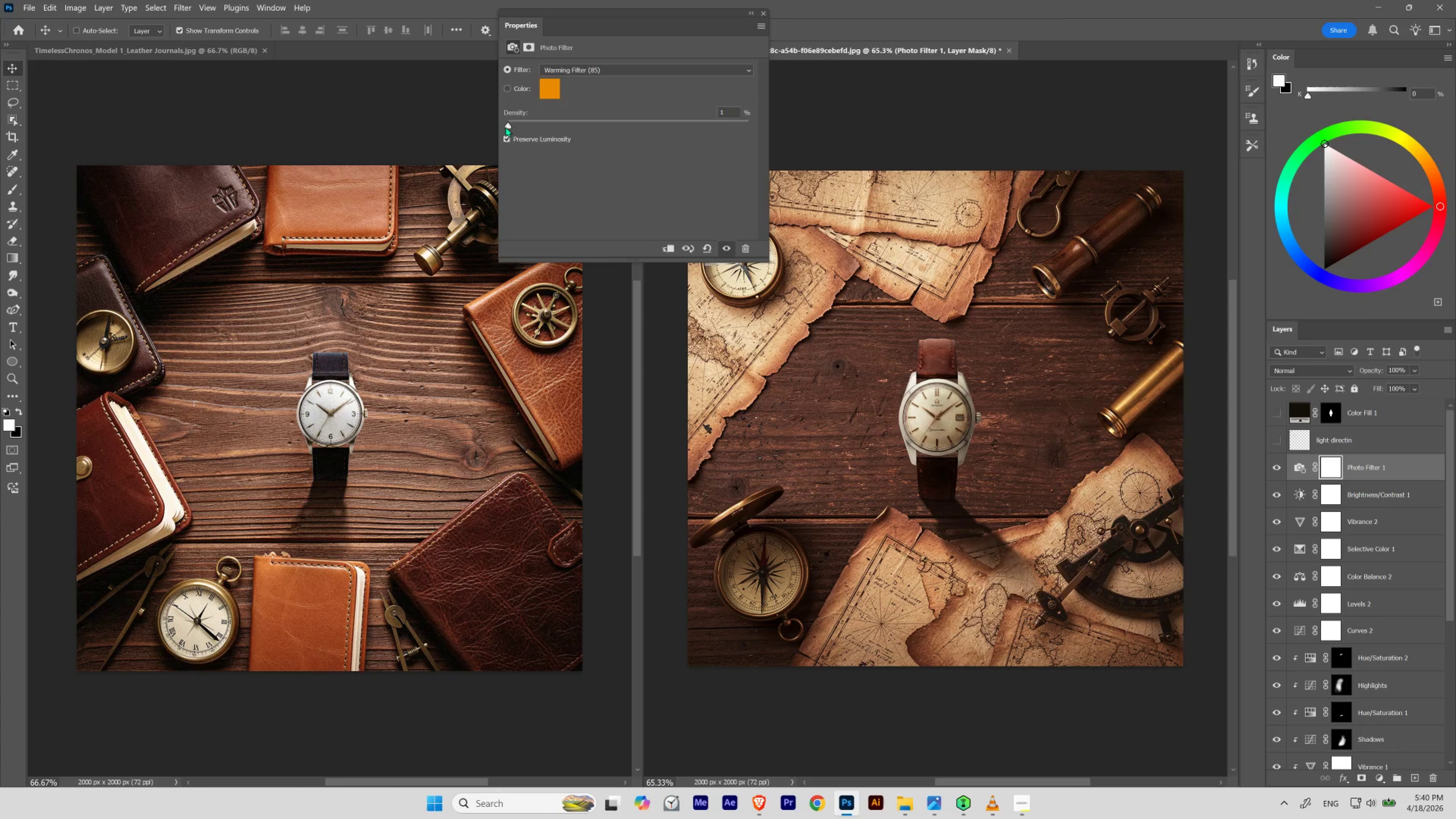 
left_click_drag(start_coordinate=[506, 126], to_coordinate=[558, 138])
 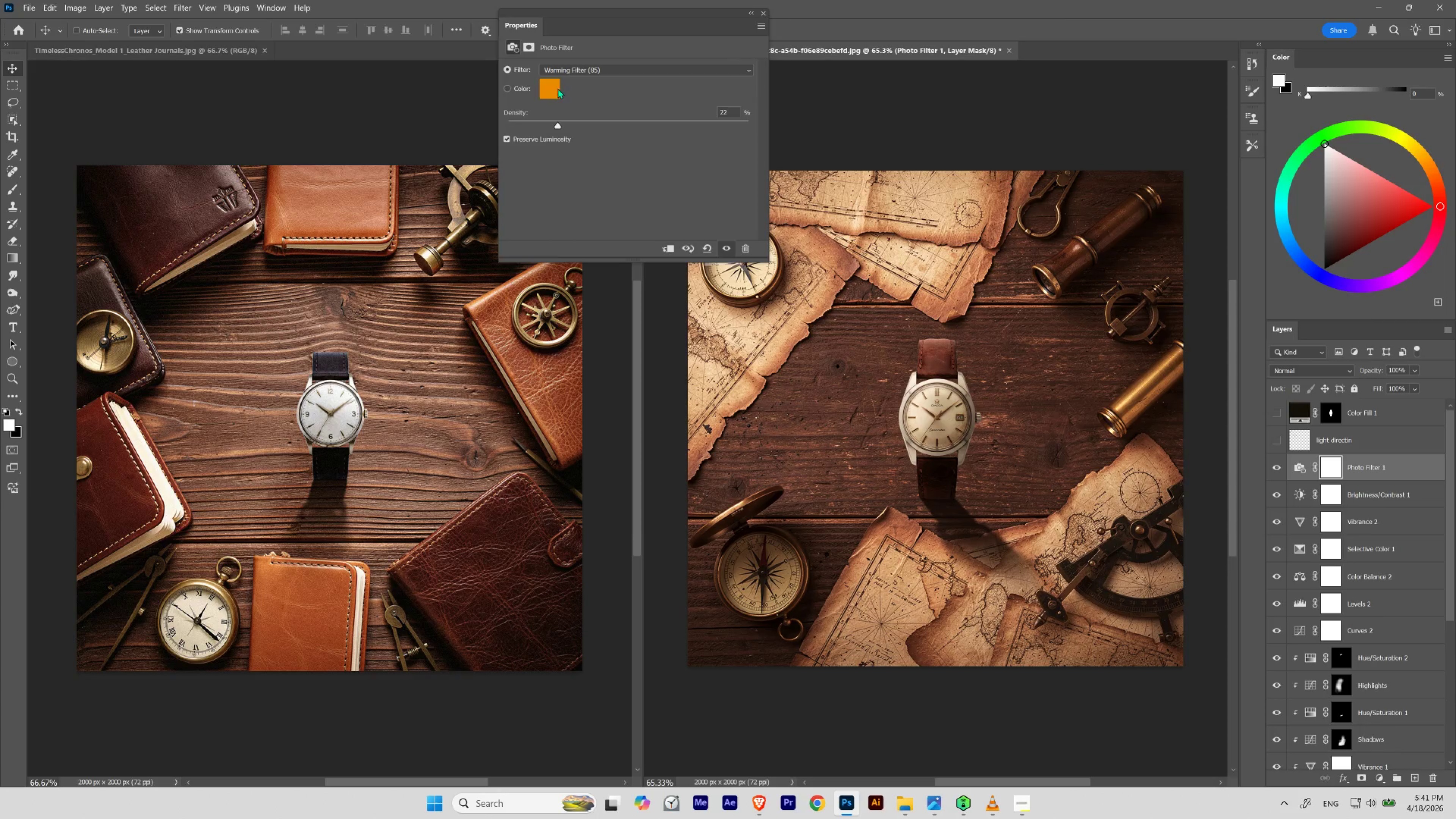 
double_click([558, 88])
 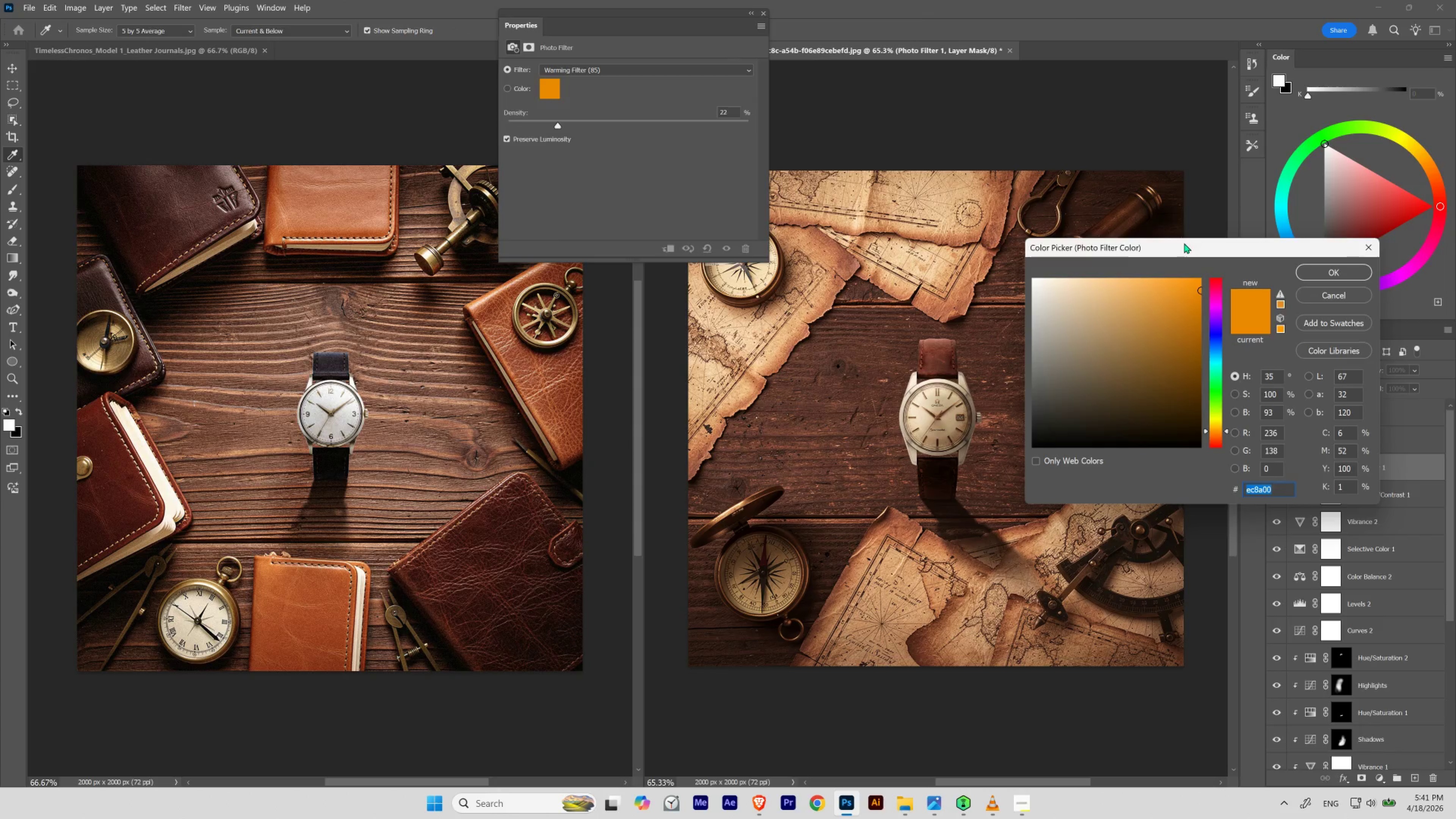 
left_click_drag(start_coordinate=[1182, 246], to_coordinate=[643, 16])
 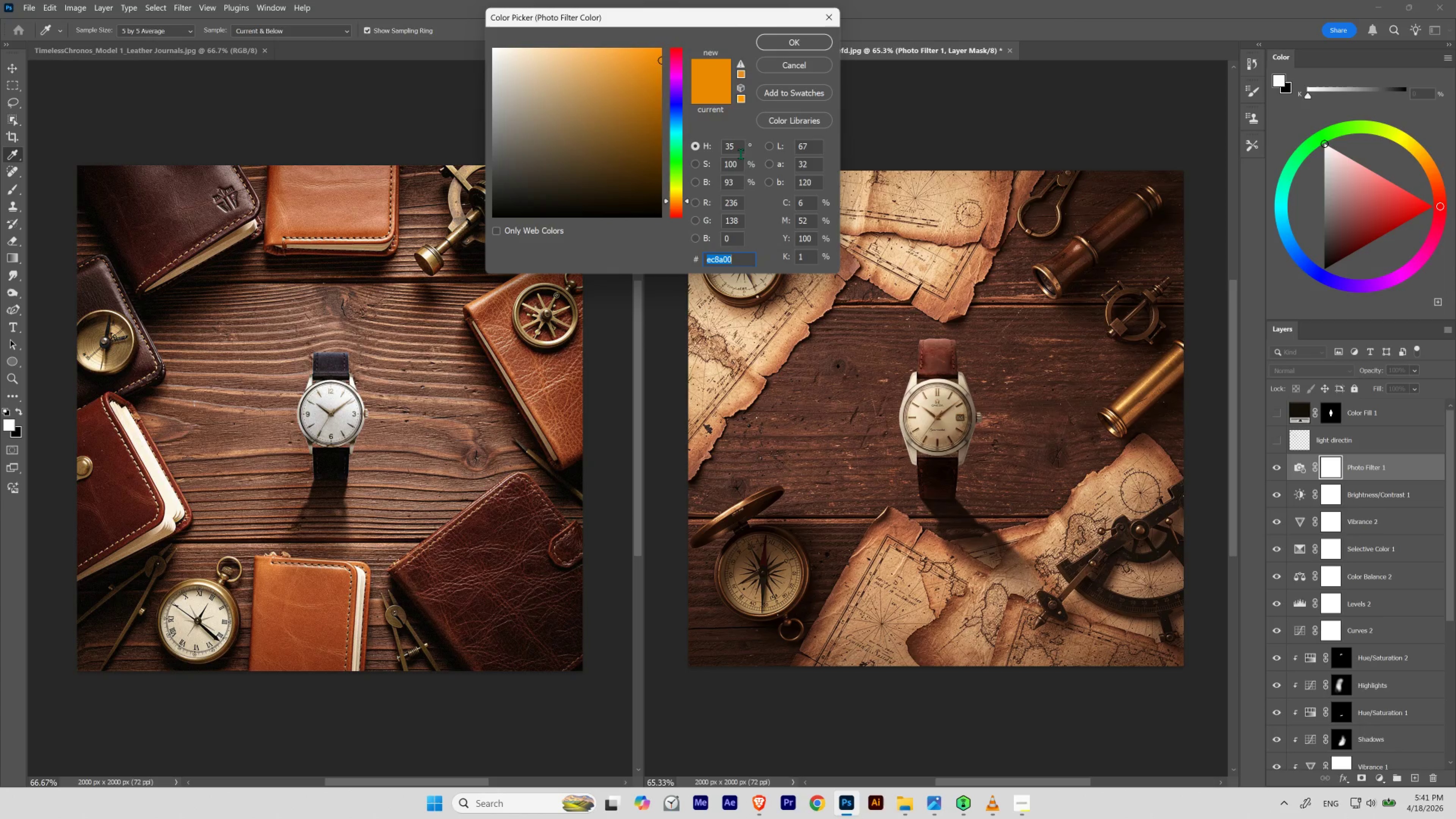 
left_click_drag(start_coordinate=[739, 148], to_coordinate=[685, 144])
 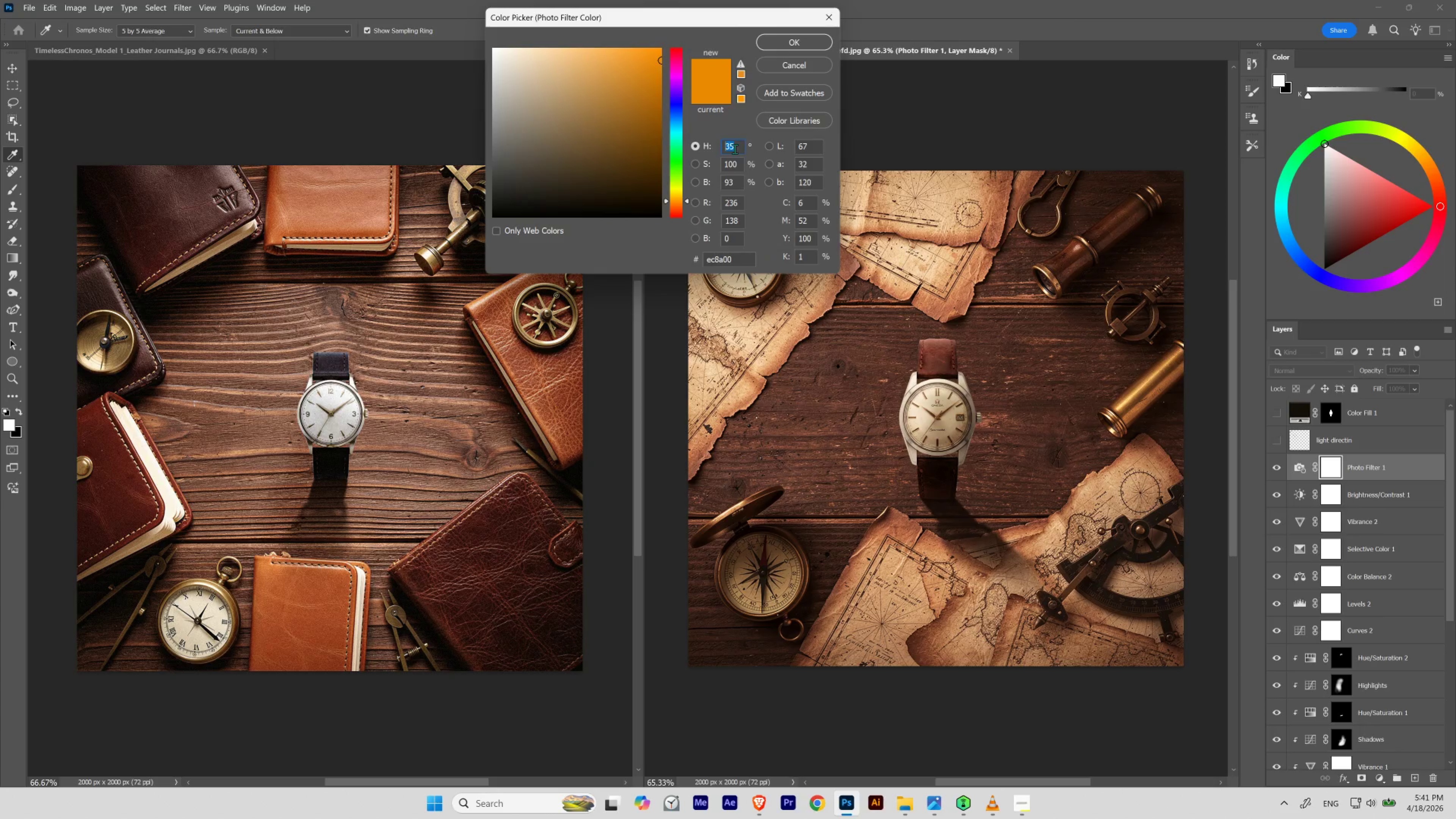 
hold_key(key=ShiftLeft, duration=6.84)
scroll: coordinate [735, 149], scroll_direction: down, amount: 1.0
 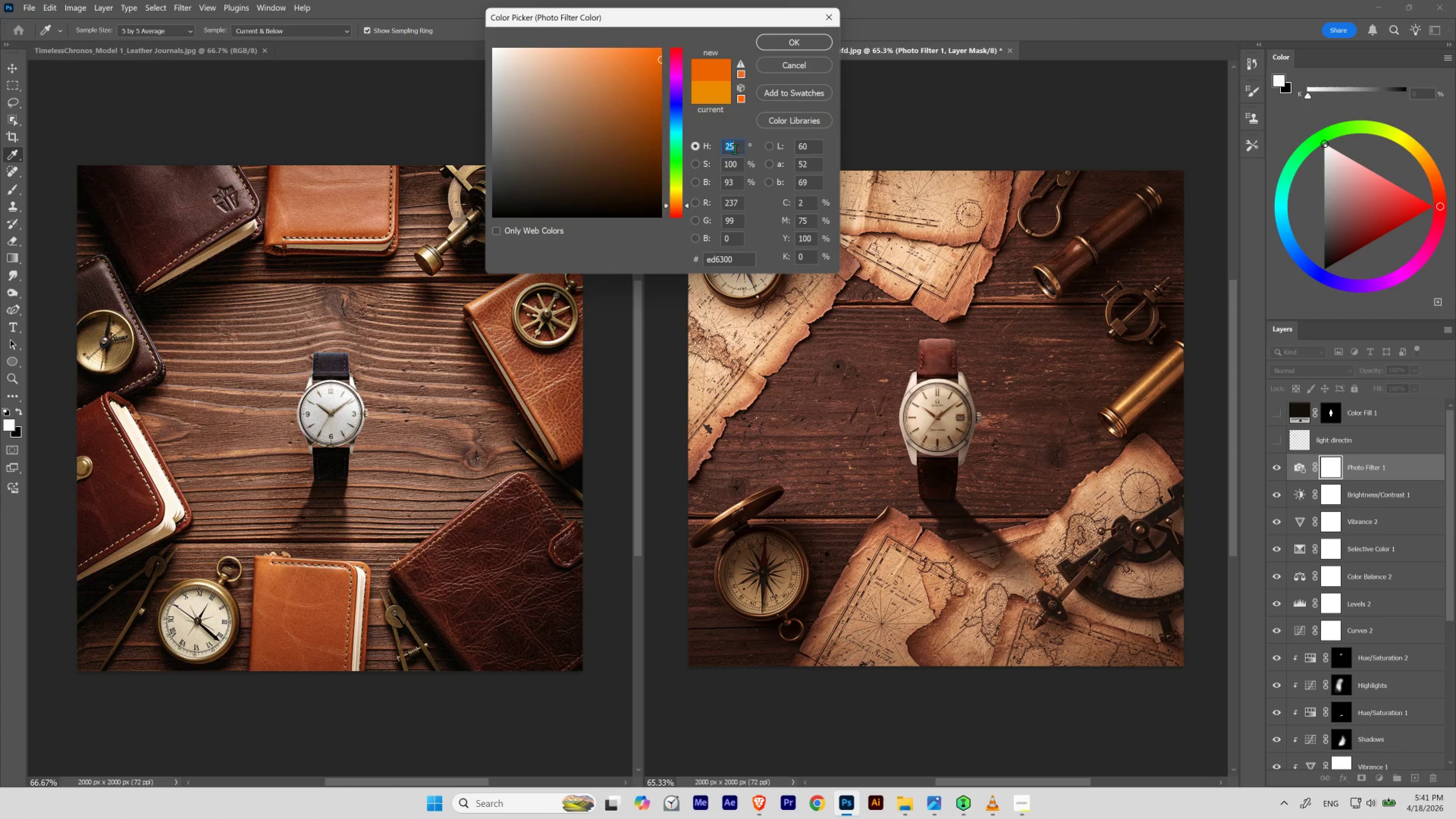 
scroll: coordinate [735, 149], scroll_direction: none, amount: 0.0
 